 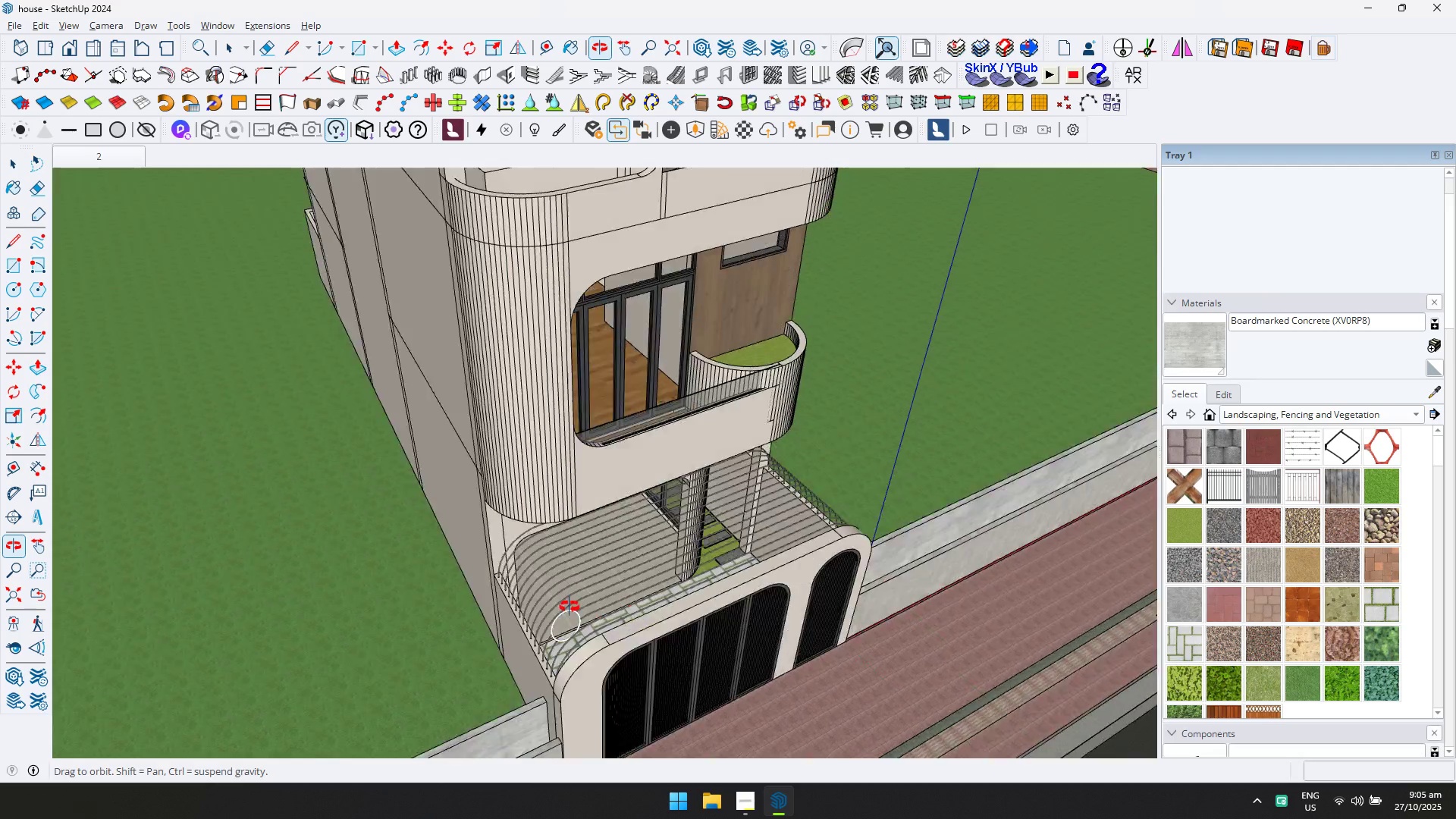 
scroll: coordinate [424, 646], scroll_direction: up, amount: 19.0
 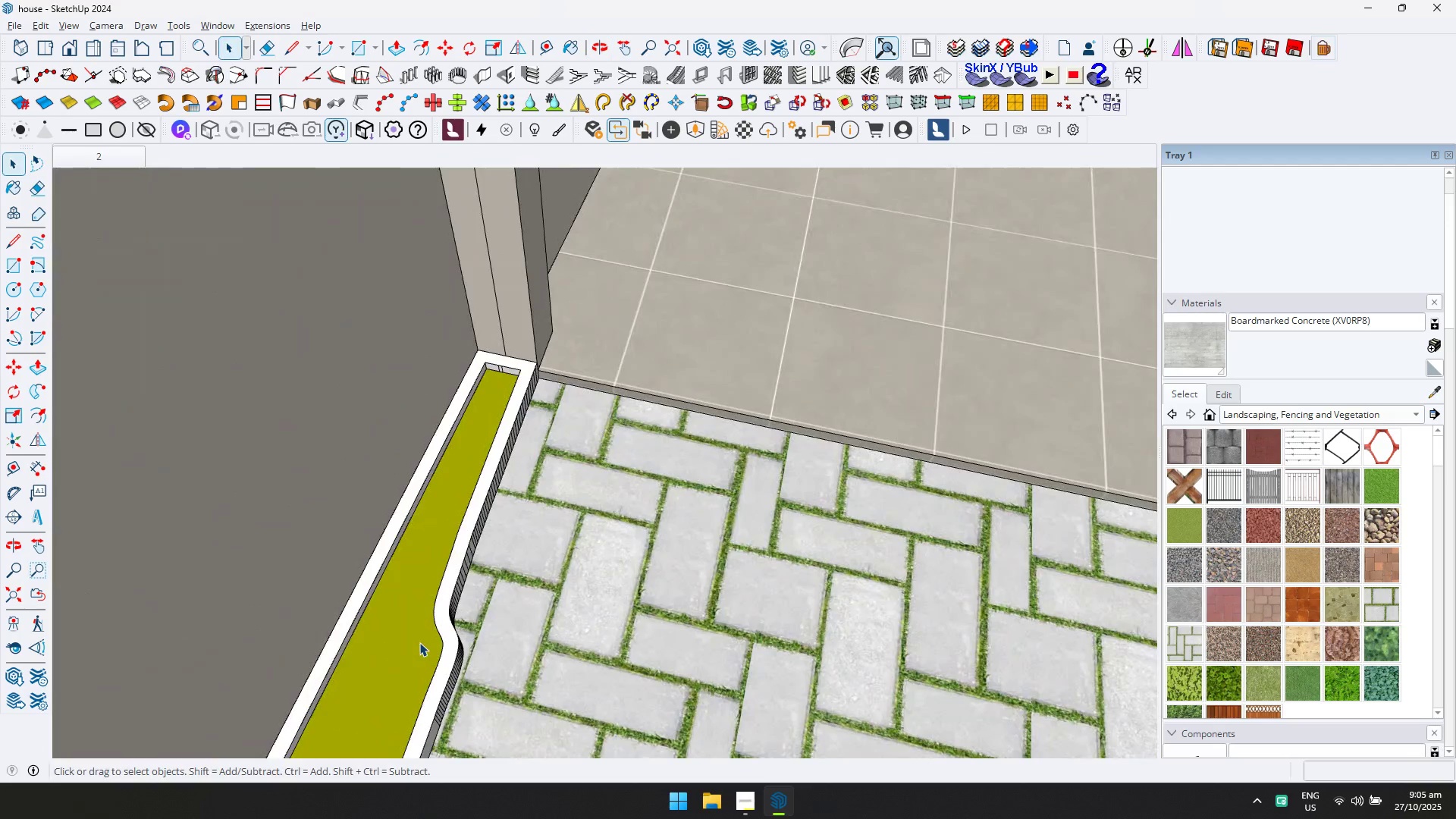 
double_click([419, 642])
 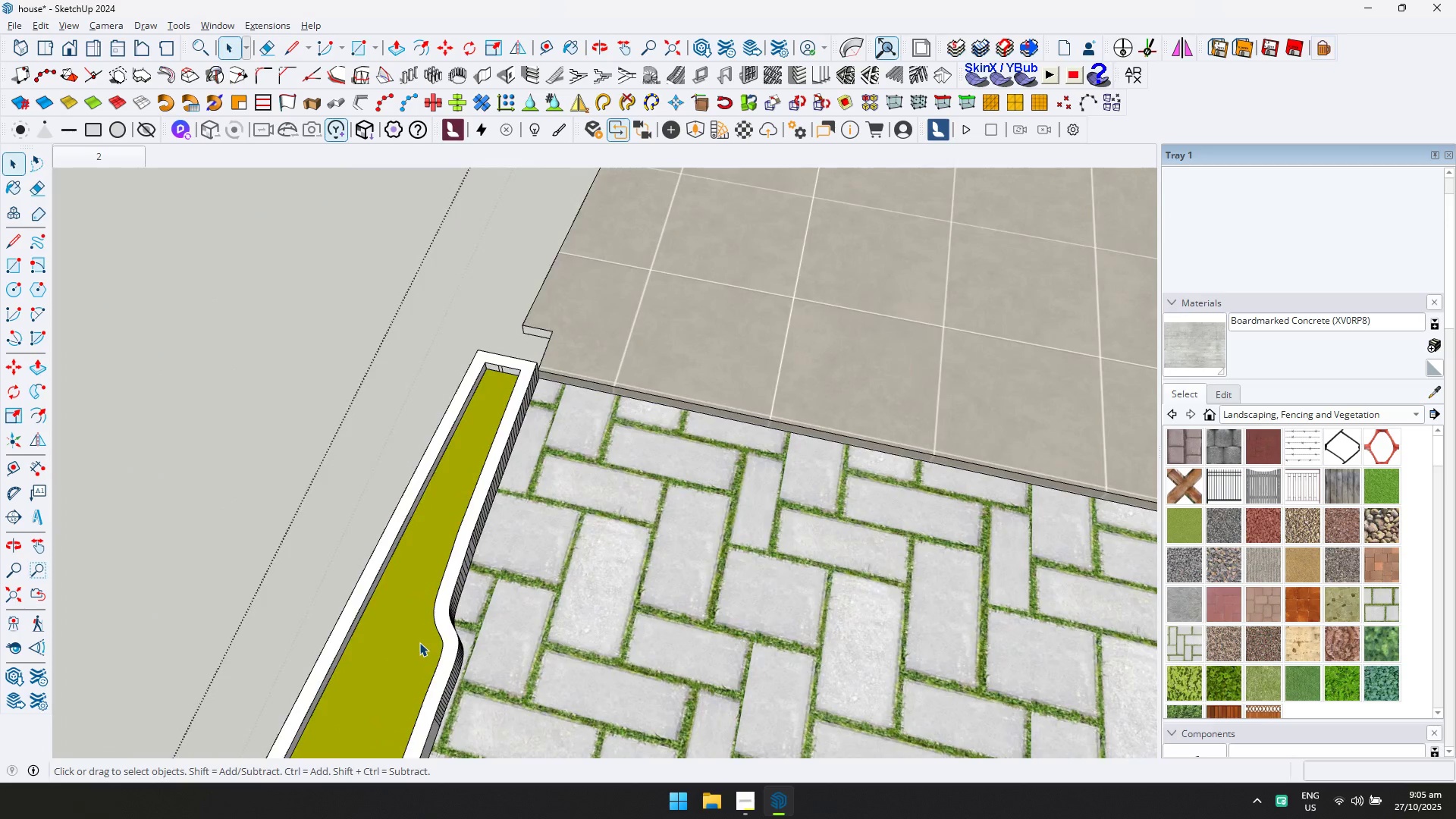 
triple_click([419, 642])
 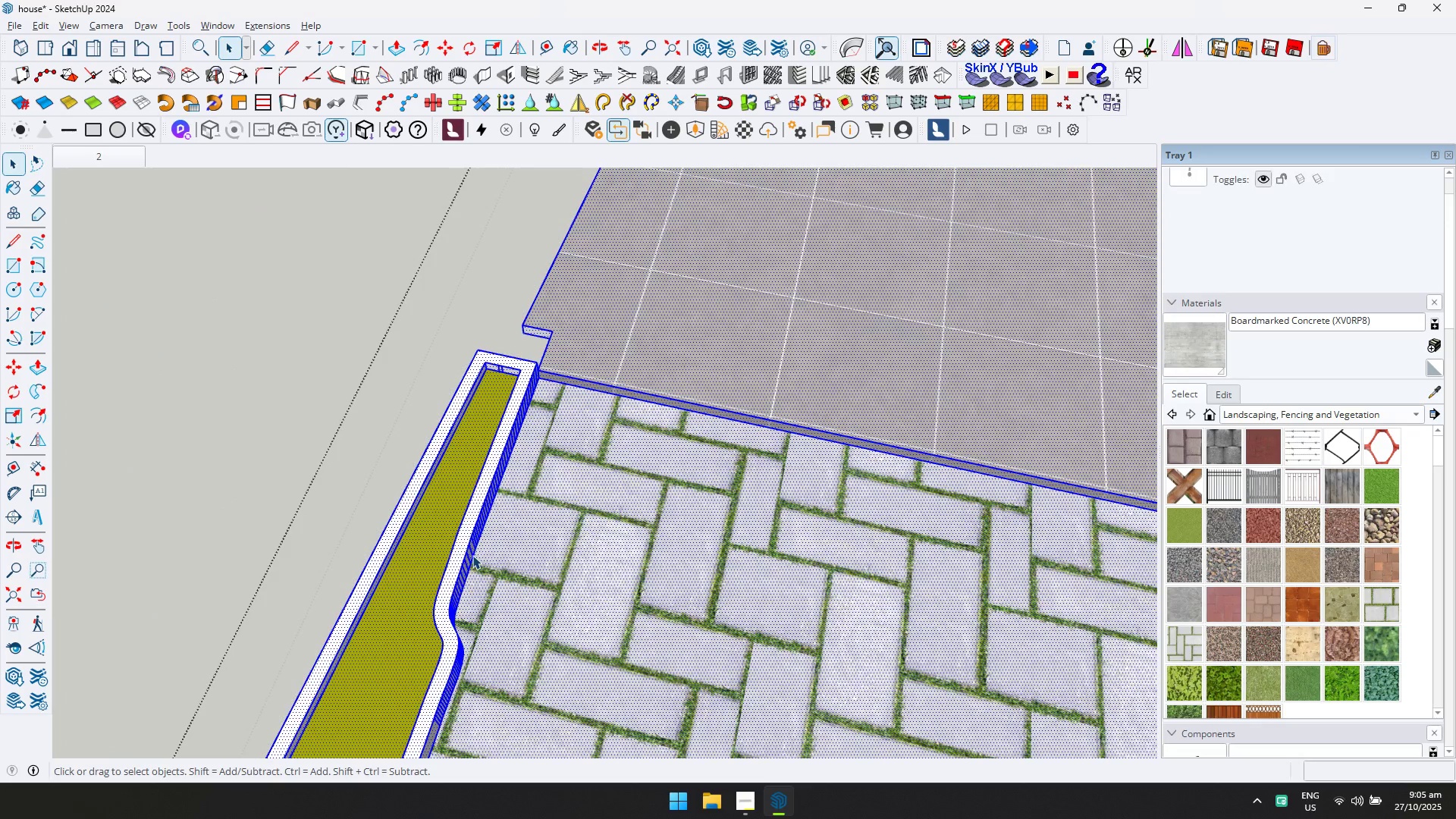 
scroll: coordinate [473, 554], scroll_direction: down, amount: 12.0
 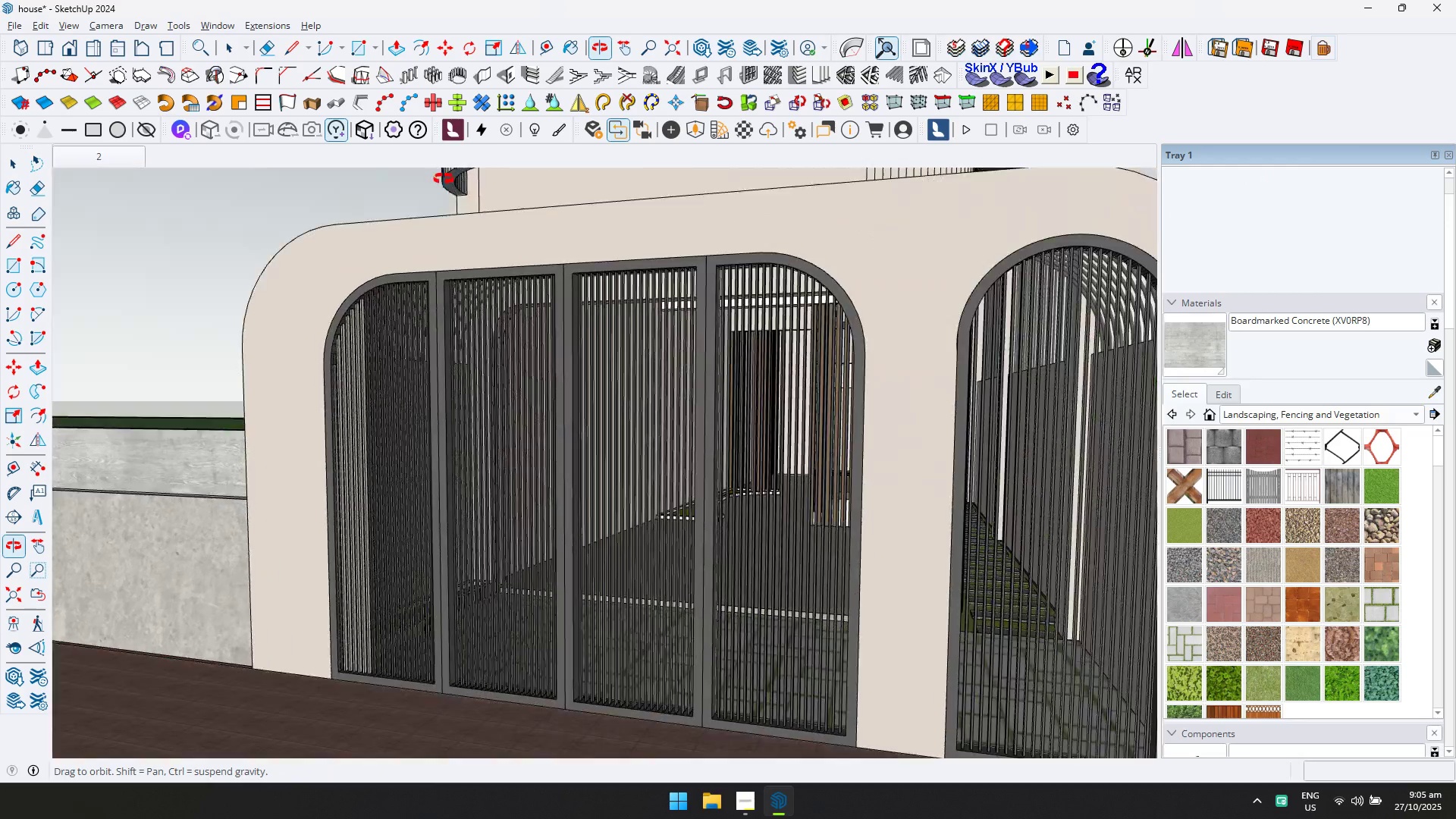 
key(Escape)
 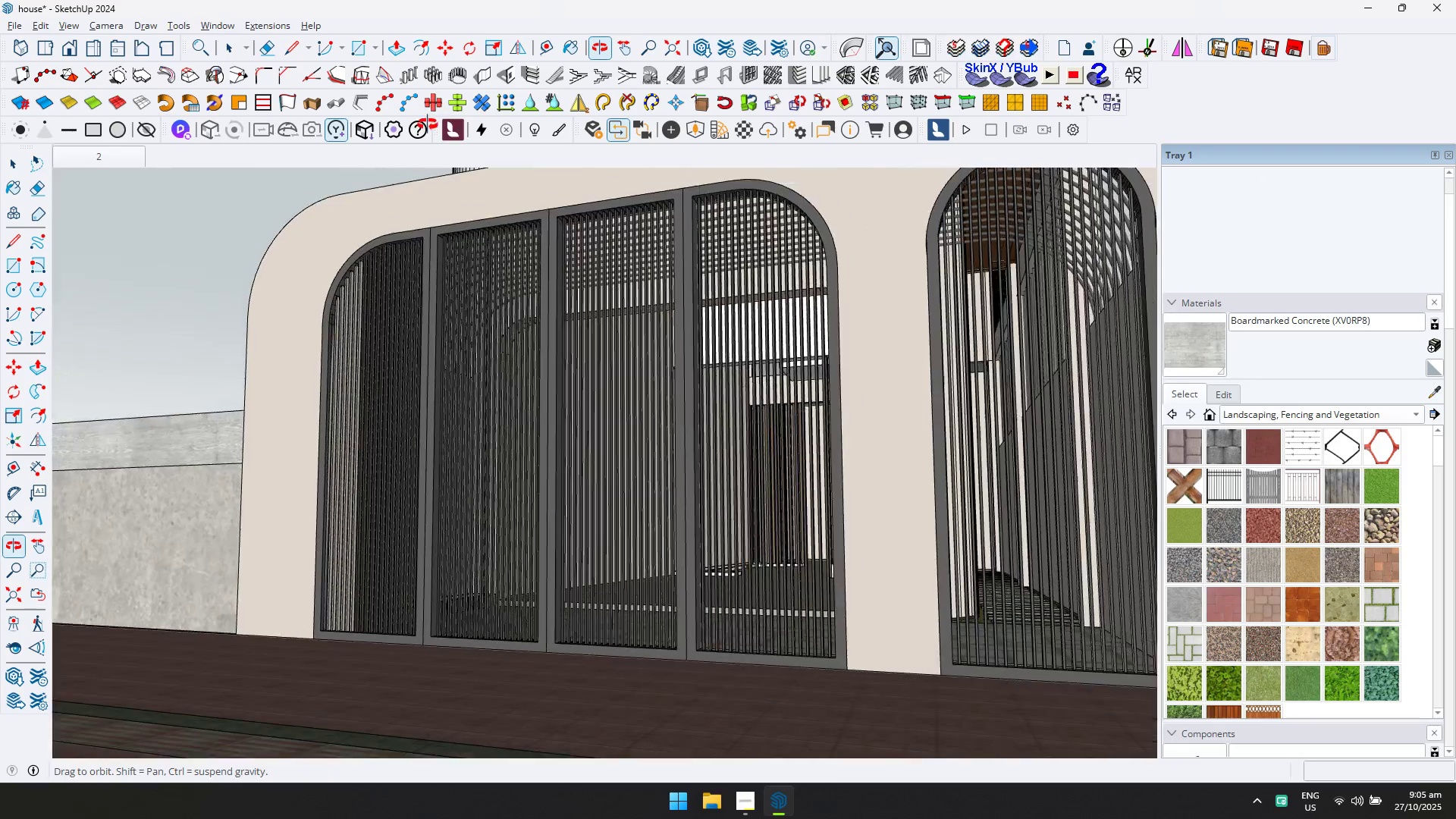 
scroll: coordinate [456, 517], scroll_direction: up, amount: 14.0
 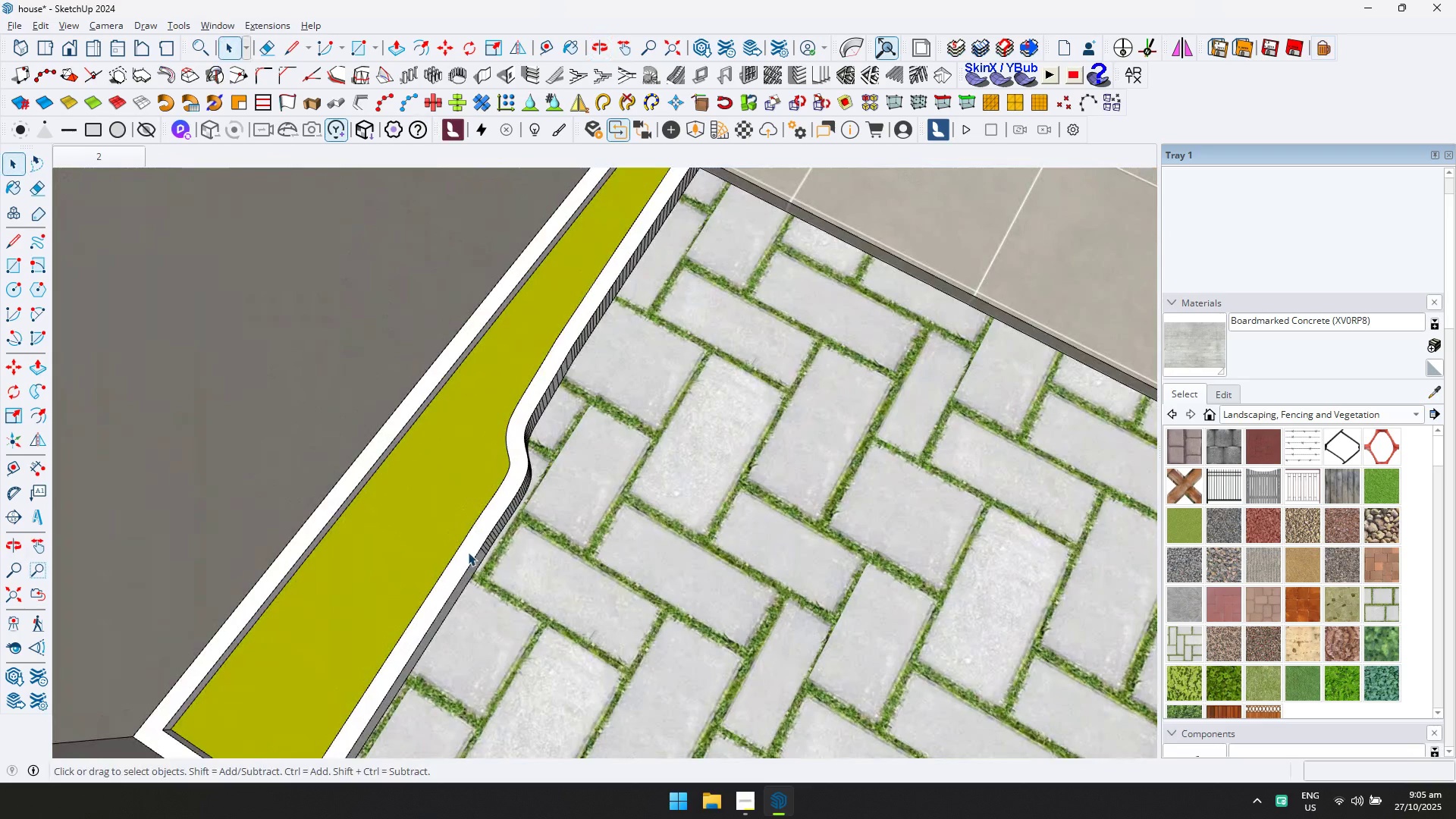 
double_click([468, 552])
 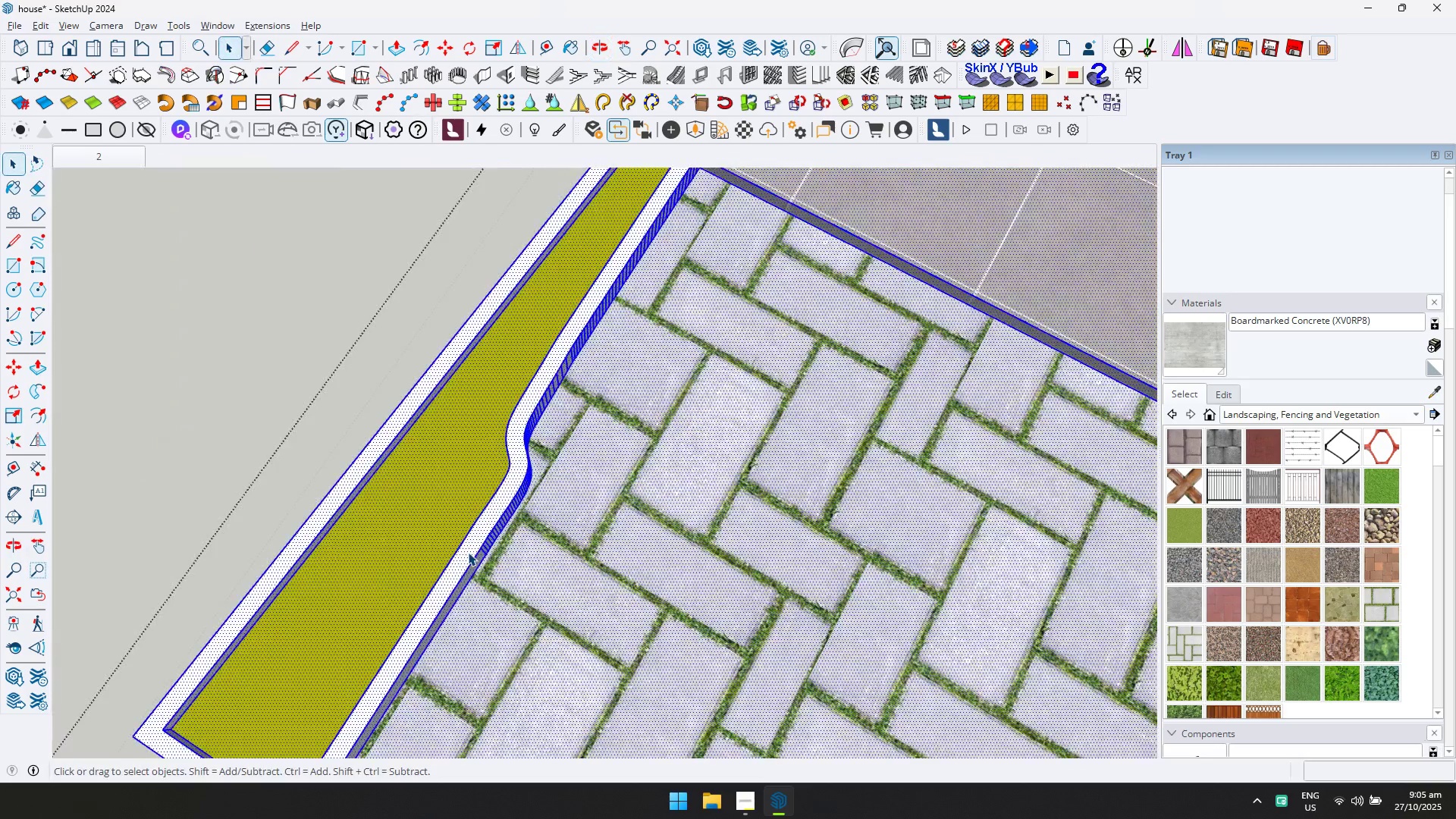 
triple_click([468, 552])
 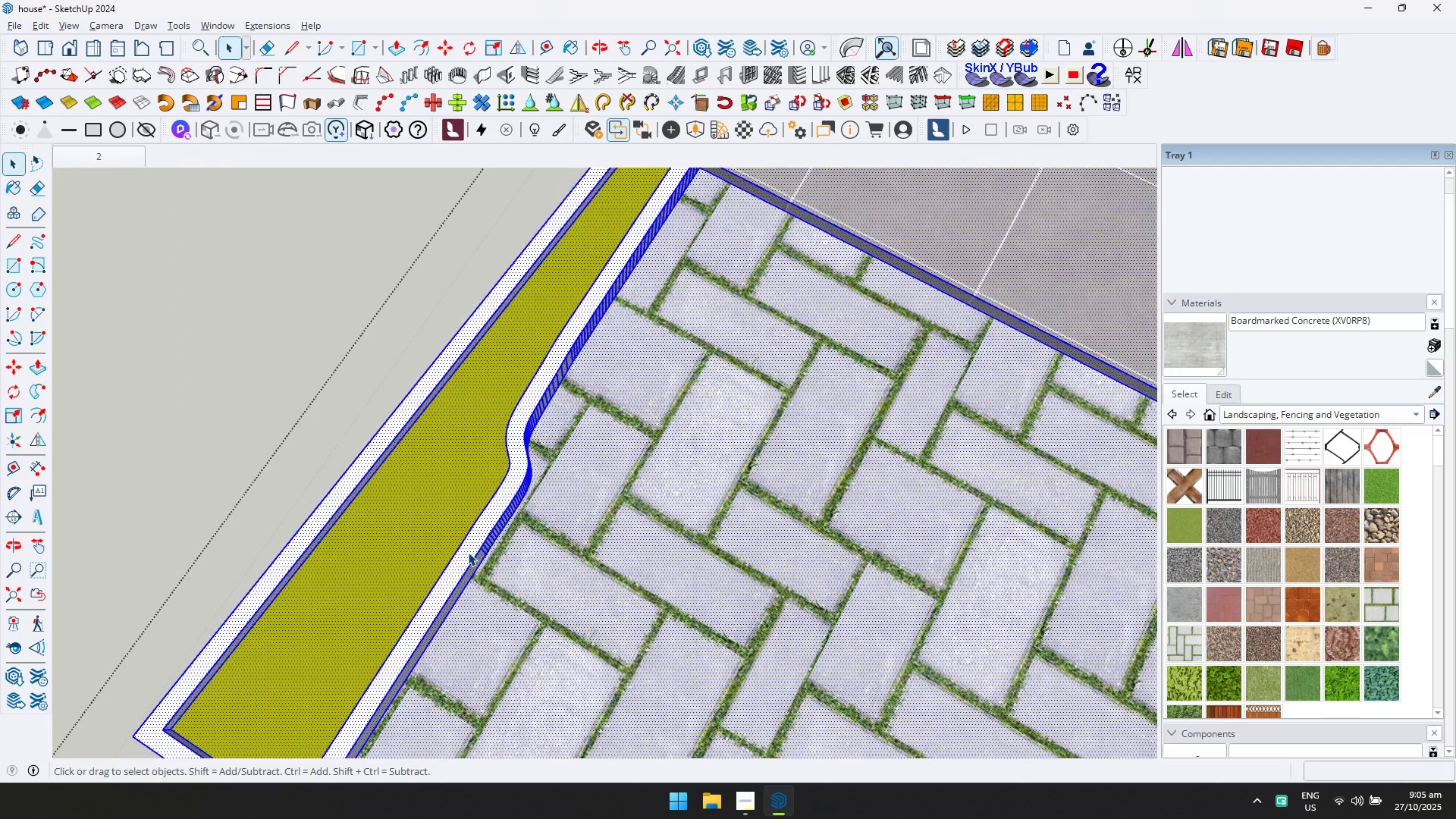 
key(Control+ControlLeft)
 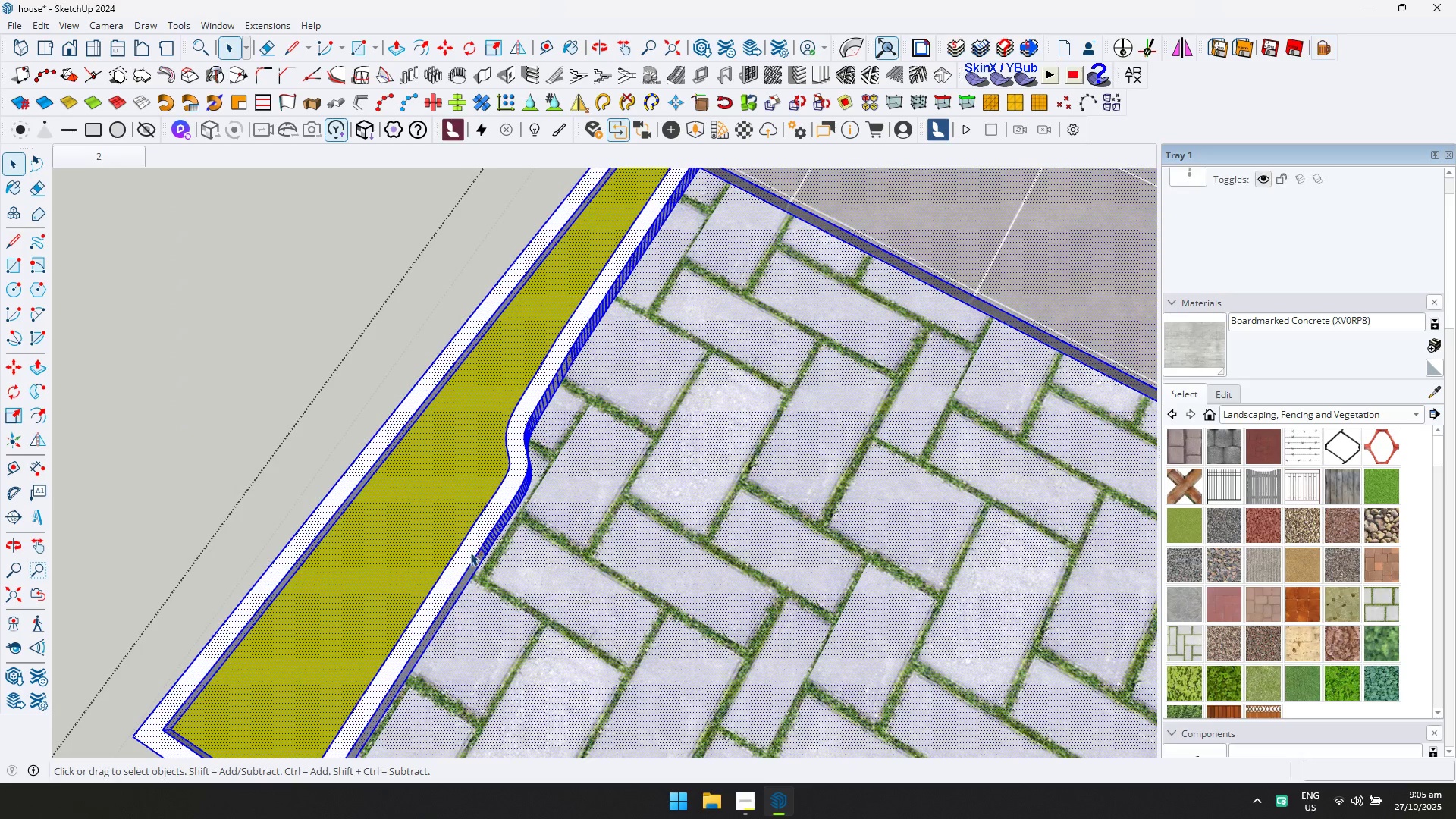 
left_click([487, 542])
 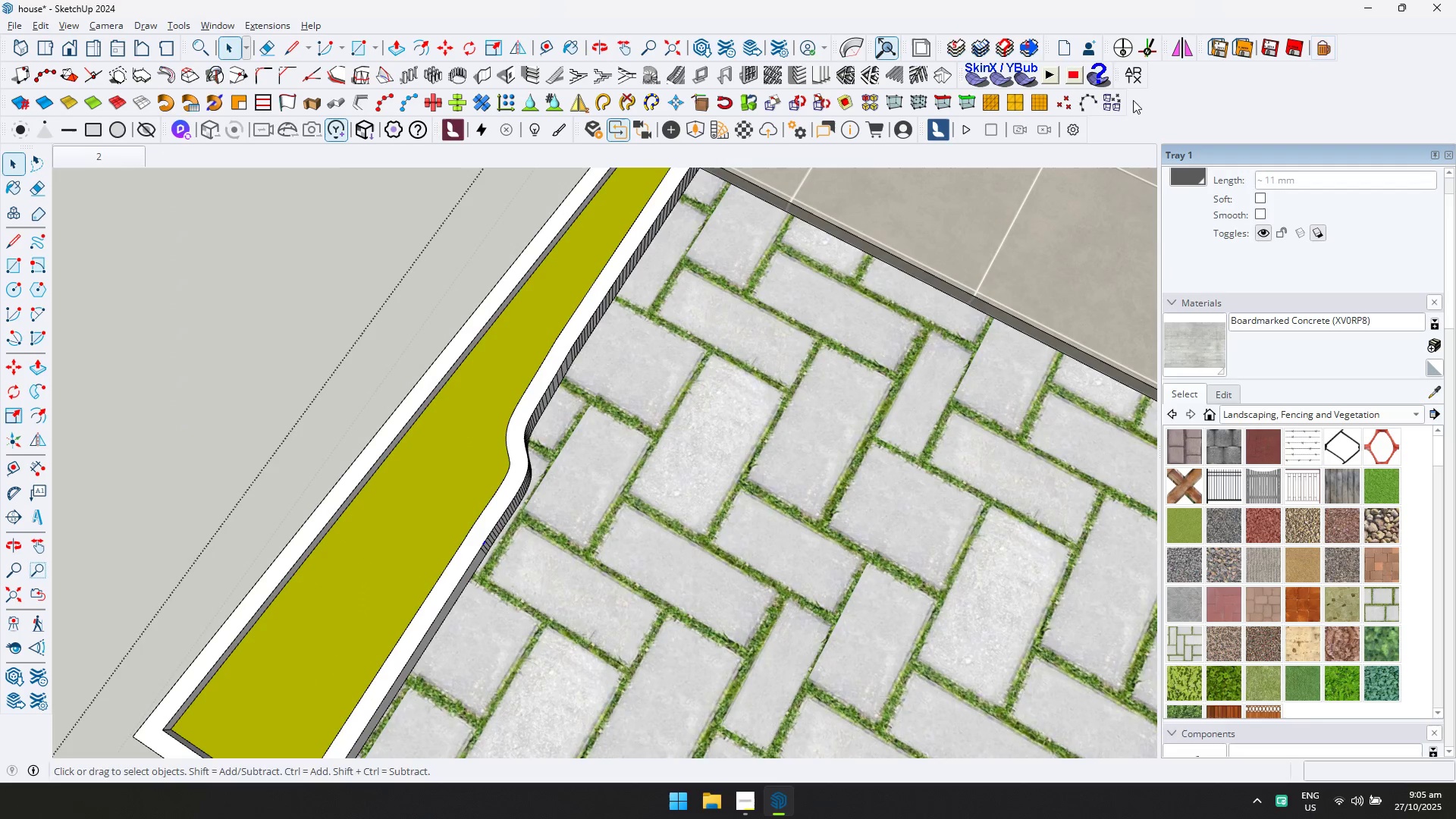 
left_click([1133, 74])
 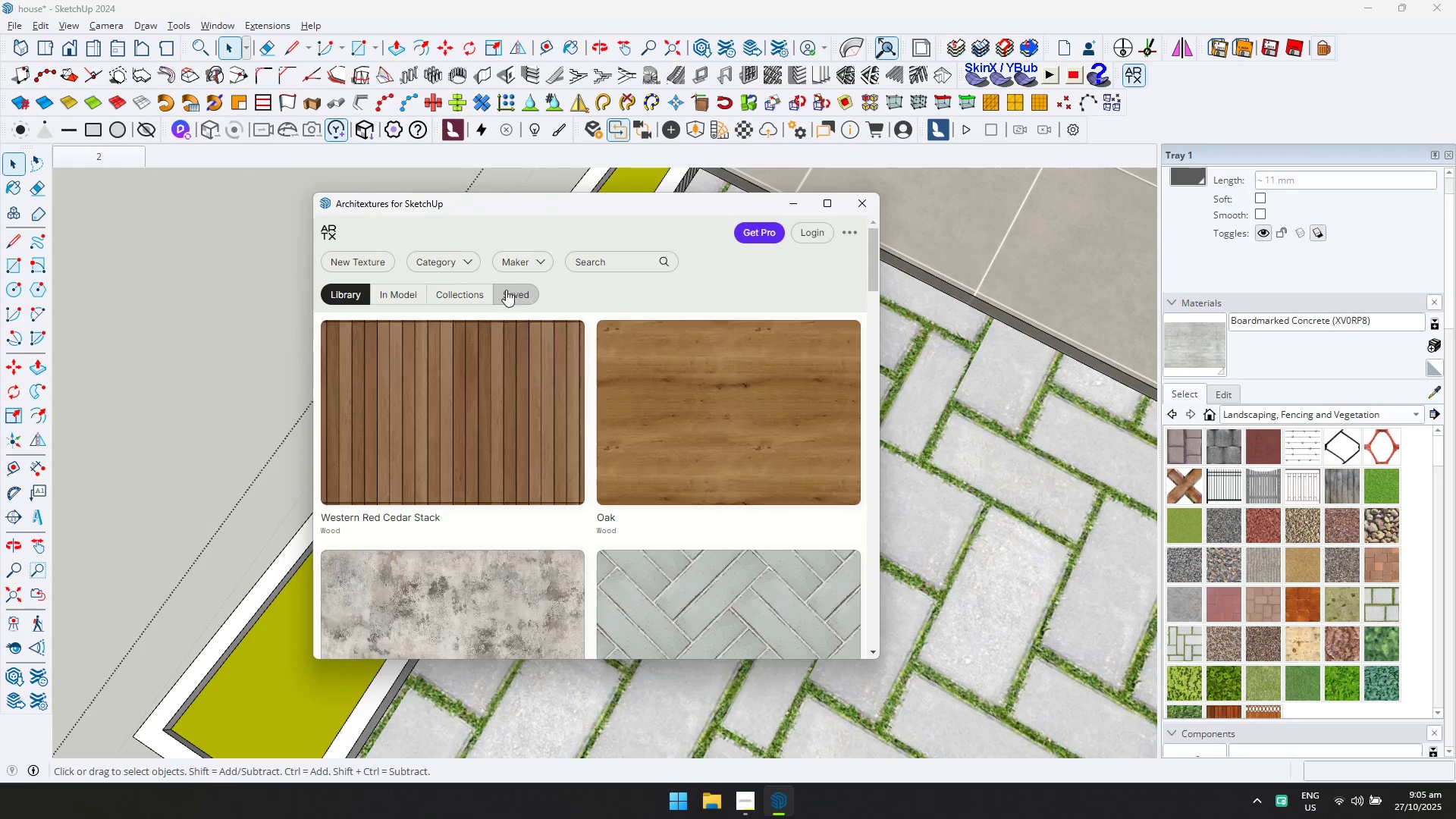 
left_click([467, 265])
 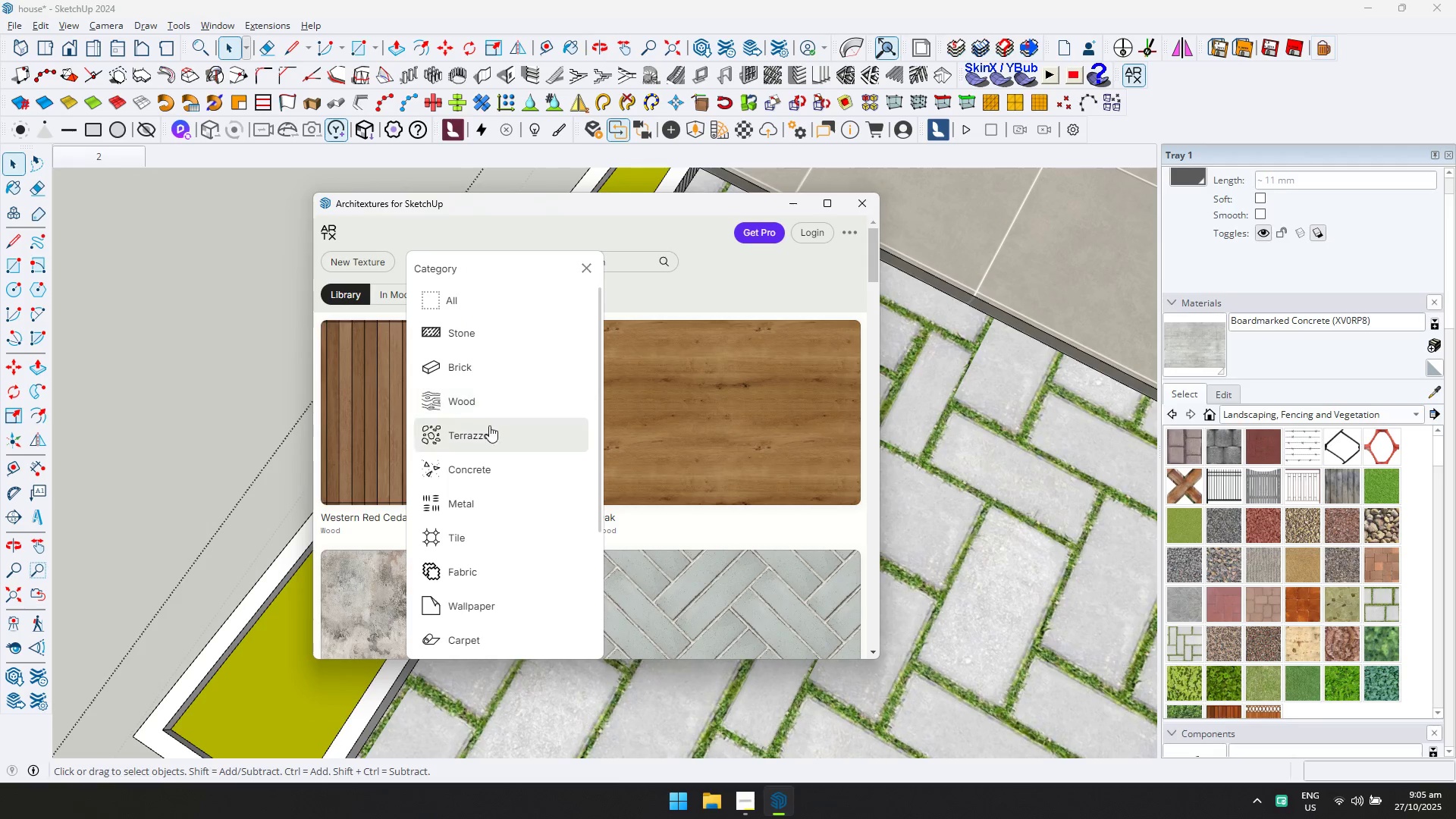 
left_click([481, 472])
 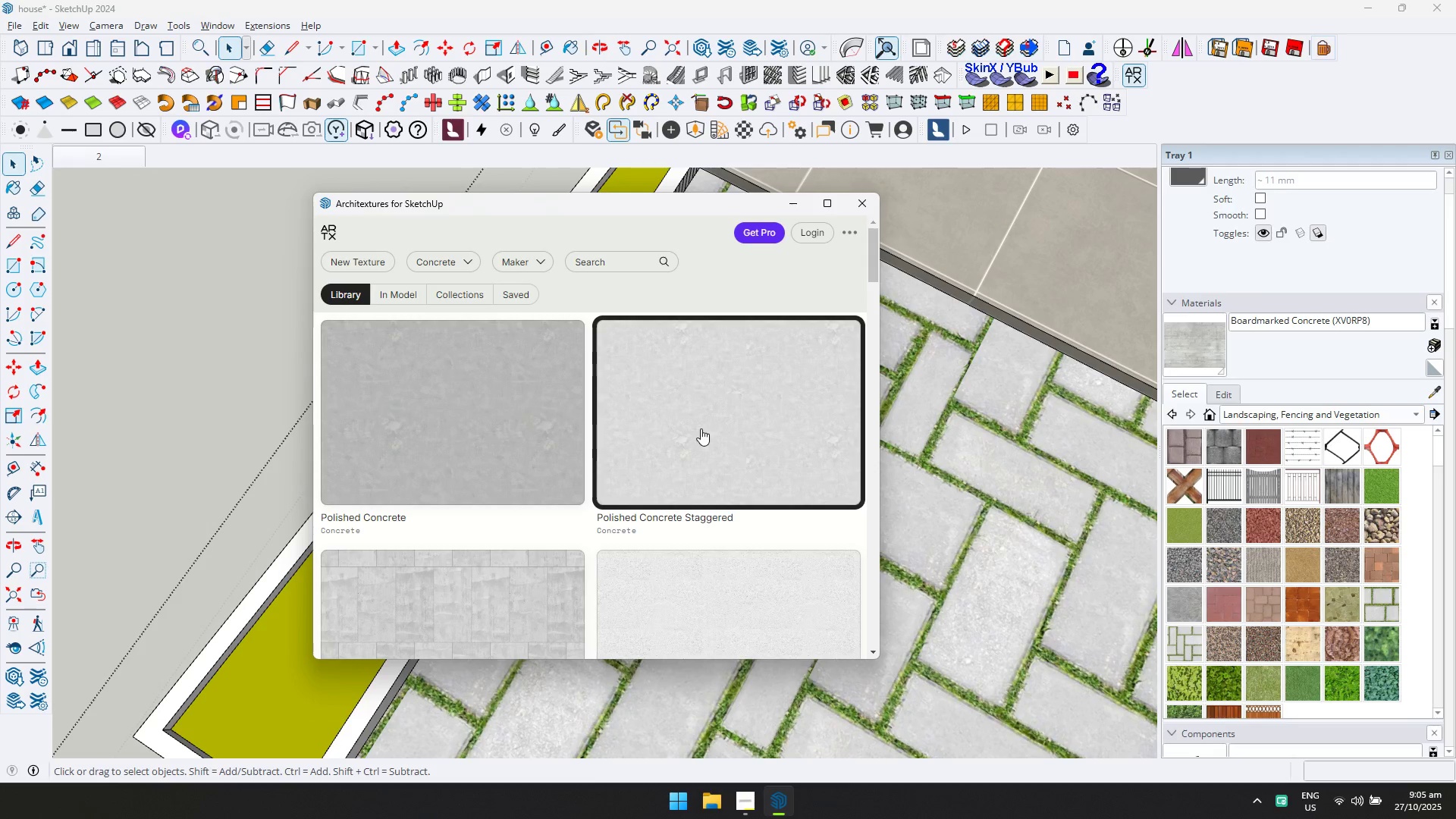 
left_click([701, 427])
 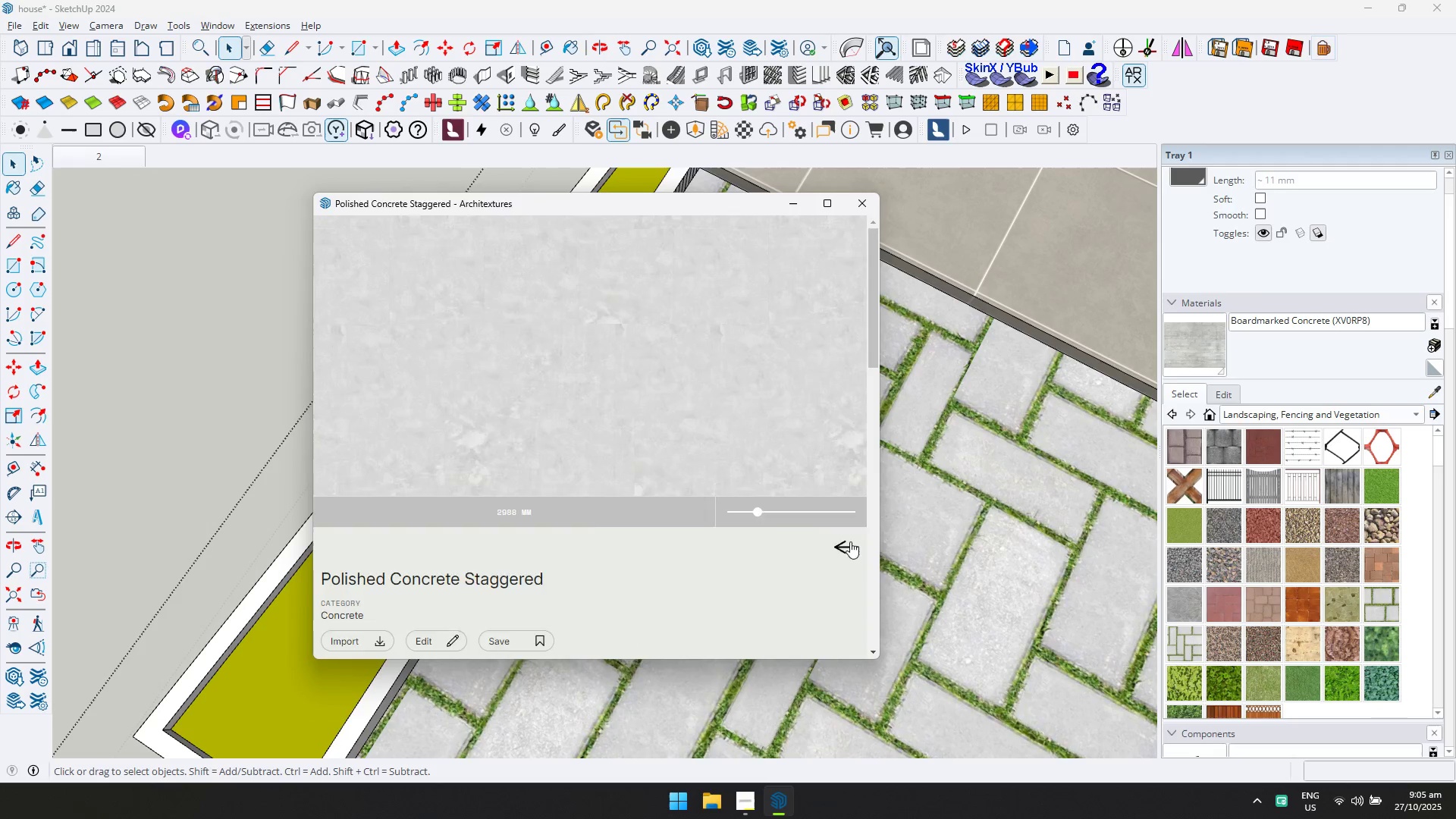 
scroll: coordinate [626, 438], scroll_direction: down, amount: 2.0
 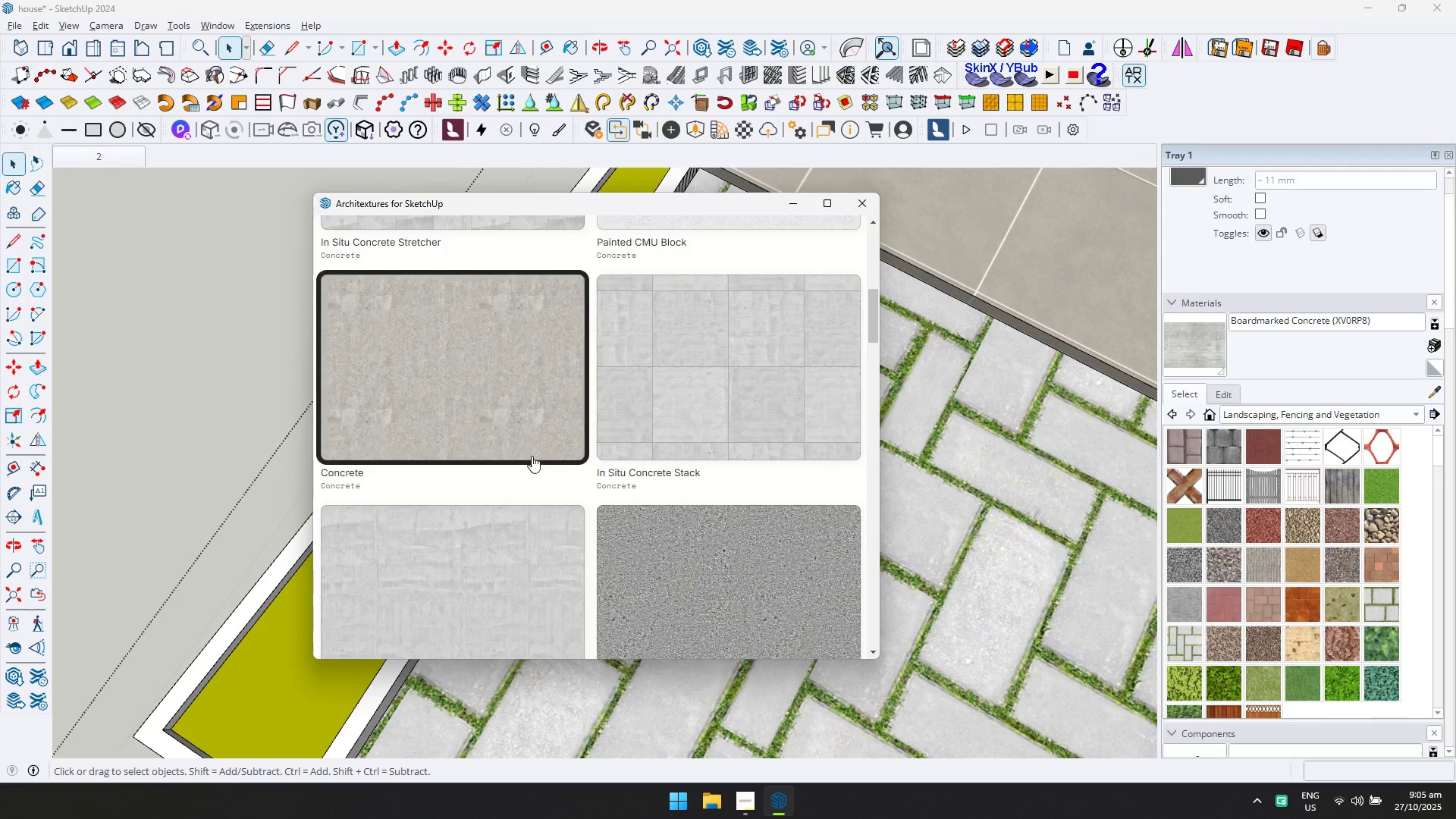 
left_click([495, 421])
 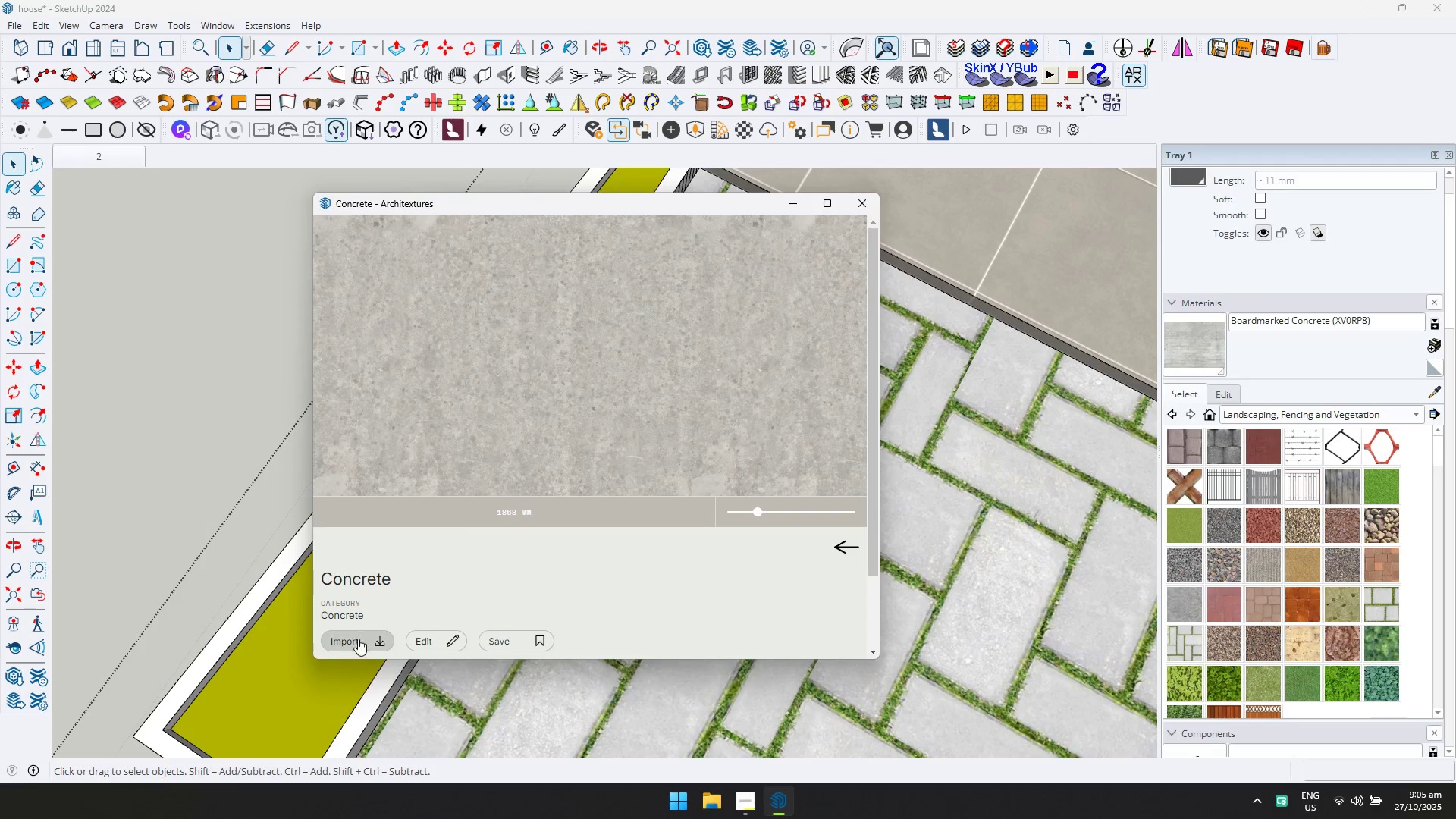 
left_click([358, 639])
 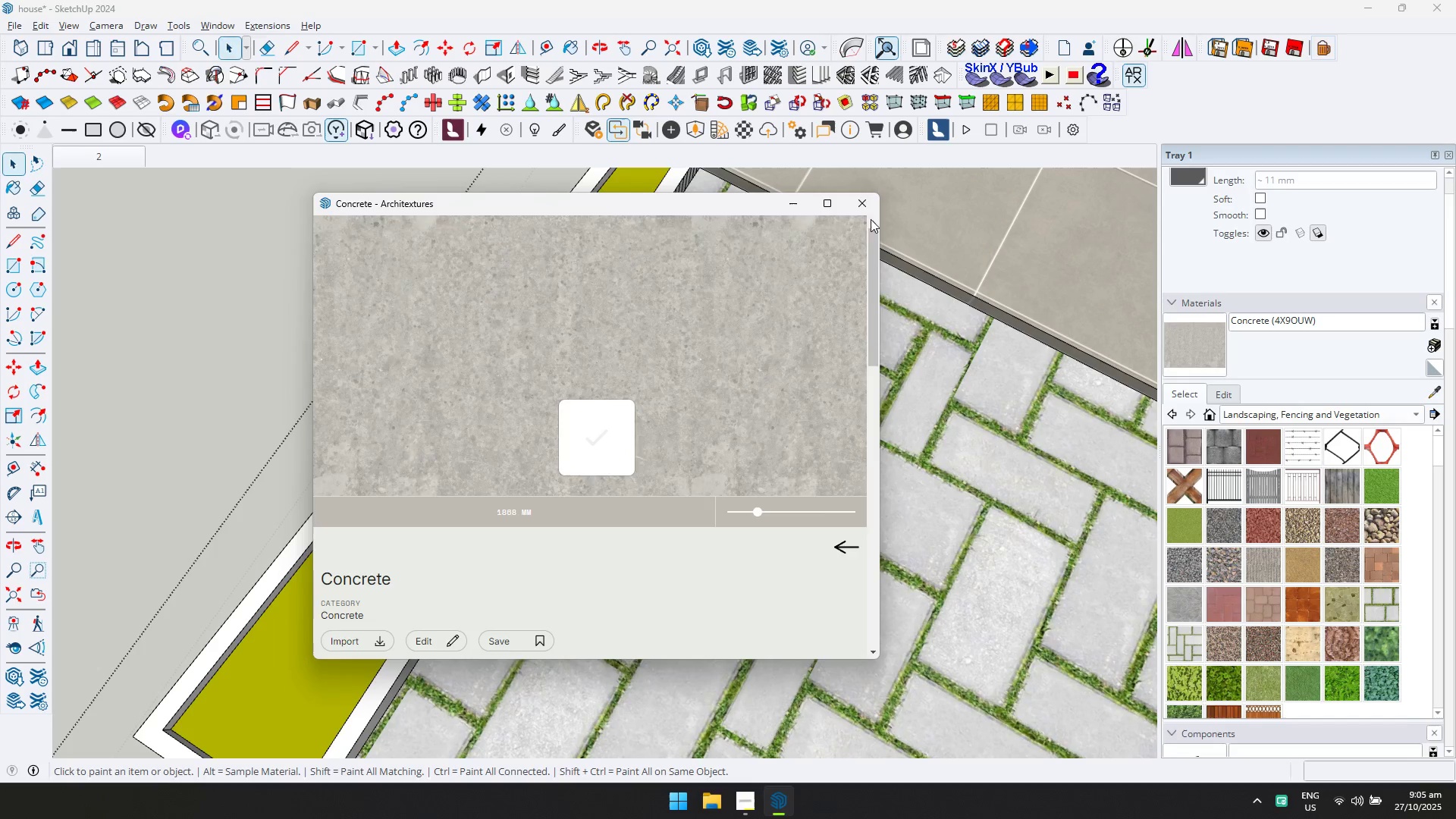 
left_click([871, 206])
 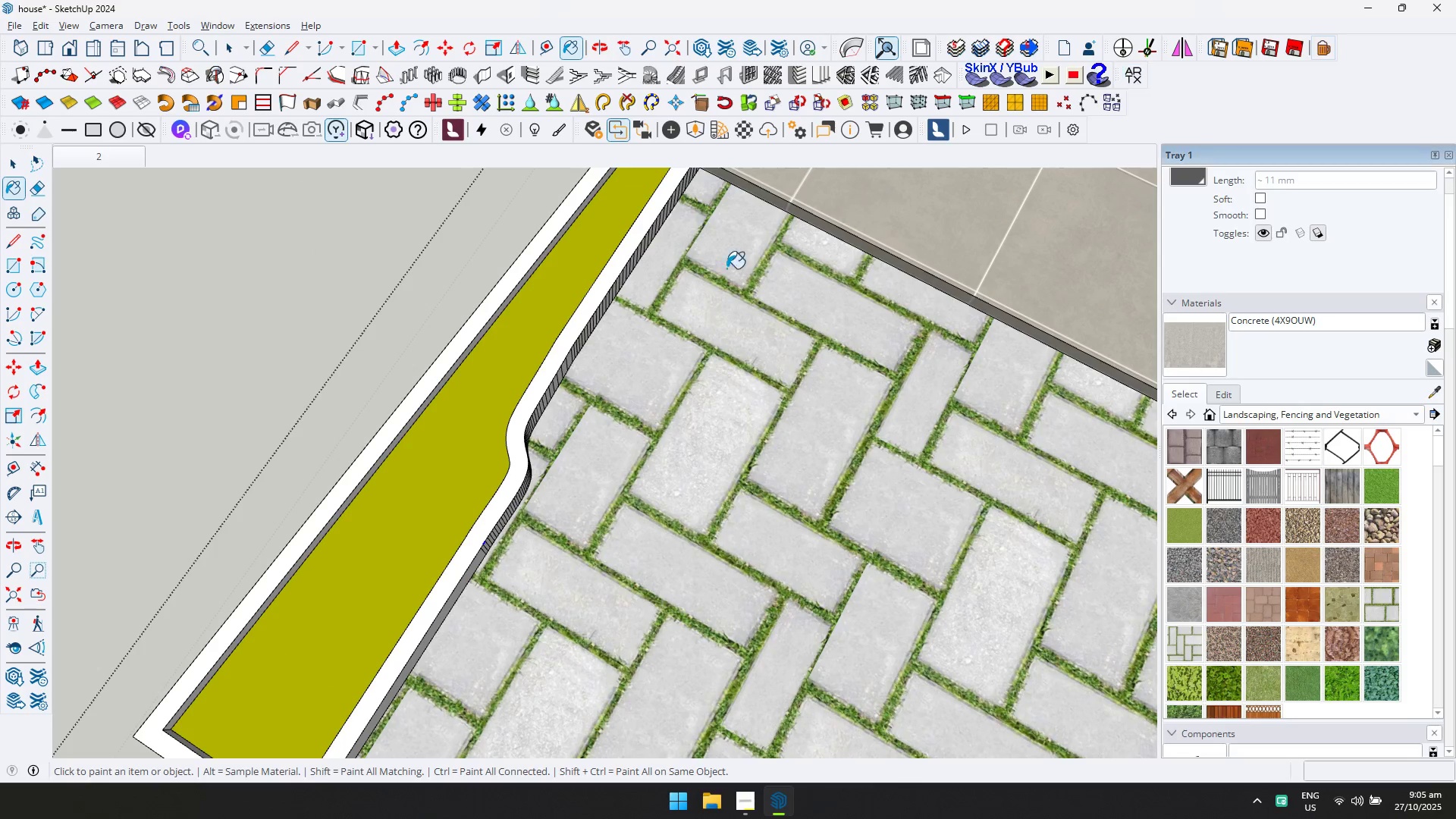 
hold_key(key=ControlLeft, duration=1.53)
left_click([630, 264])
 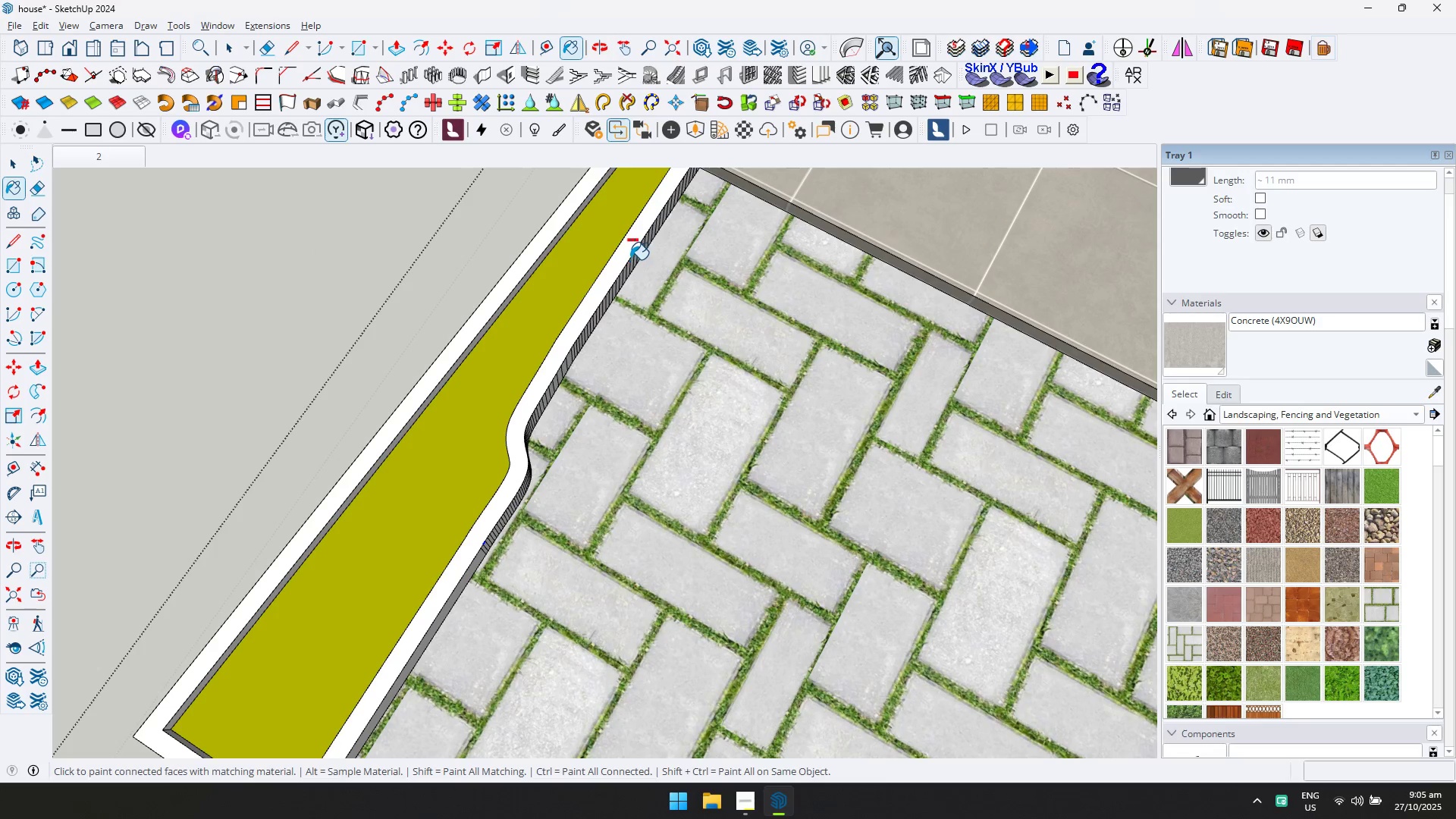 
left_click([630, 259])
 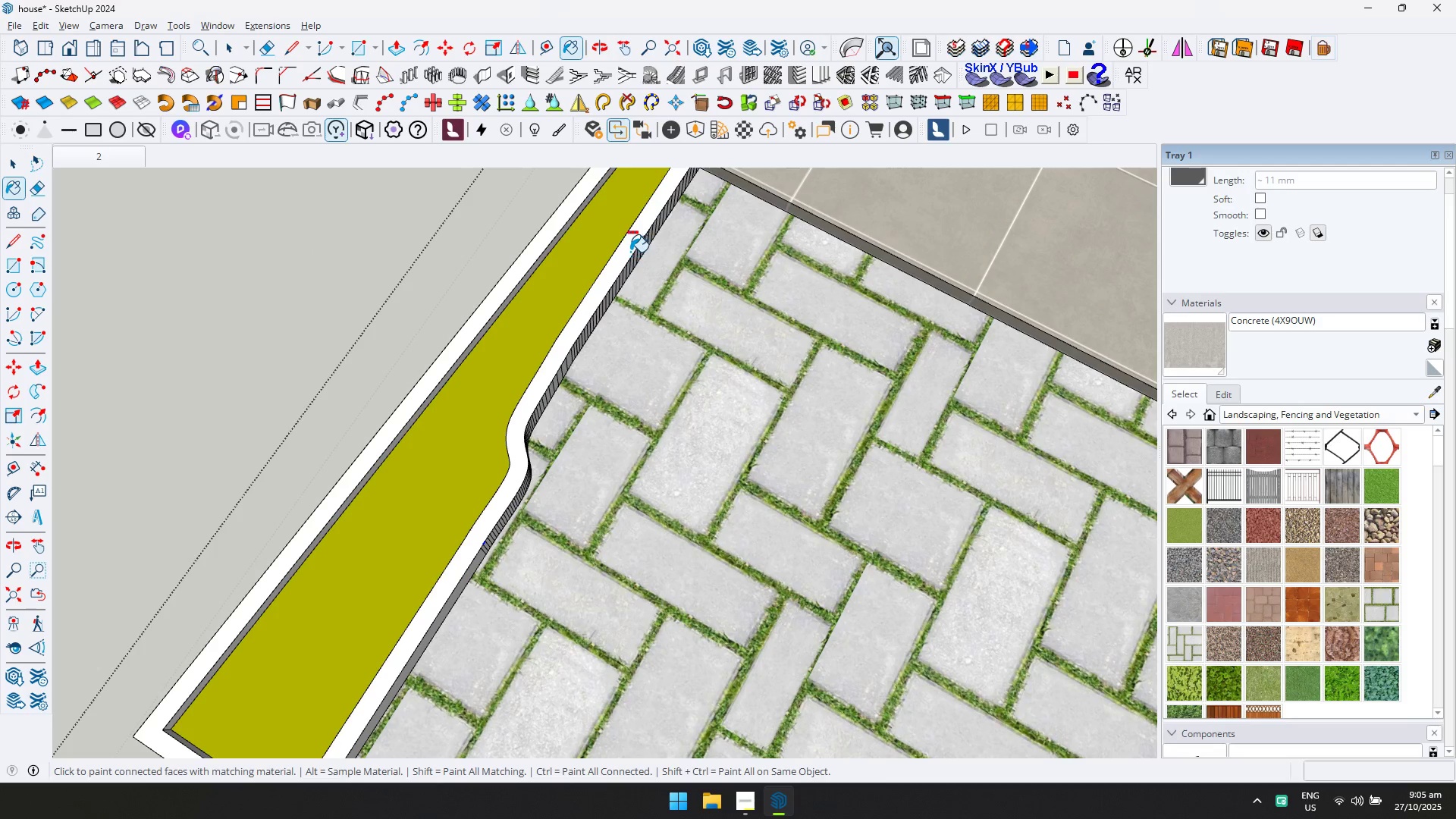 
double_click([630, 250])
 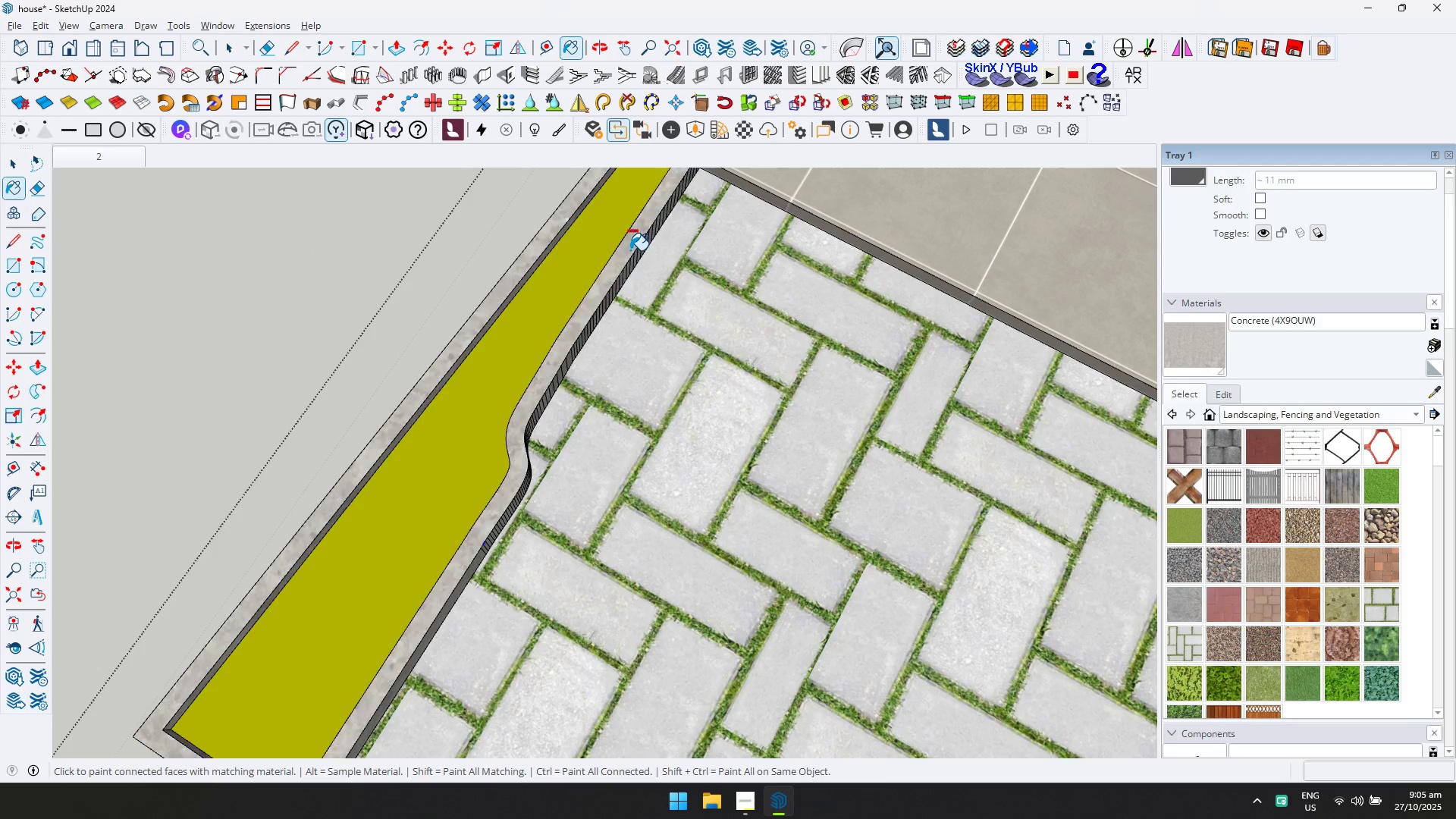 
key(Control+ControlLeft)
 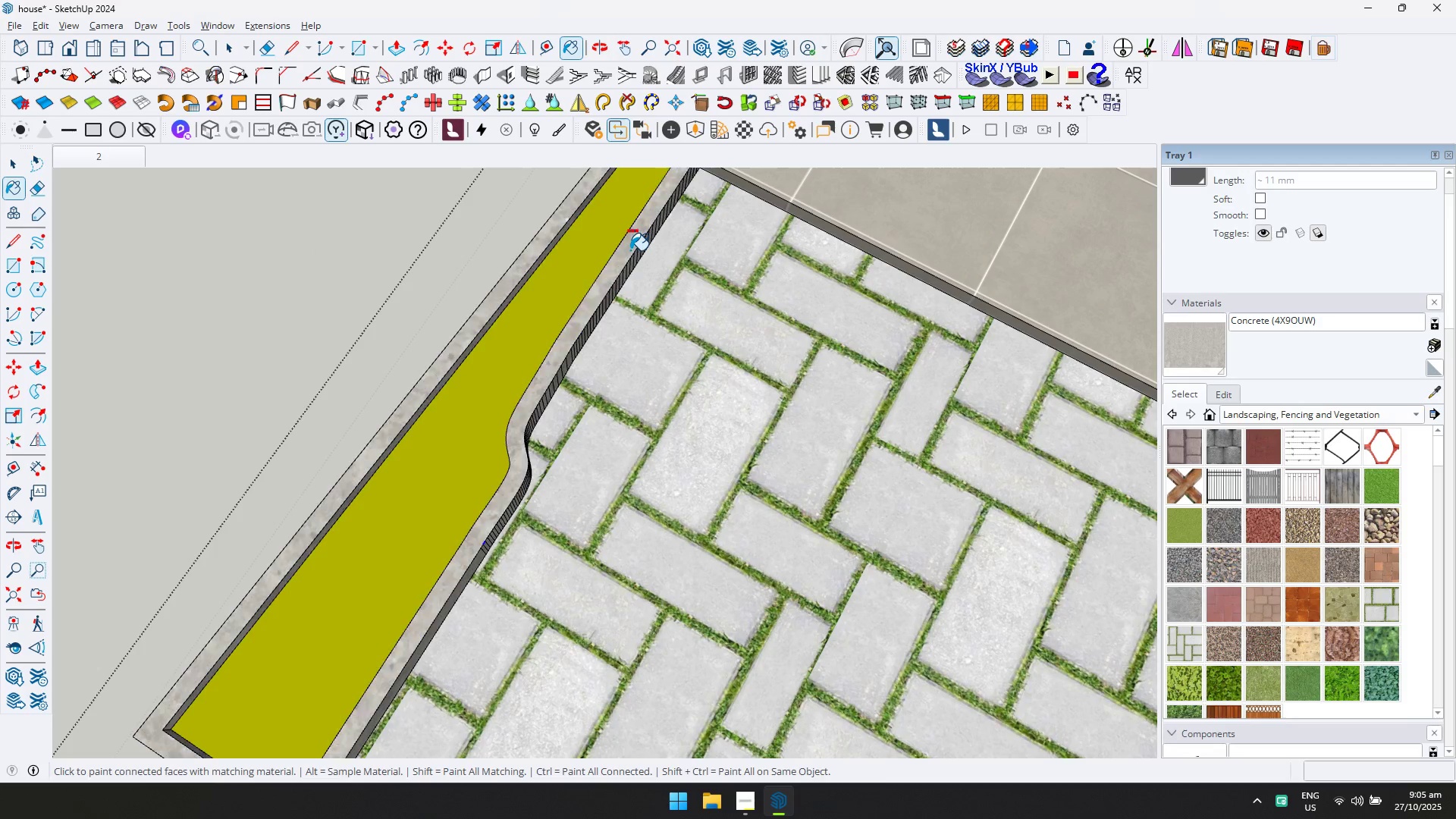 
key(Control+ControlLeft)
 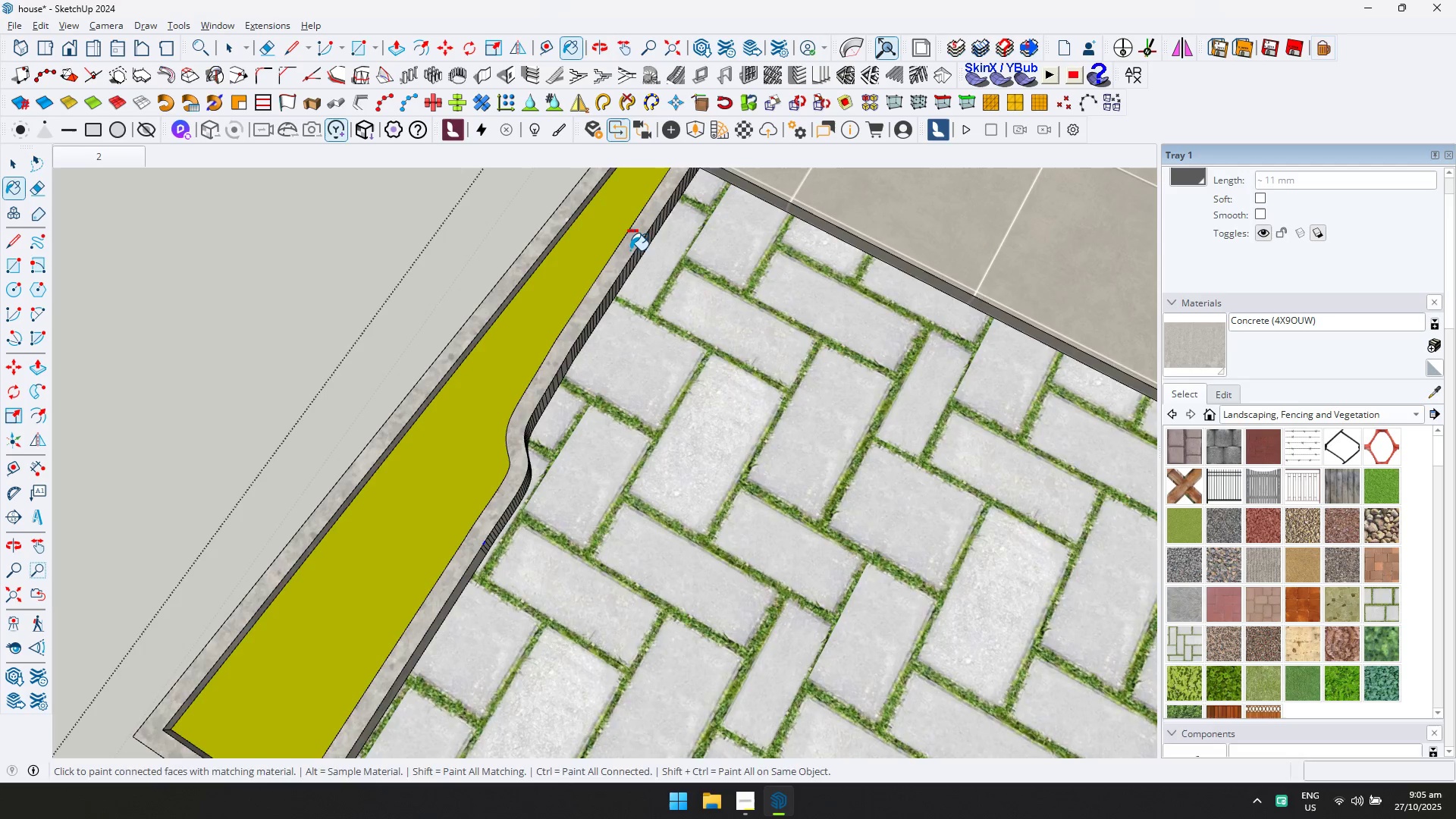 
key(Control+ControlLeft)
 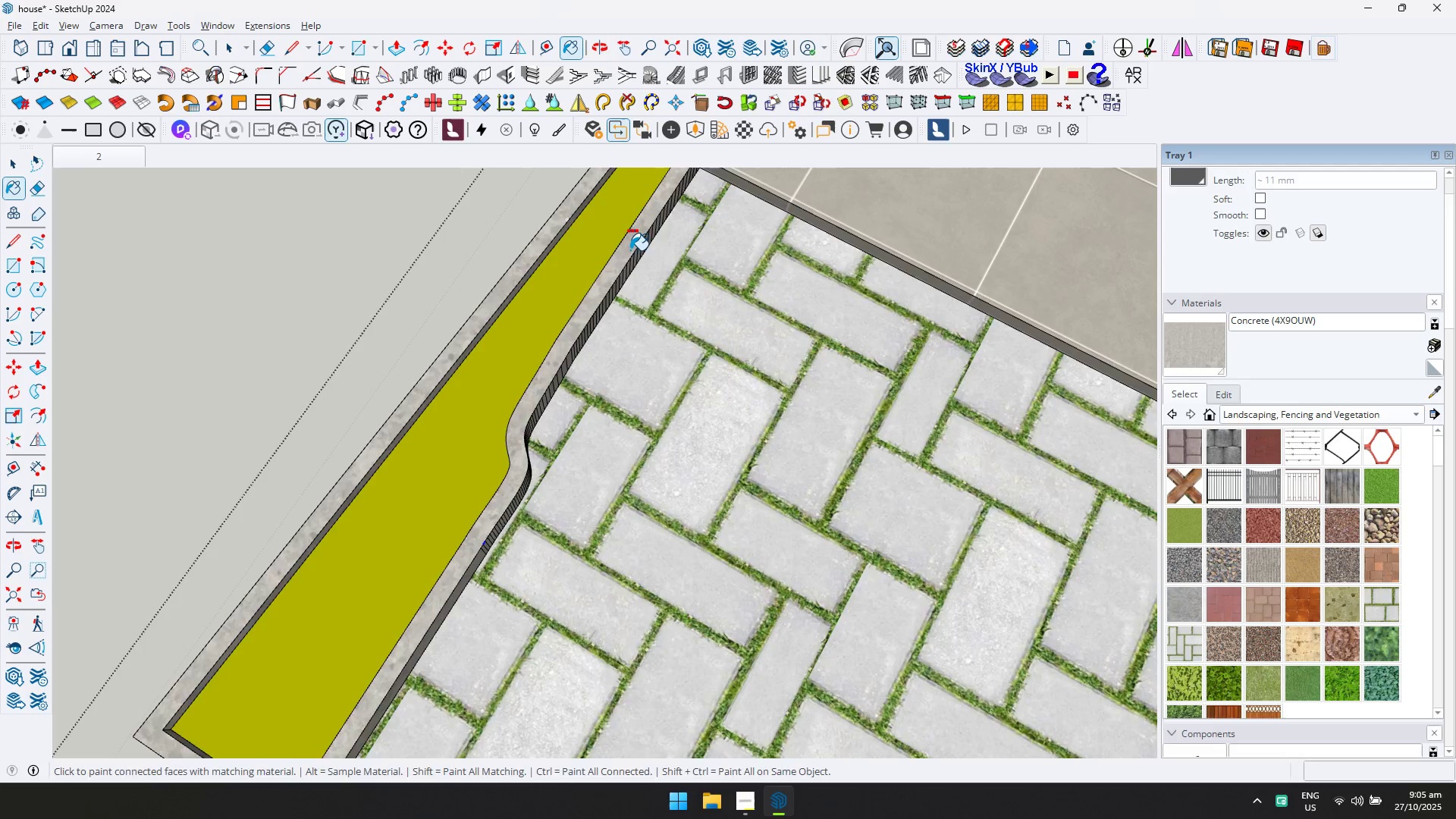 
key(Control+ControlLeft)
 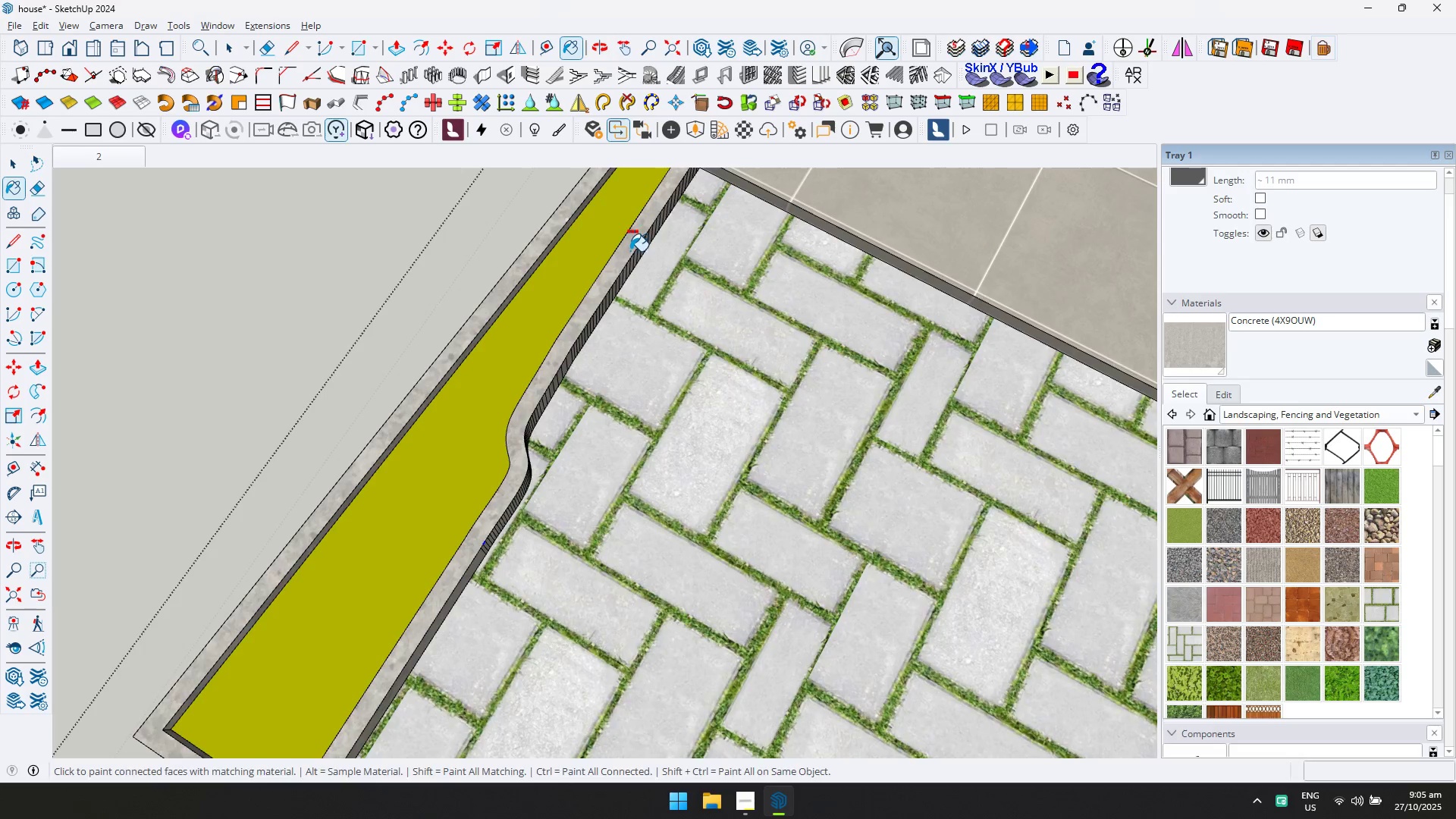 
key(Control+ControlLeft)
 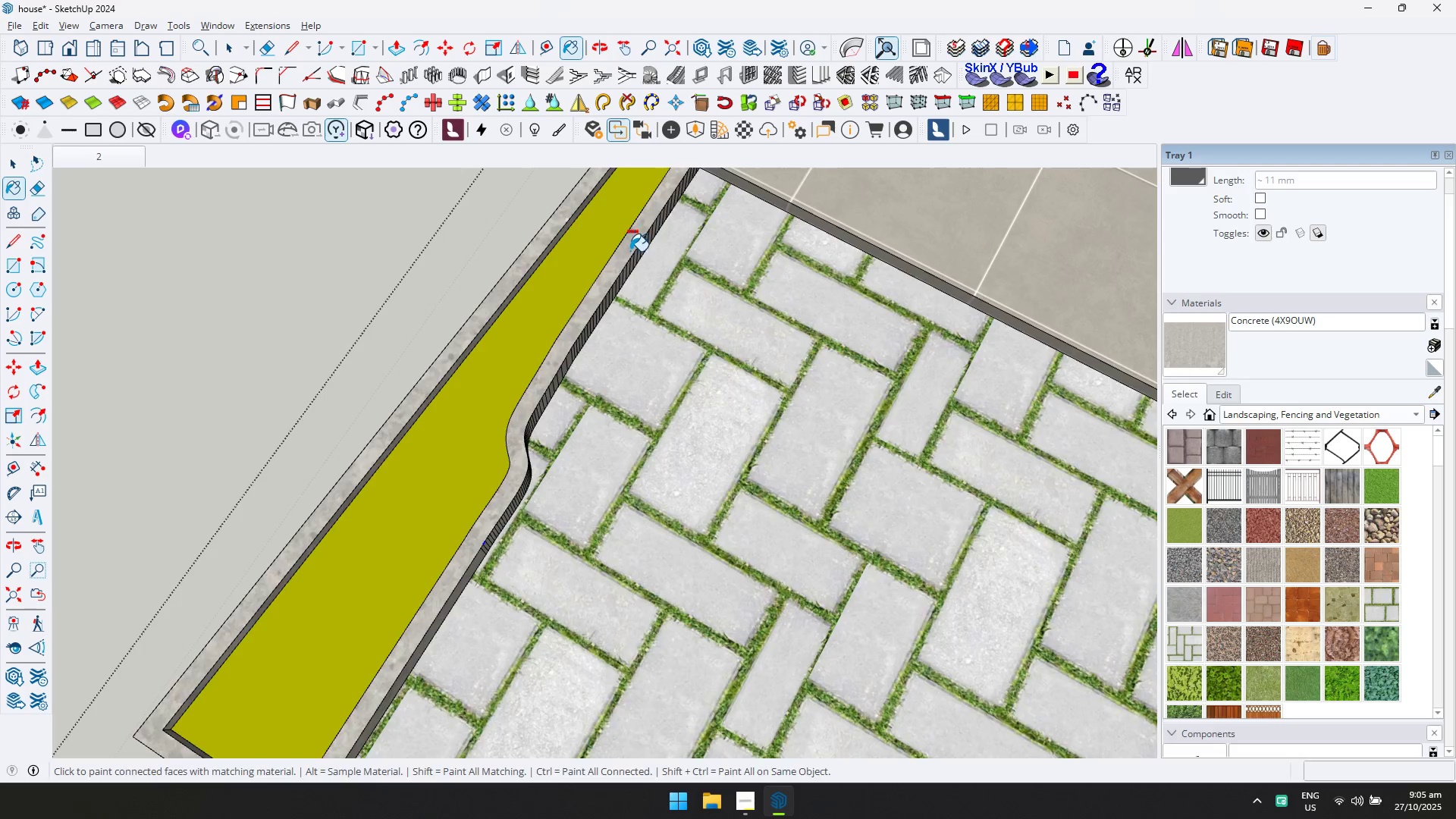 
scroll: coordinate [632, 263], scroll_direction: down, amount: 2.0
 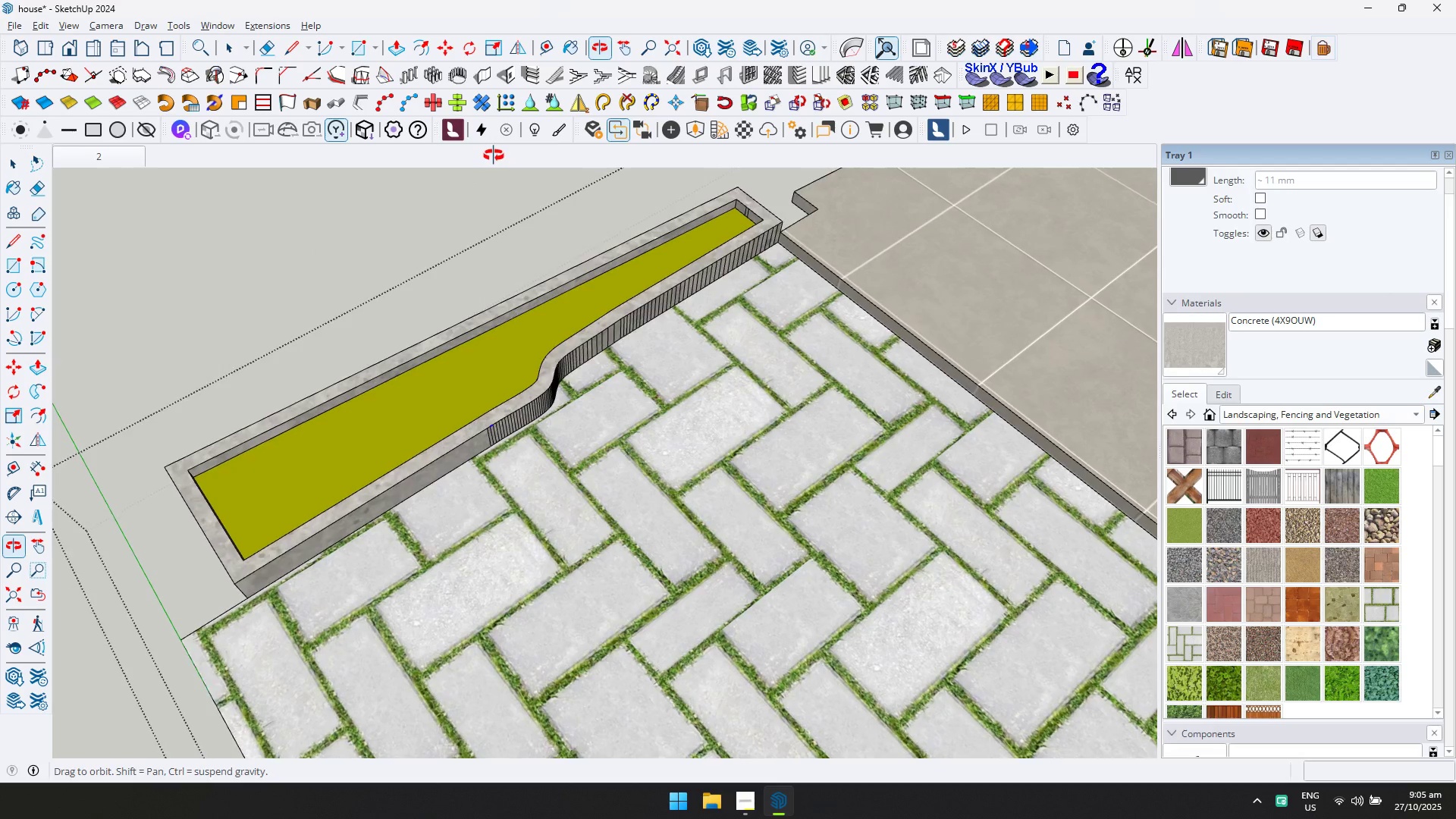 
key(Control+ControlLeft)
 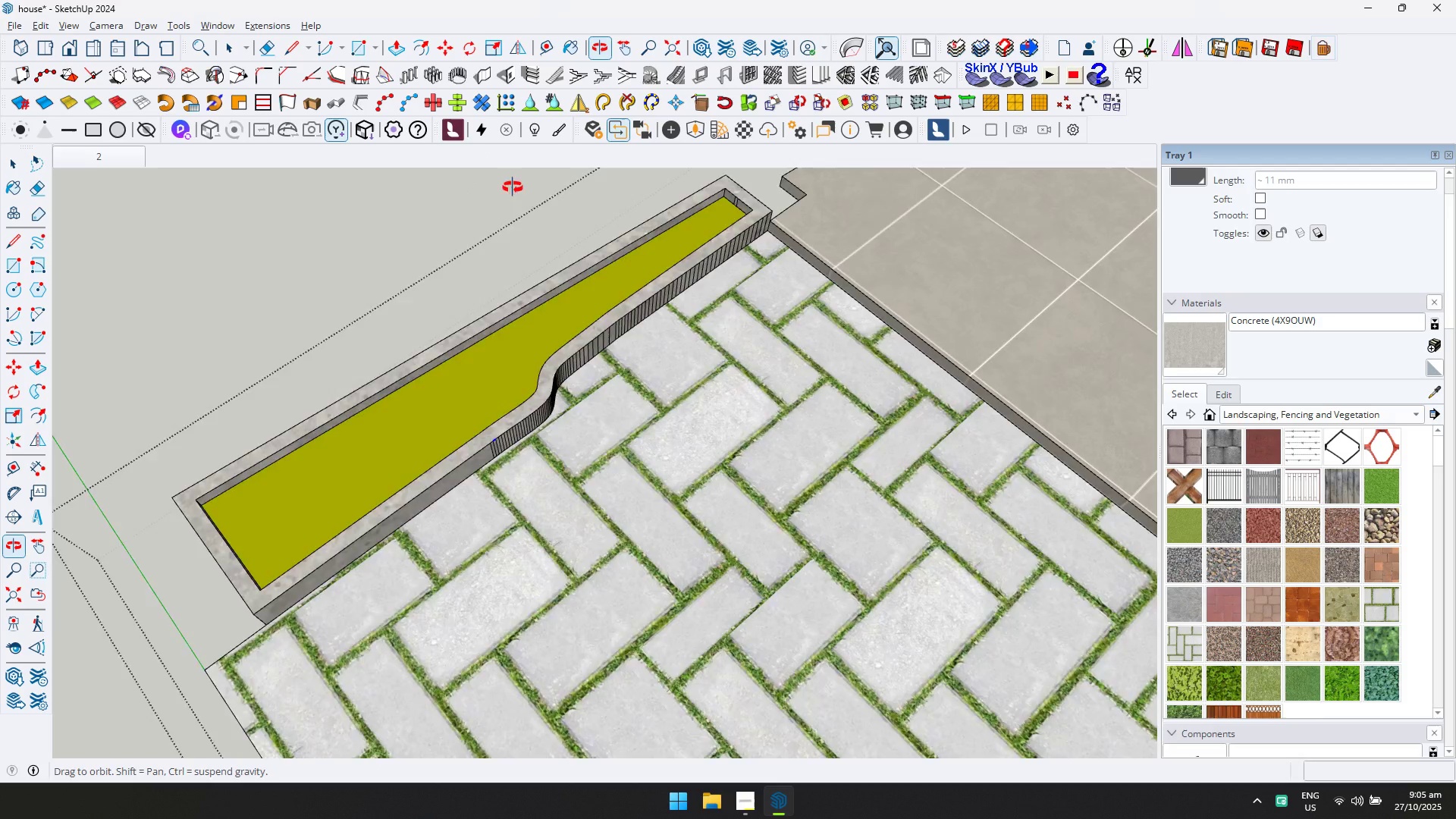 
scroll: coordinate [722, 331], scroll_direction: down, amount: 11.0
 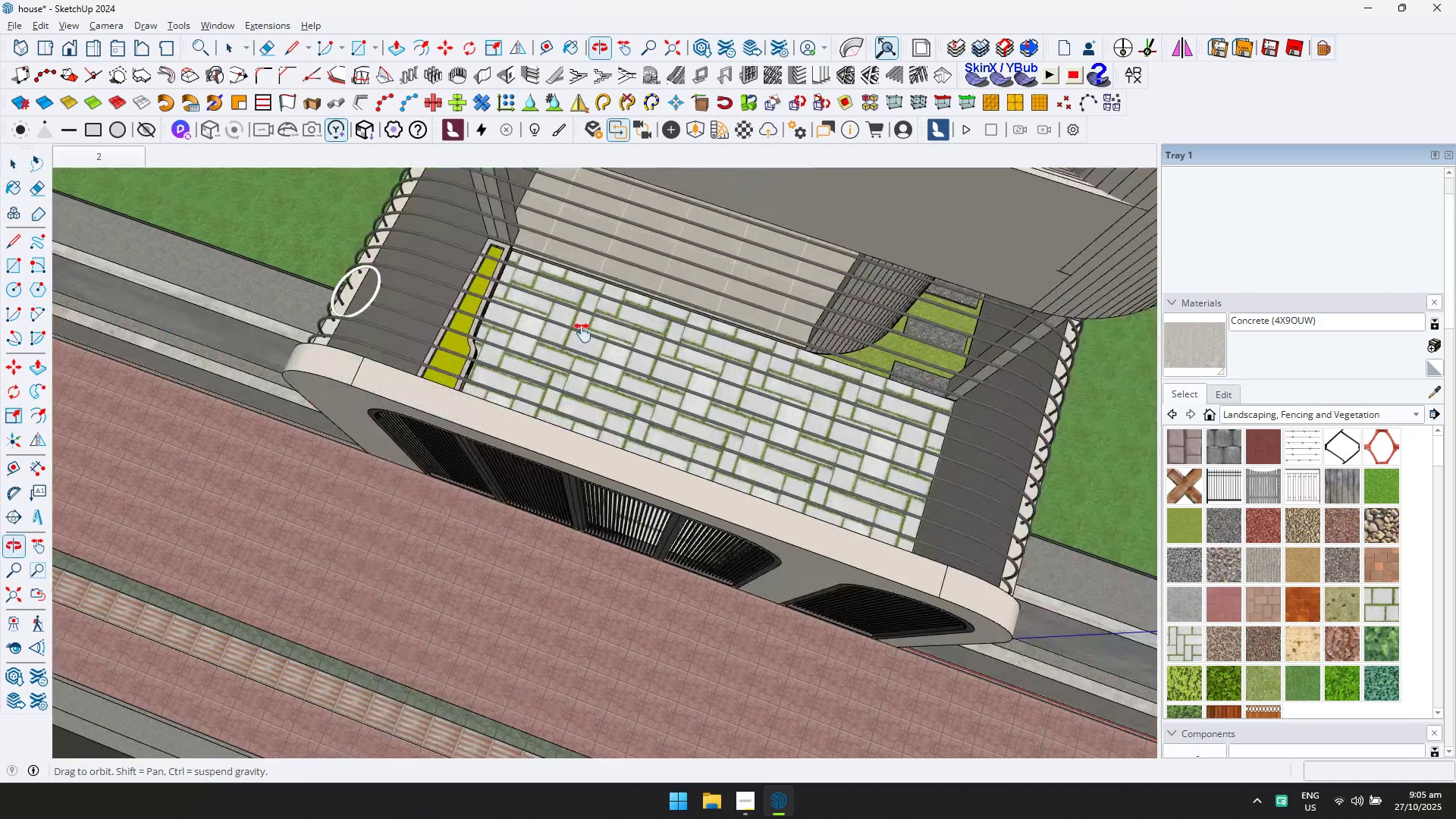 
key(Escape)
 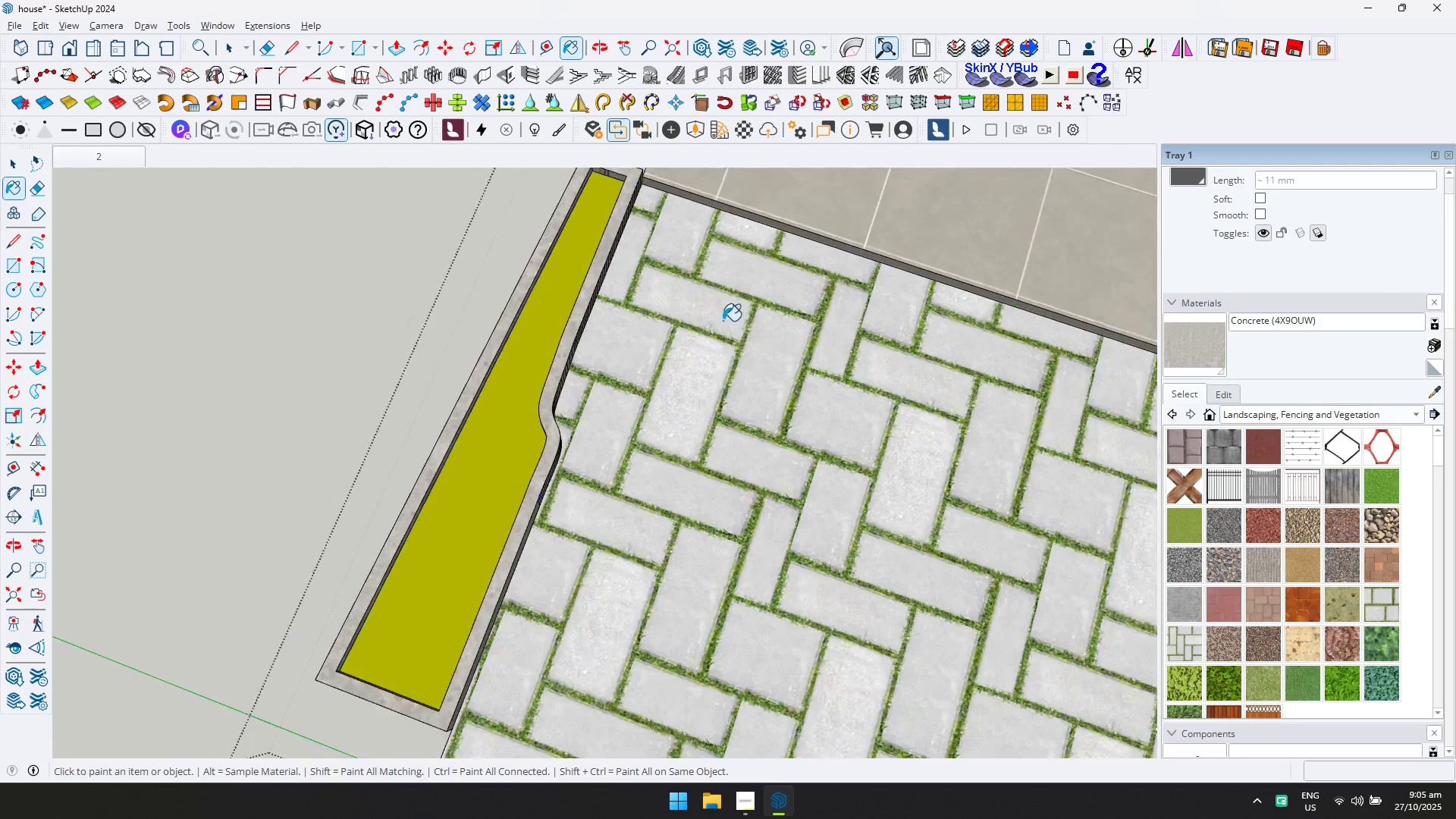 
key(Space)
 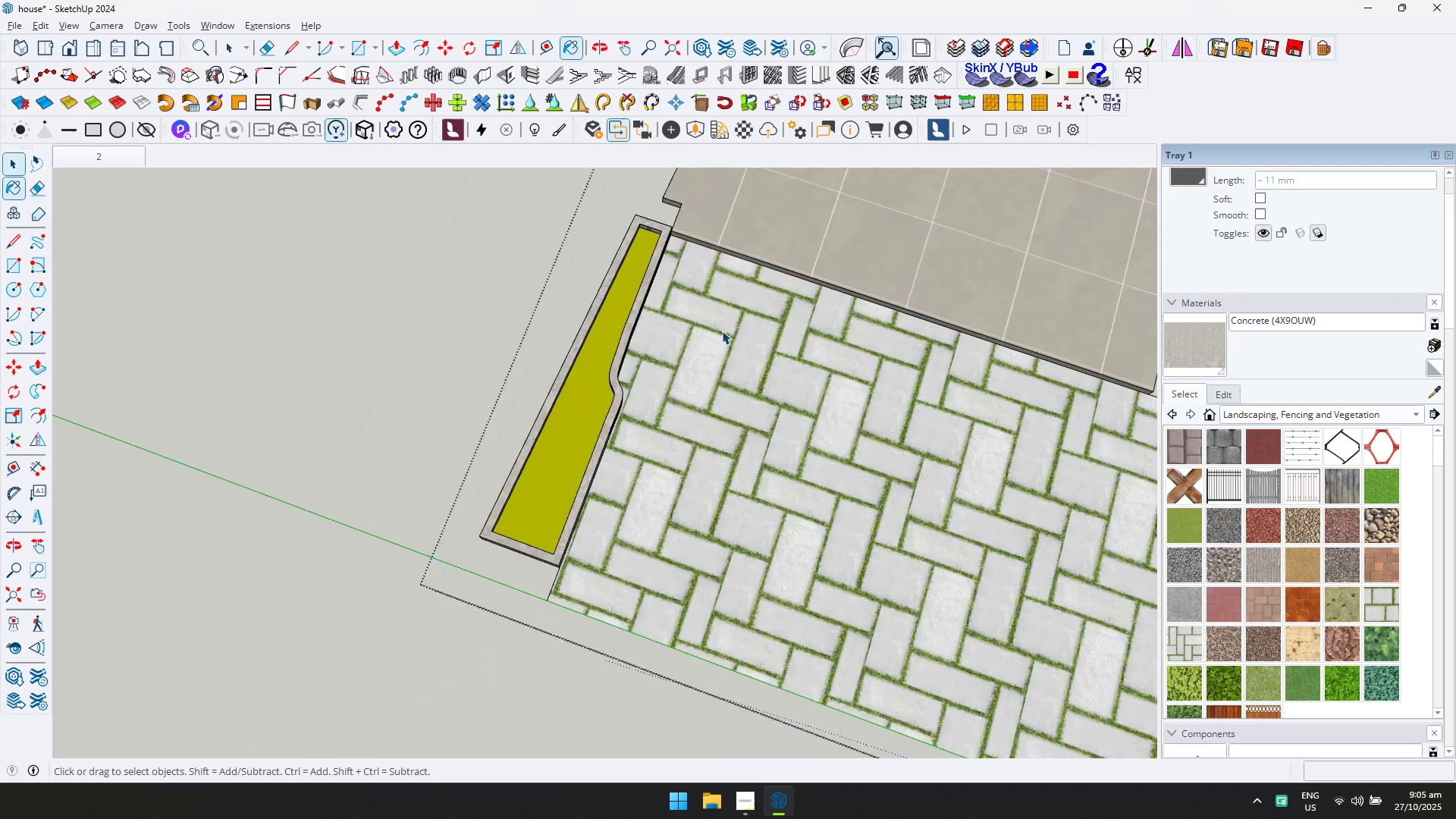 
key(Escape)
 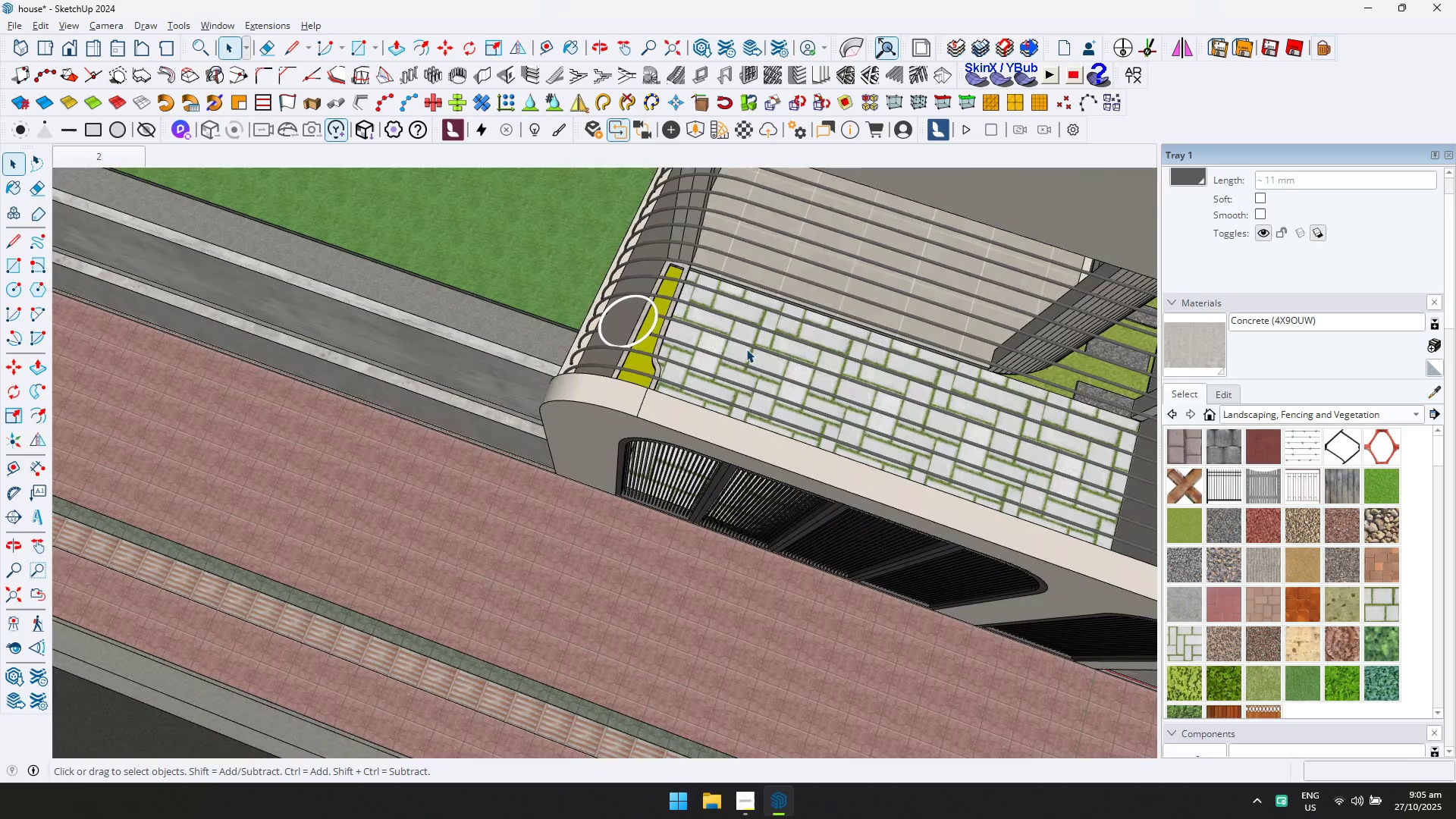 
key(Shift+ShiftLeft)
 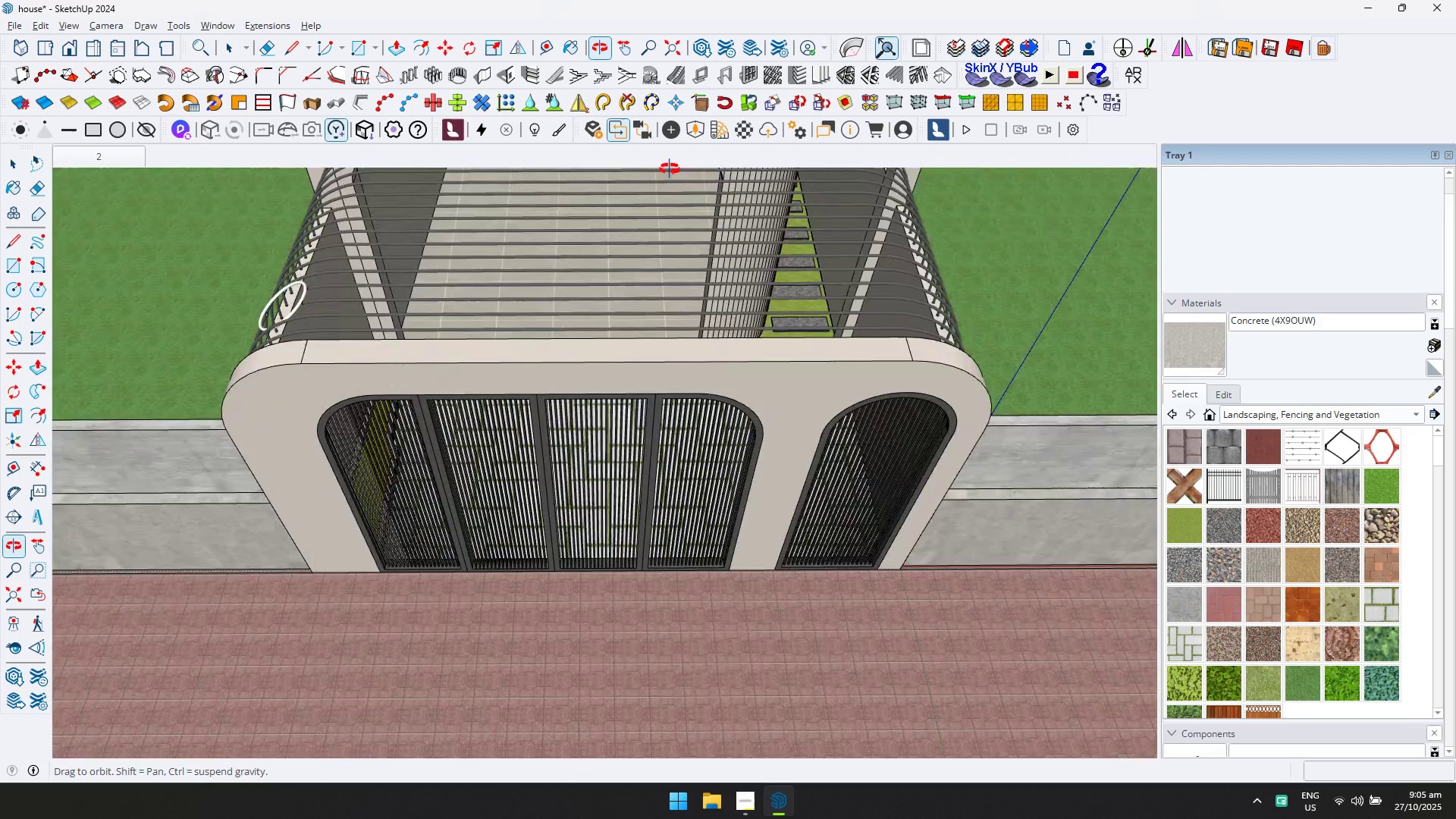 
hold_key(key=ShiftLeft, duration=0.8)
 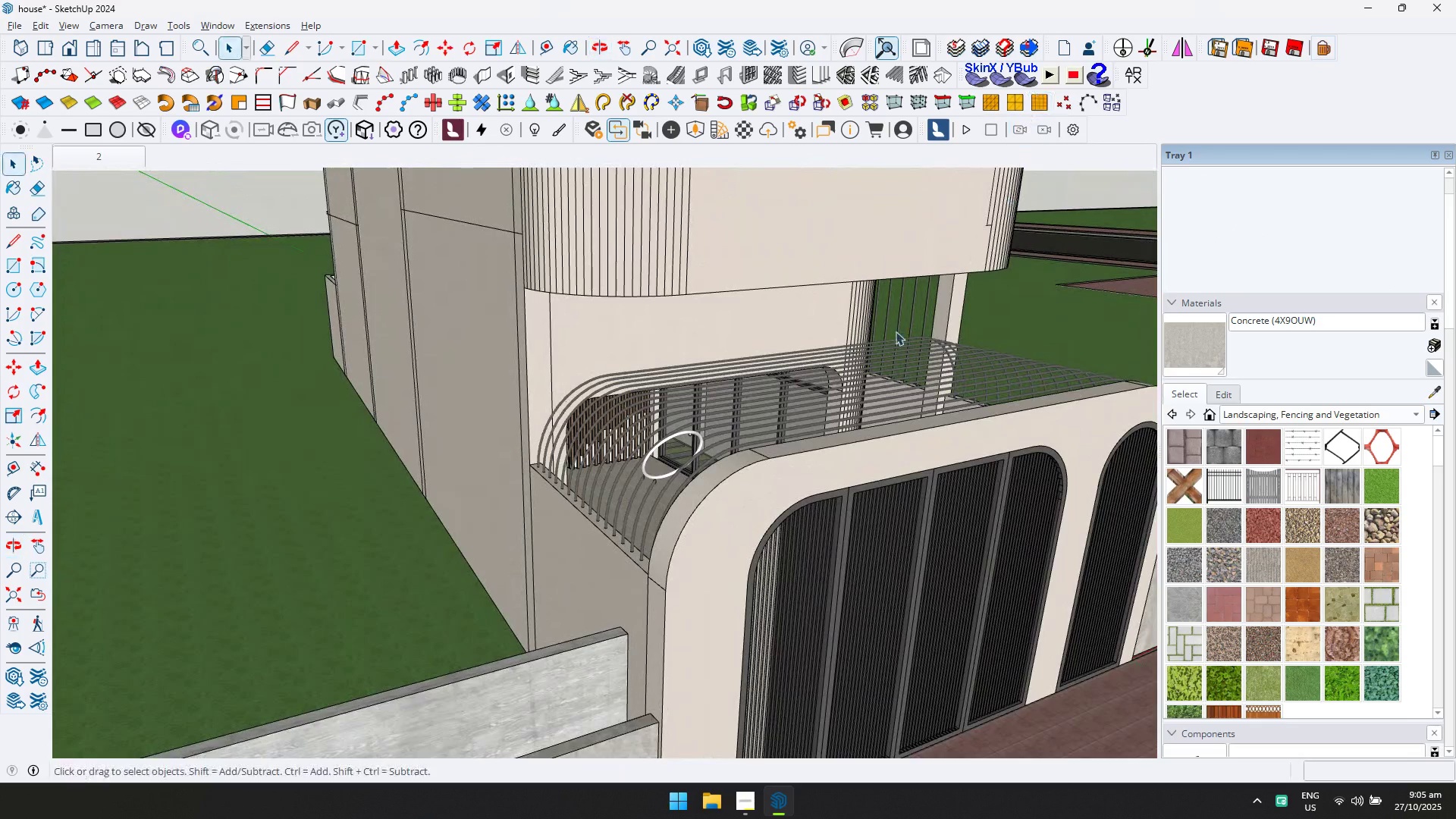 
scroll: coordinate [707, 446], scroll_direction: up, amount: 5.0
 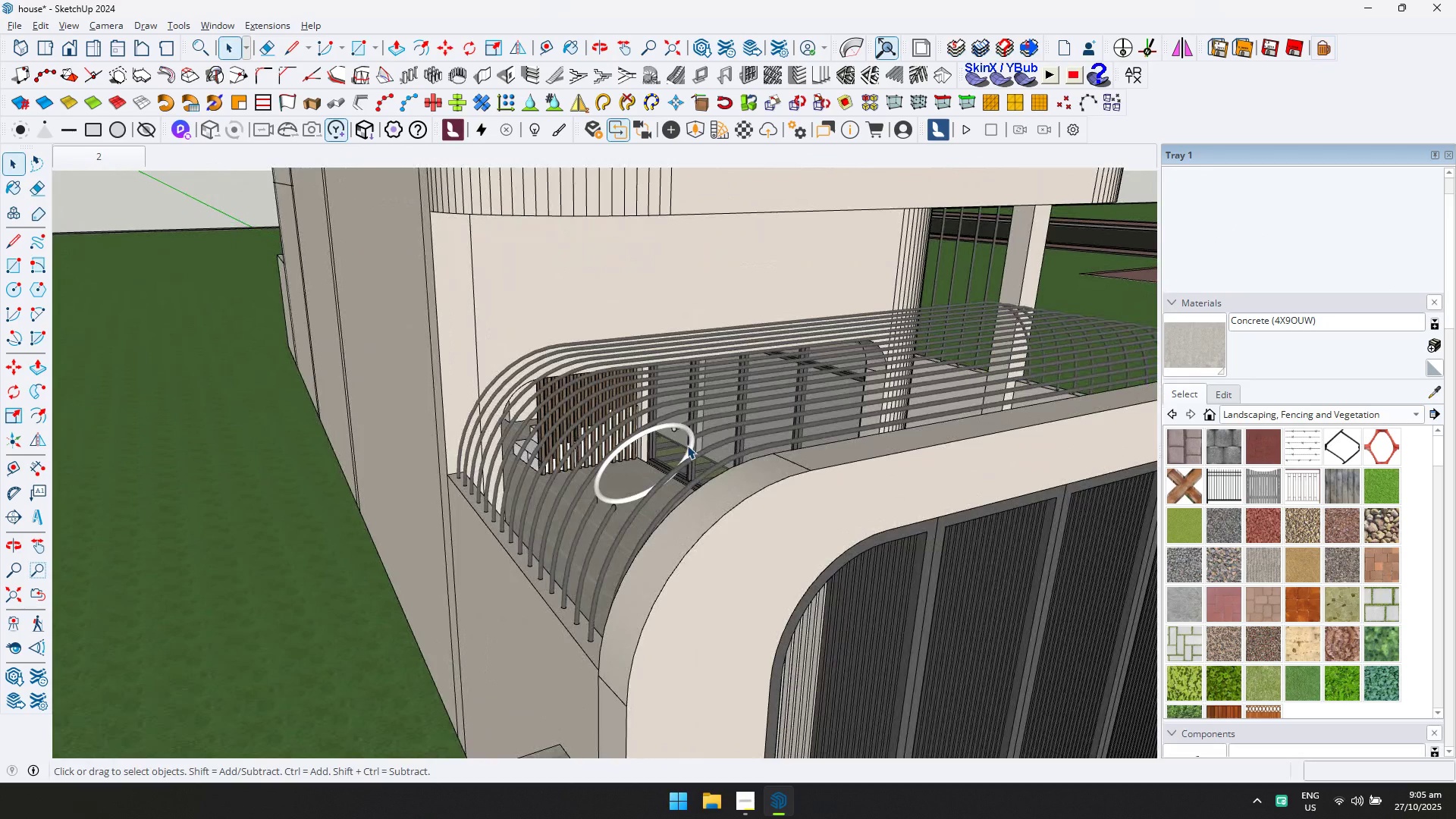 
left_click([687, 445])
 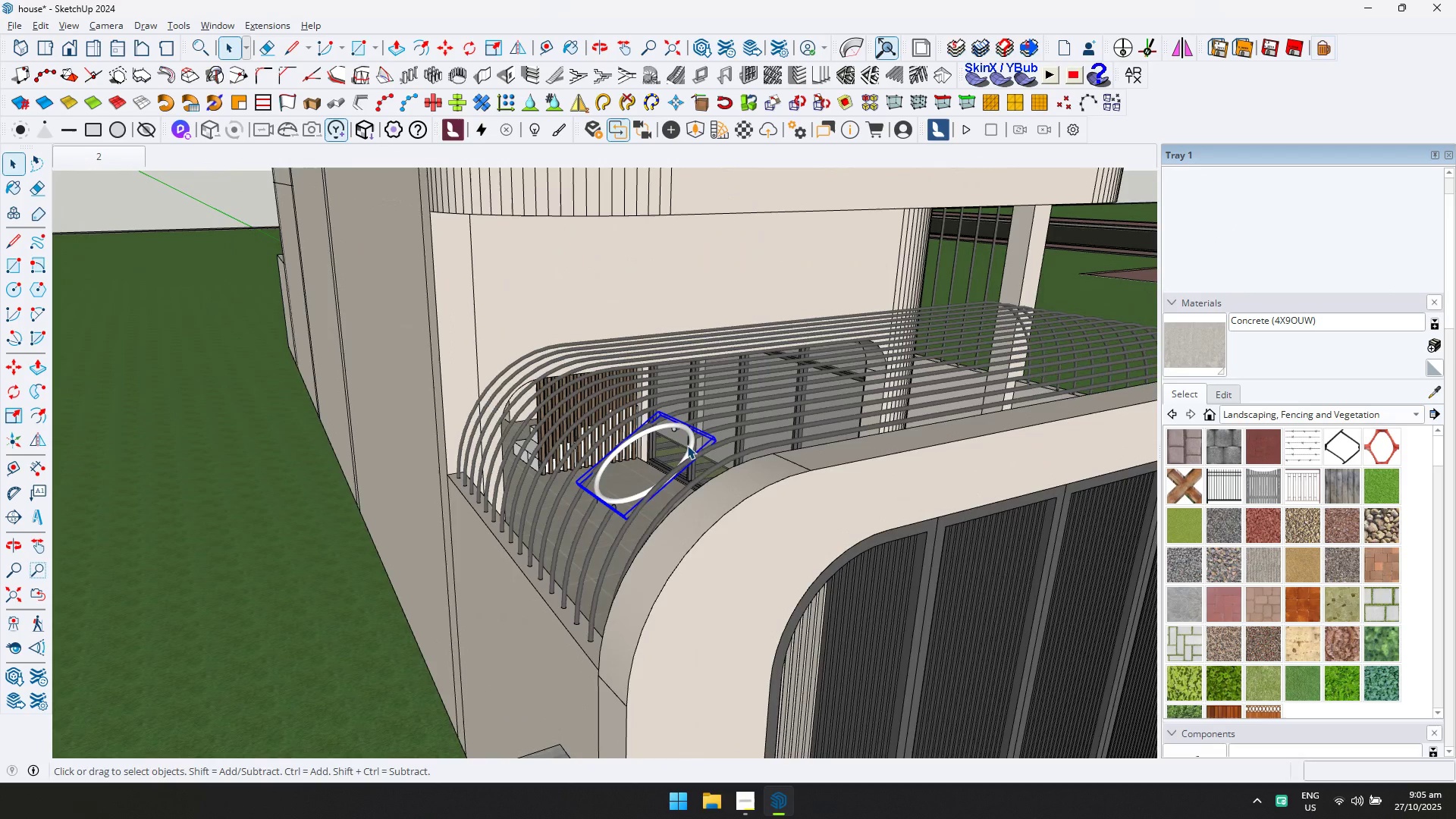 
scroll: coordinate [686, 456], scroll_direction: down, amount: 5.0
 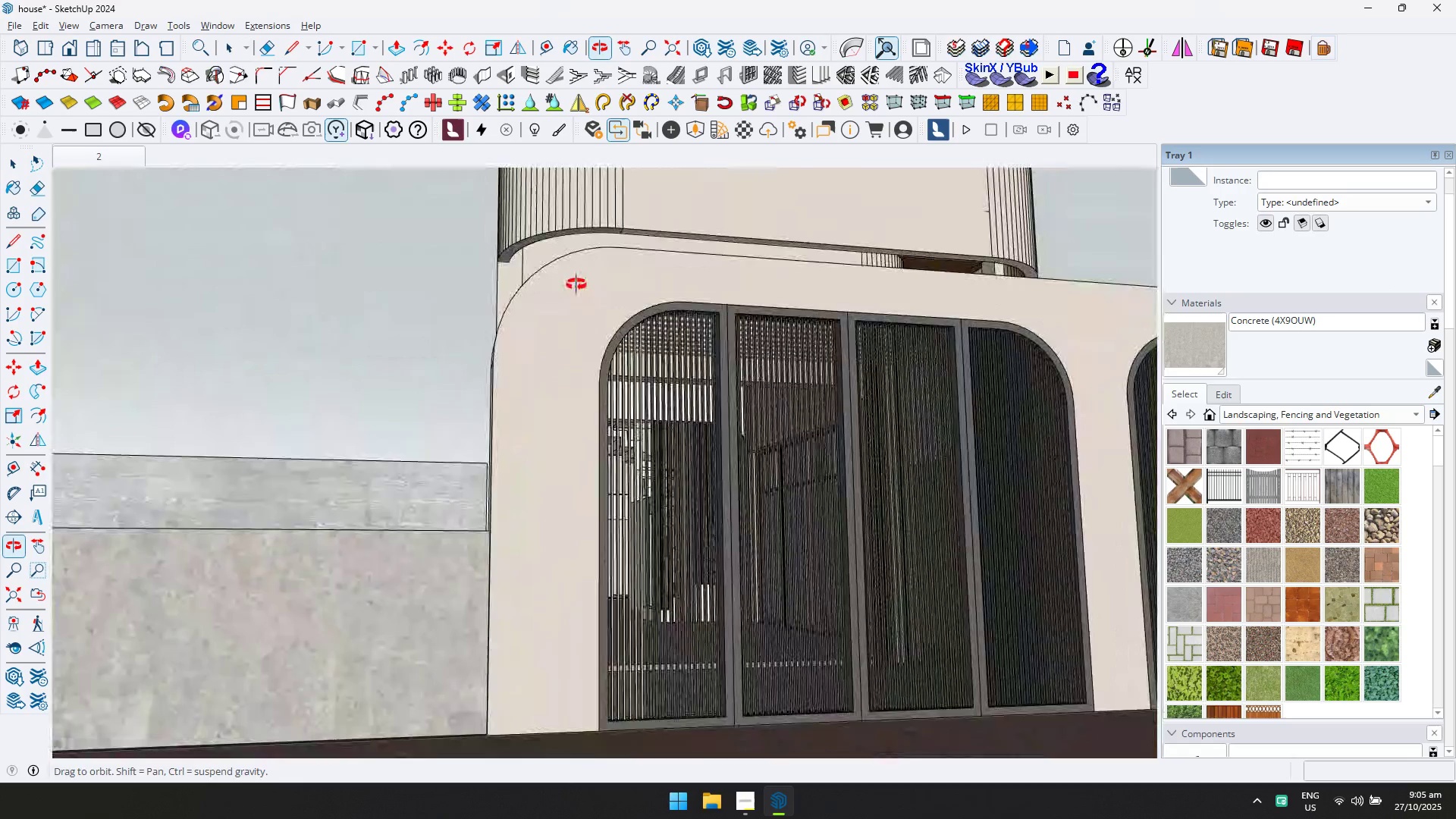 
key(Escape)
 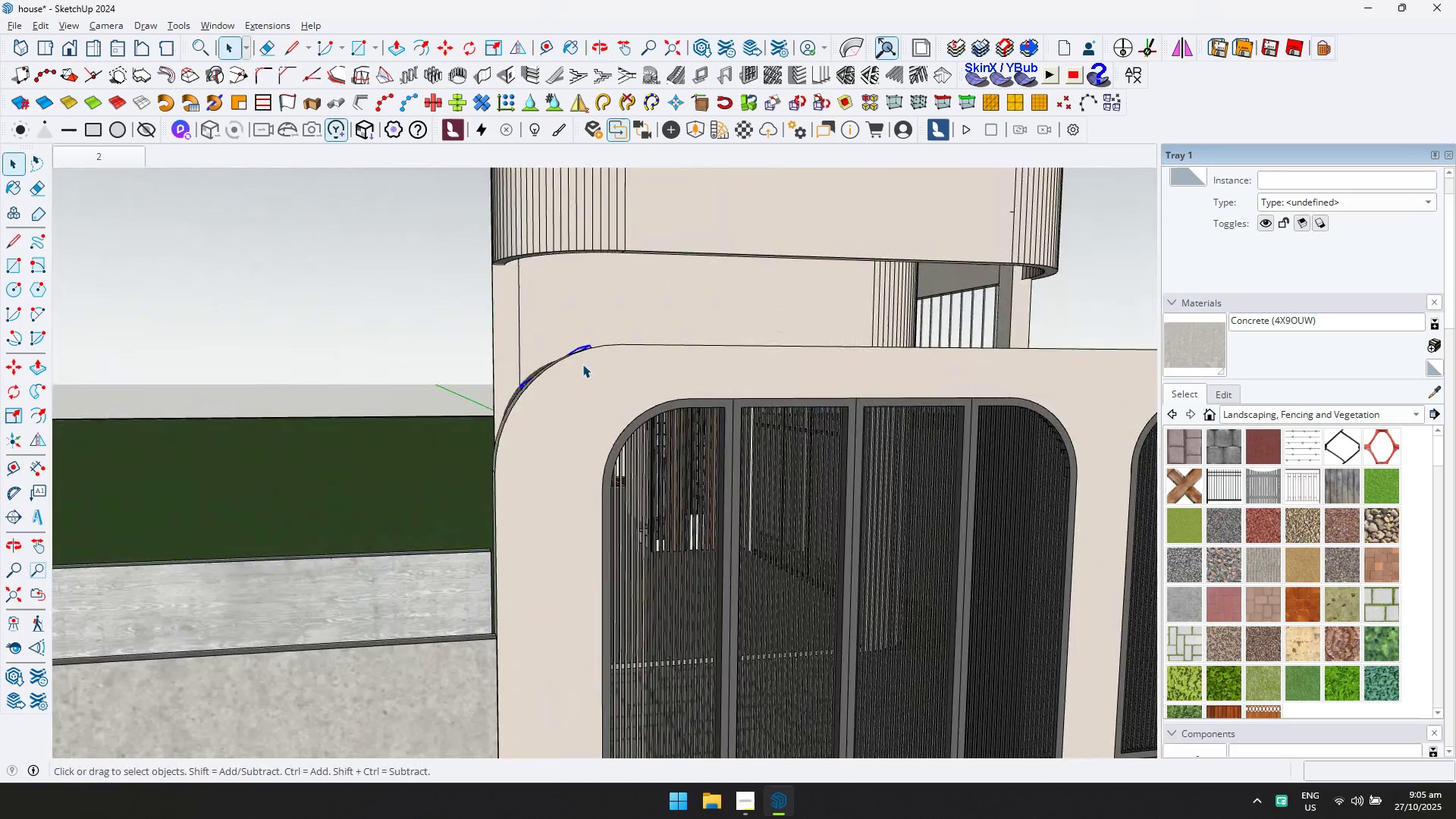 
scroll: coordinate [754, 394], scroll_direction: down, amount: 13.0
 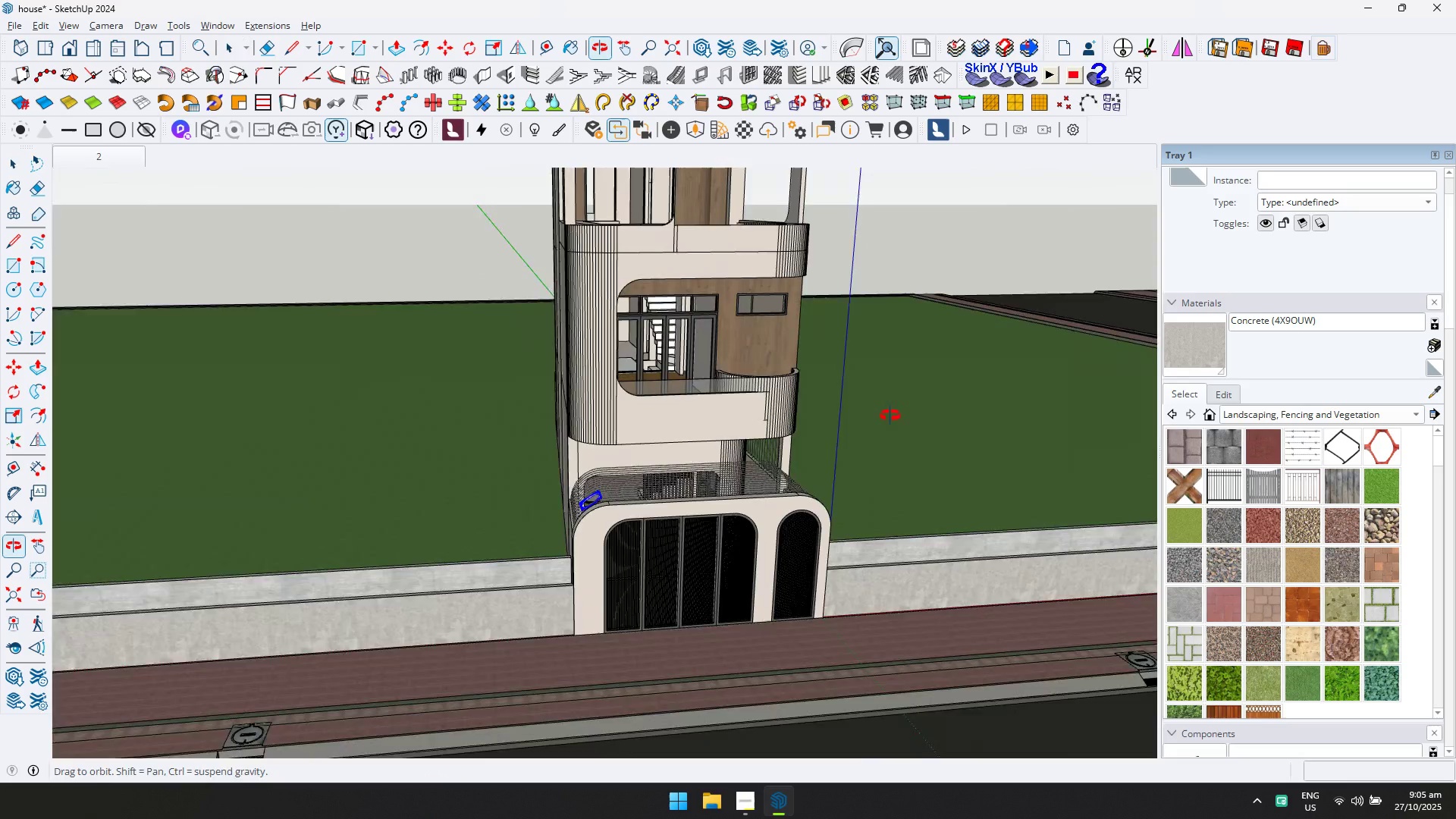 
scroll: coordinate [733, 649], scroll_direction: up, amount: 6.0
 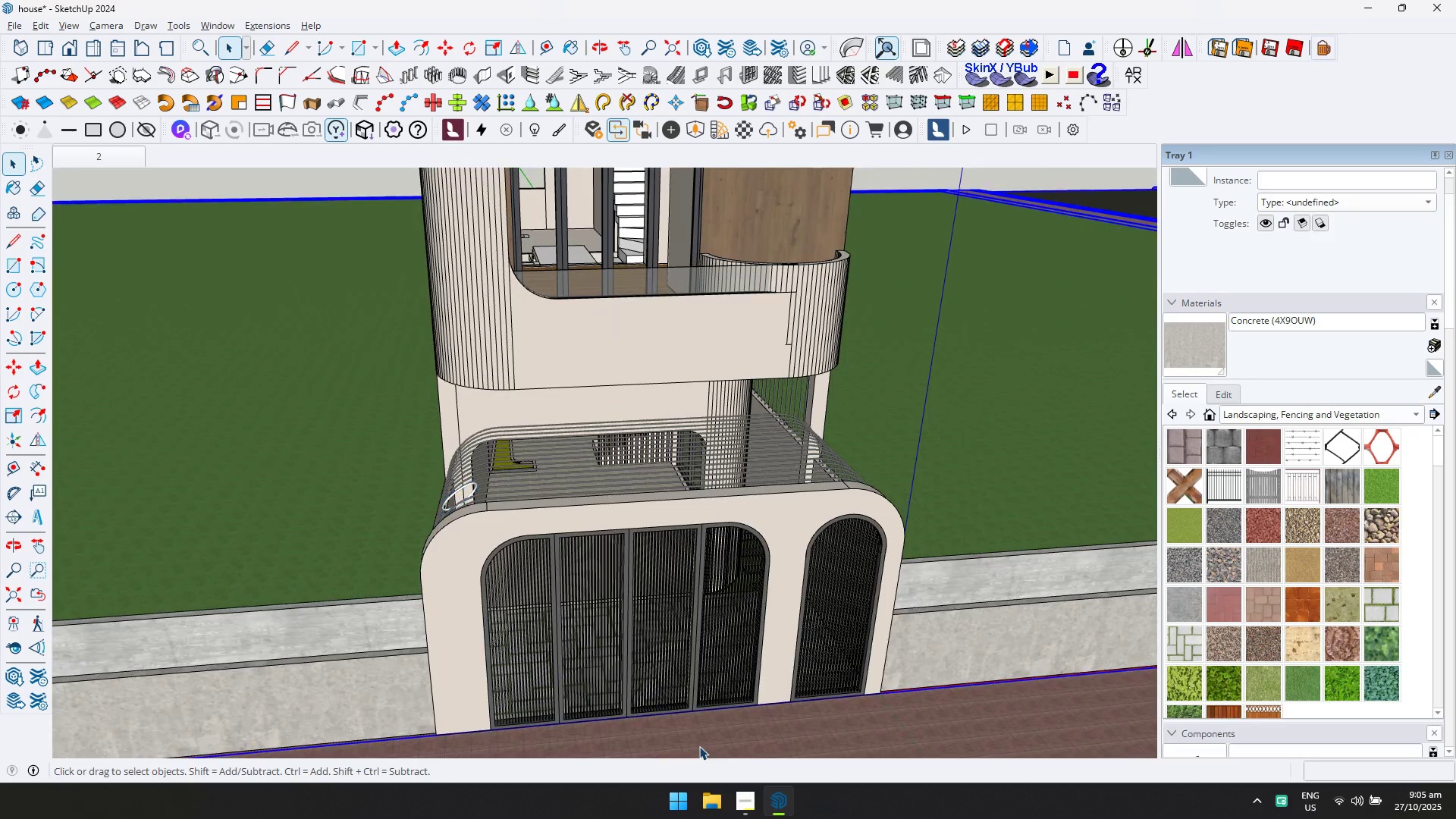 
double_click([699, 746])
 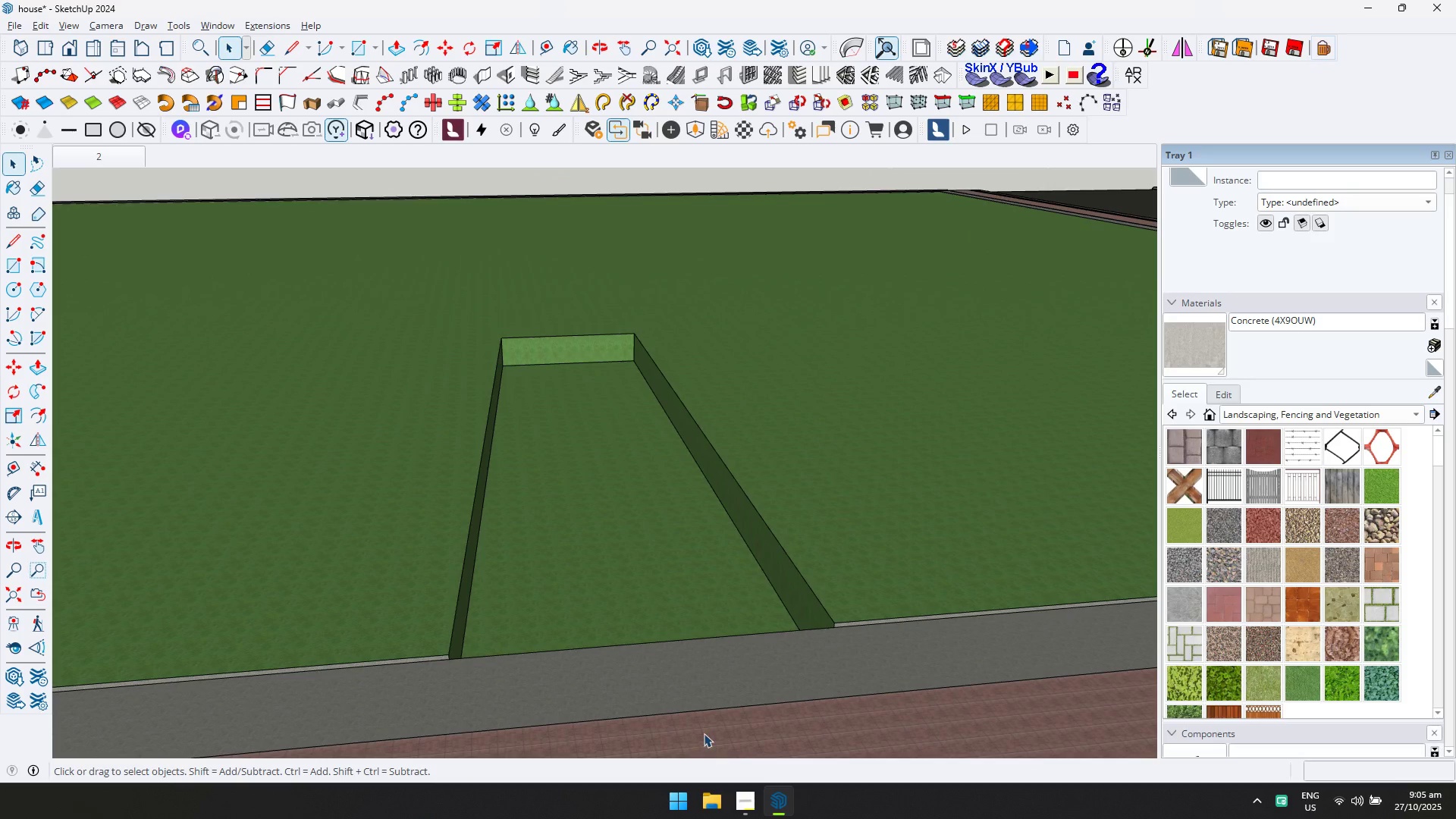 
triple_click([704, 733])
 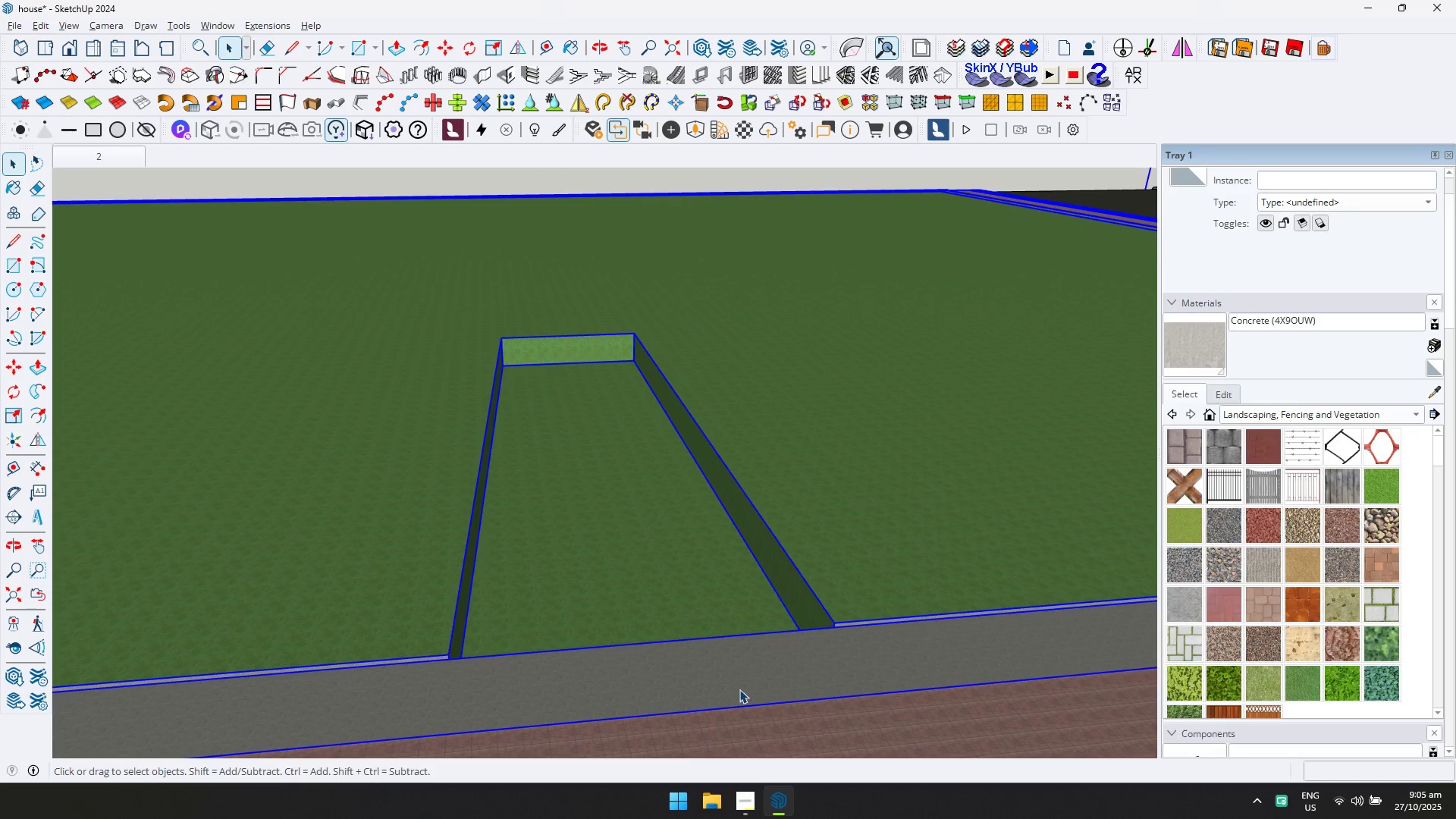 
hold_key(key=ShiftLeft, duration=0.34)
 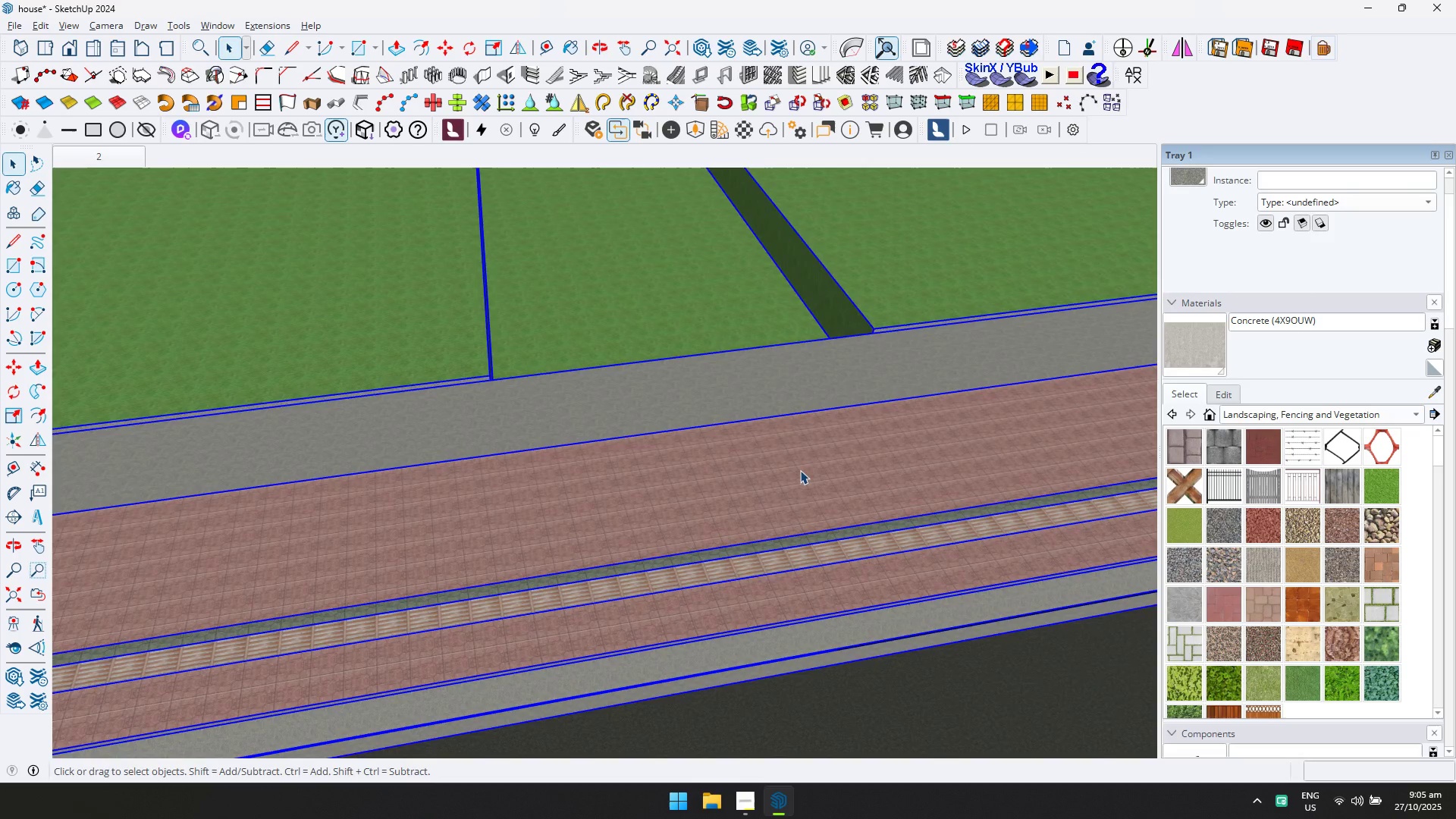 
double_click([800, 470])
 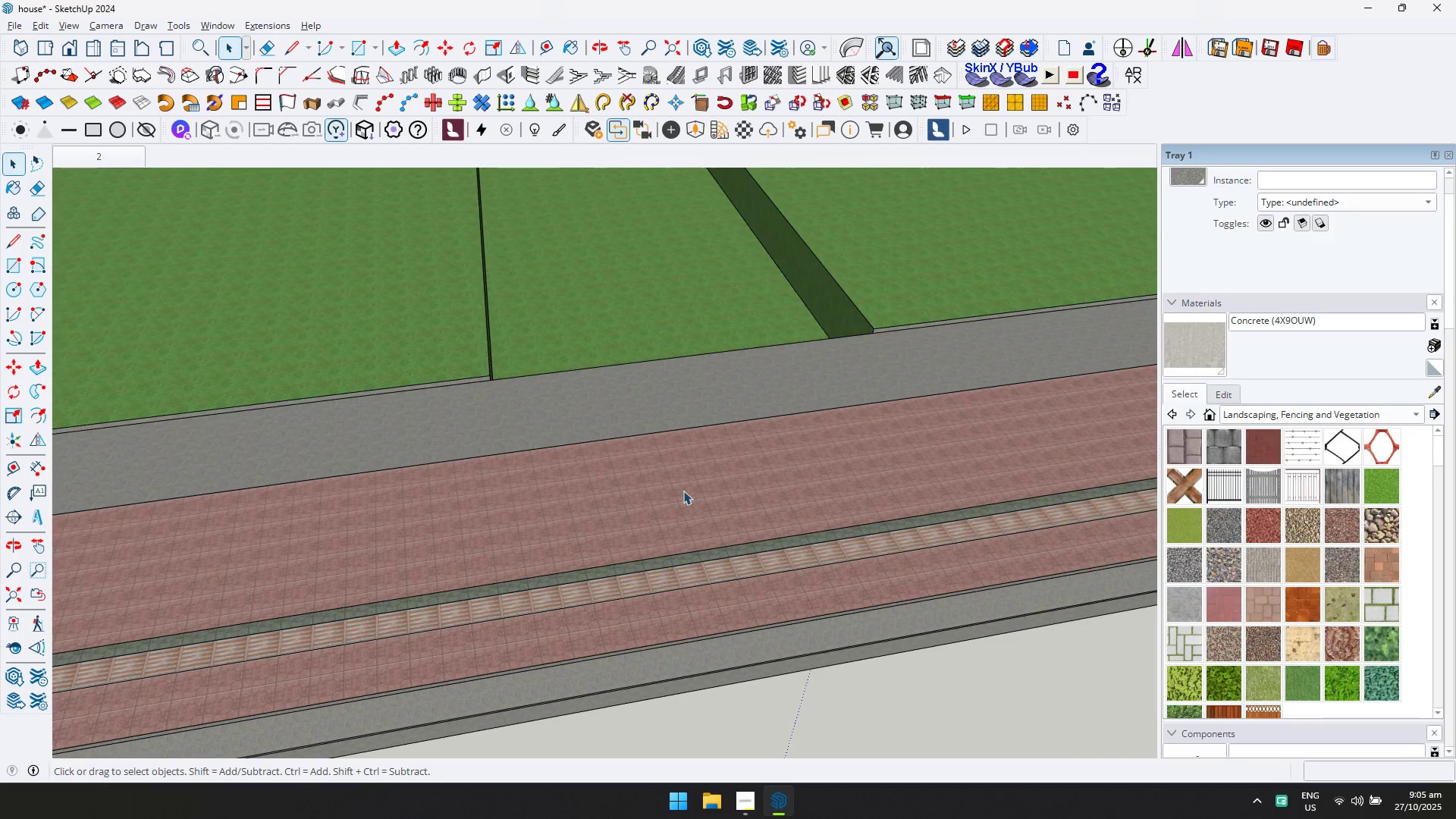 
scroll: coordinate [681, 494], scroll_direction: up, amount: 7.0
 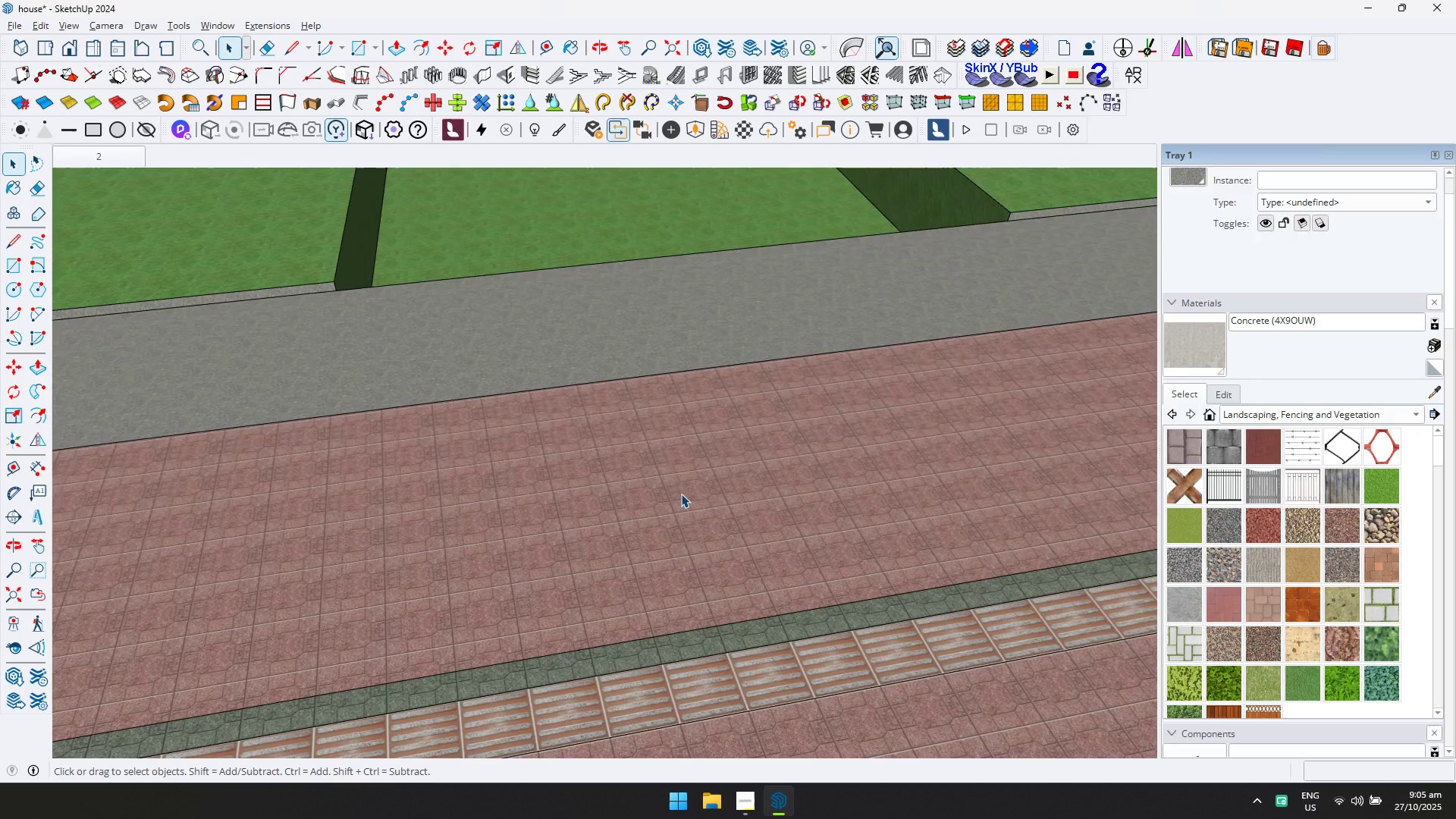 
left_click([681, 494])
 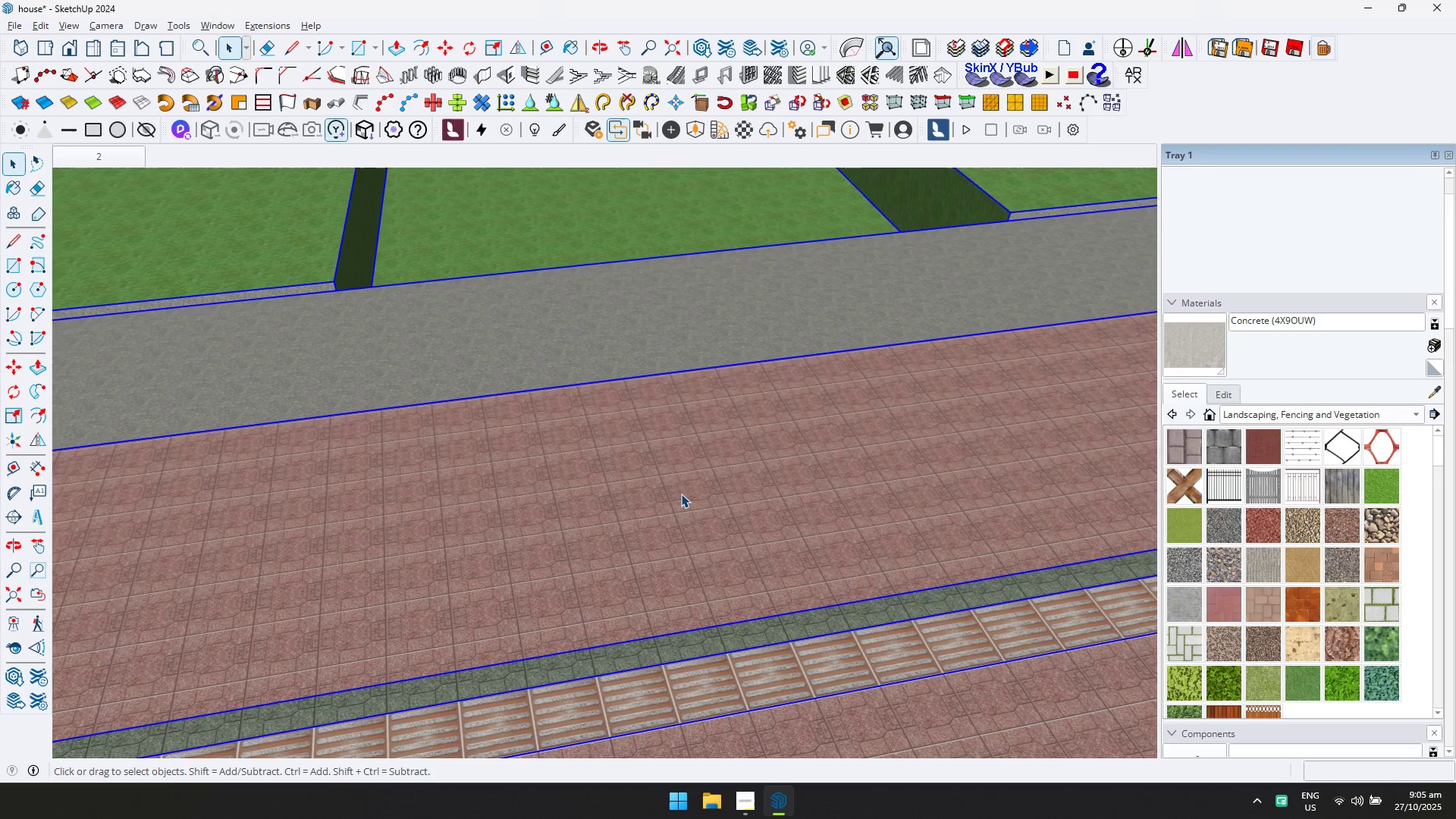 
double_click([681, 494])
 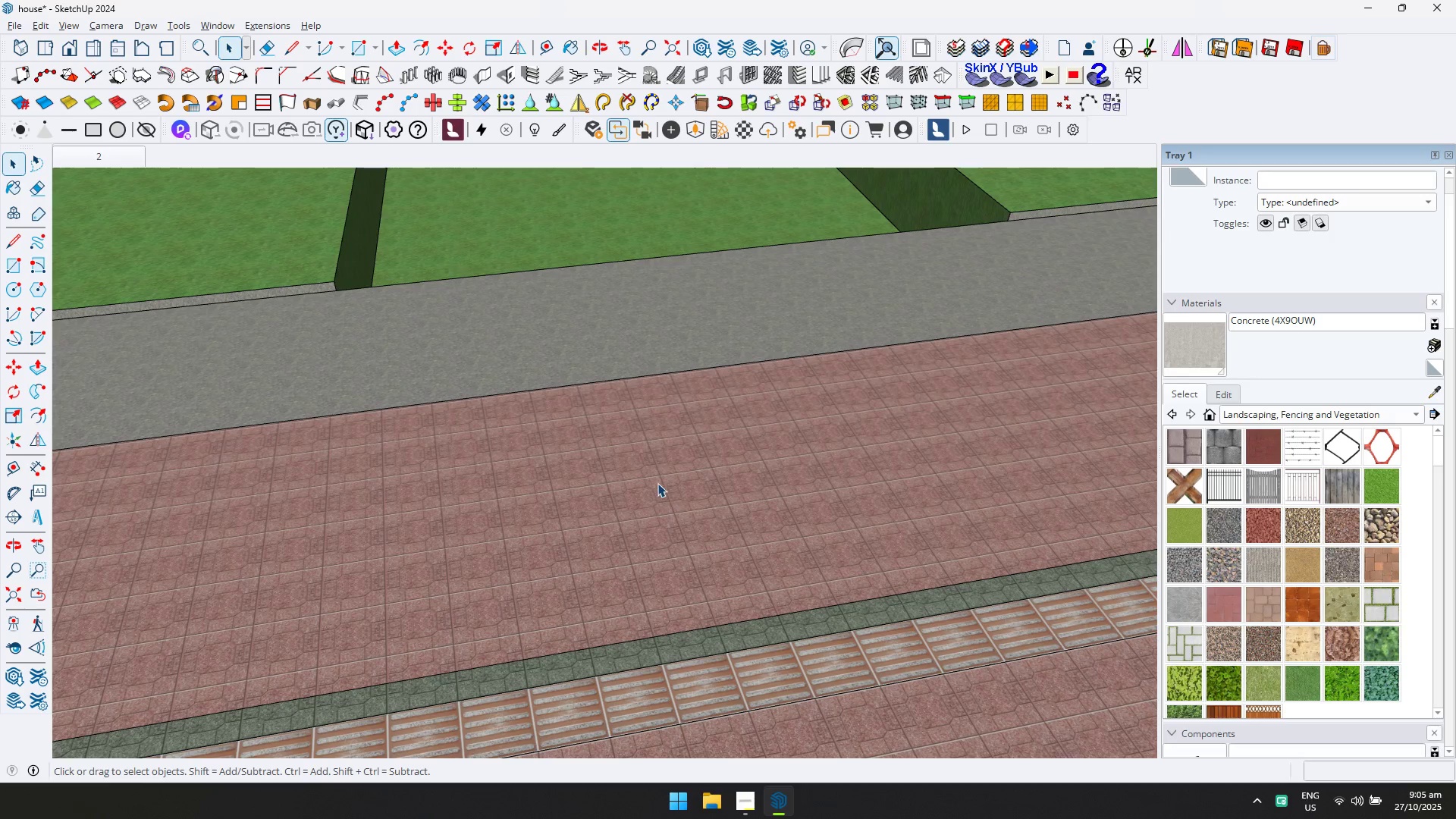 
triple_click([657, 483])
 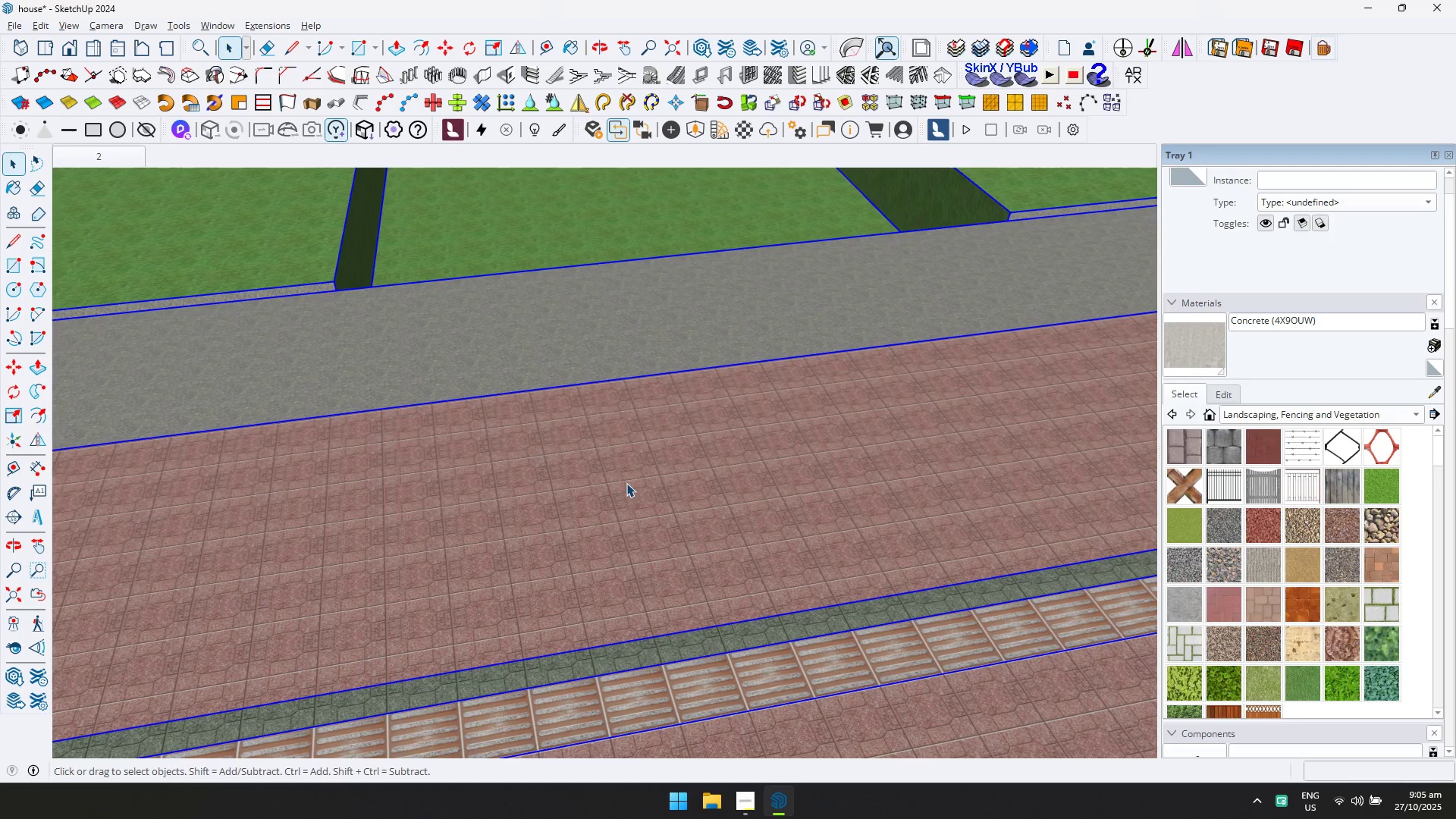 
double_click([626, 483])
 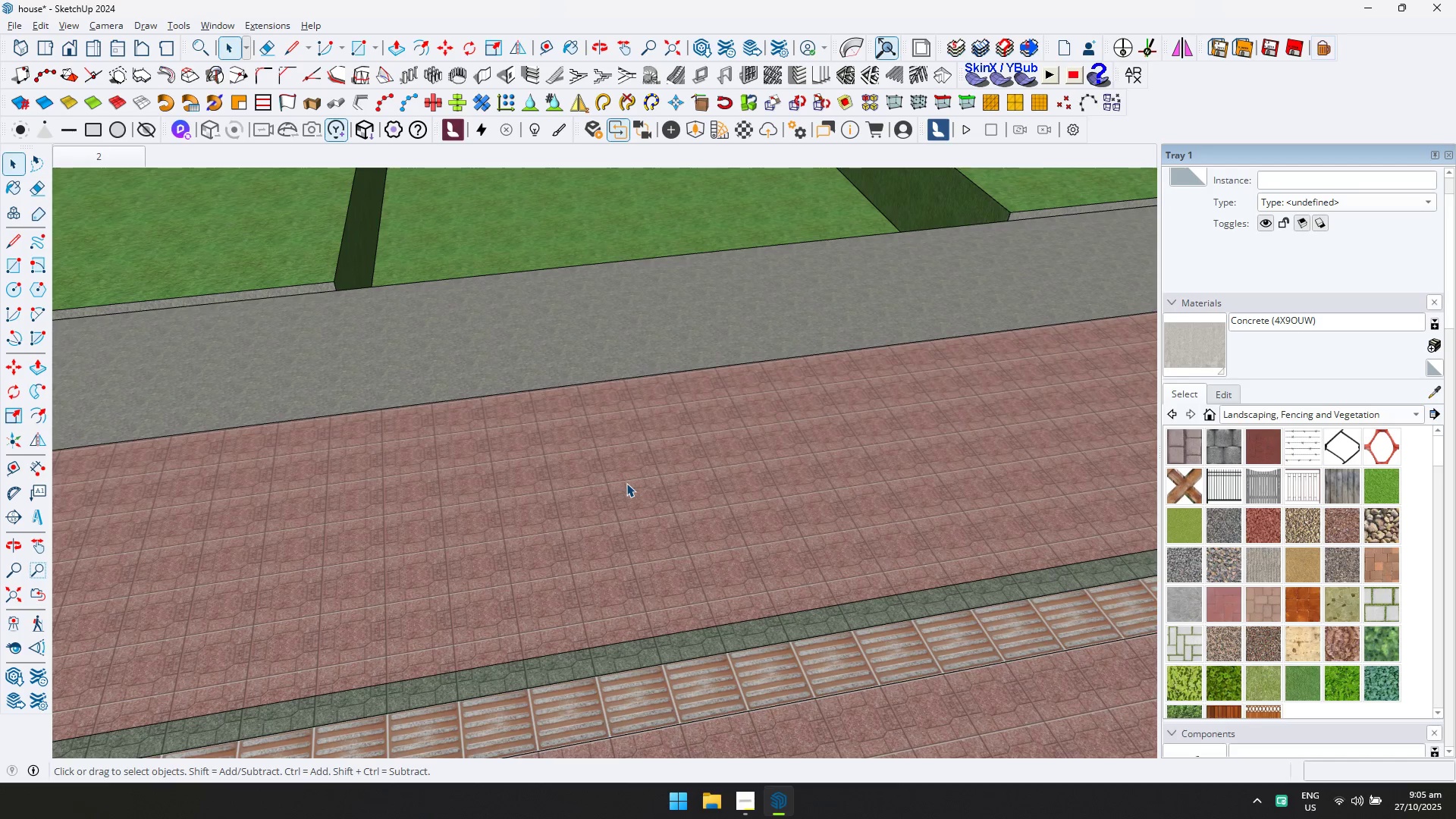 
triple_click([626, 483])
 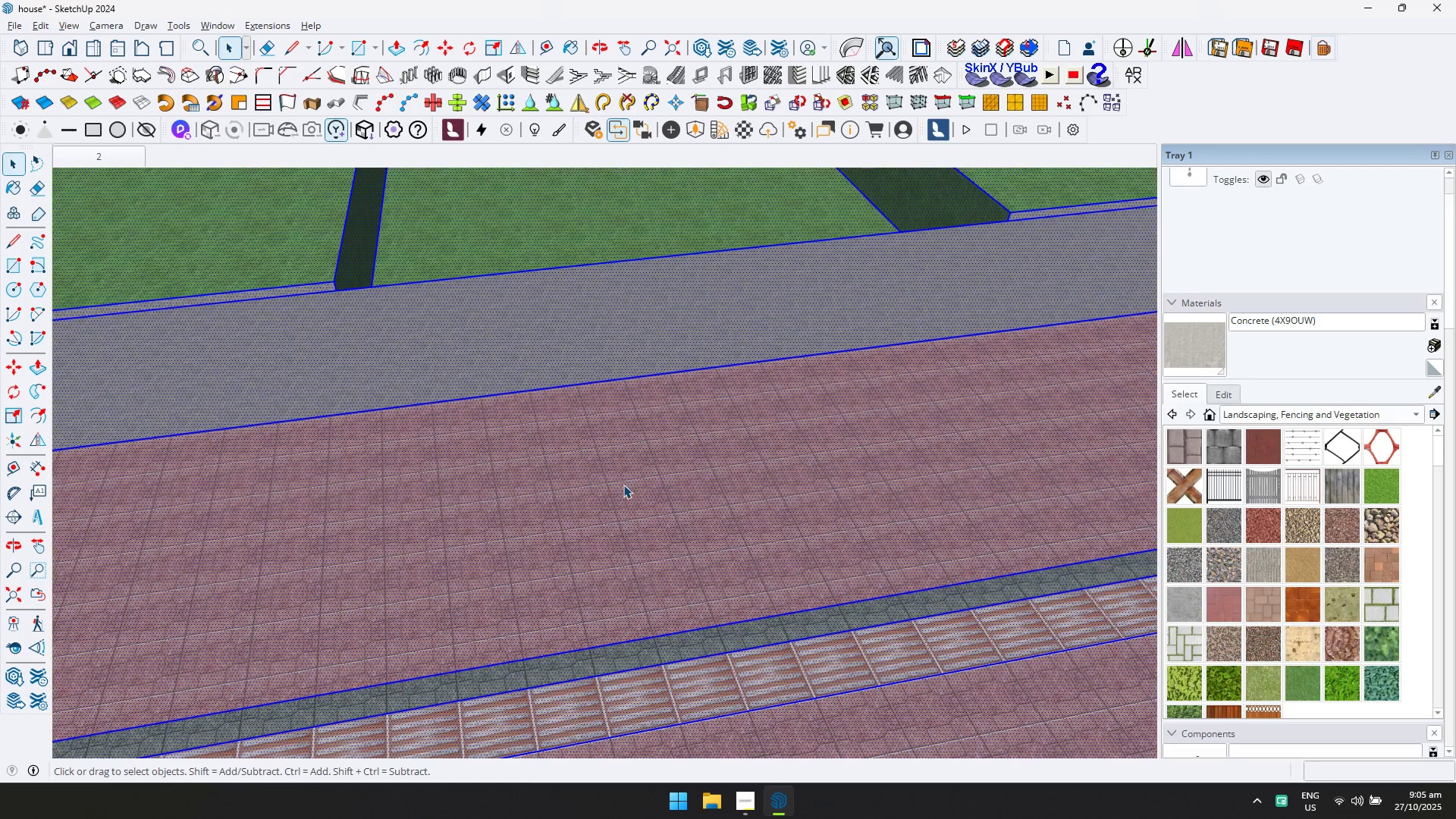 
left_click([592, 509])
 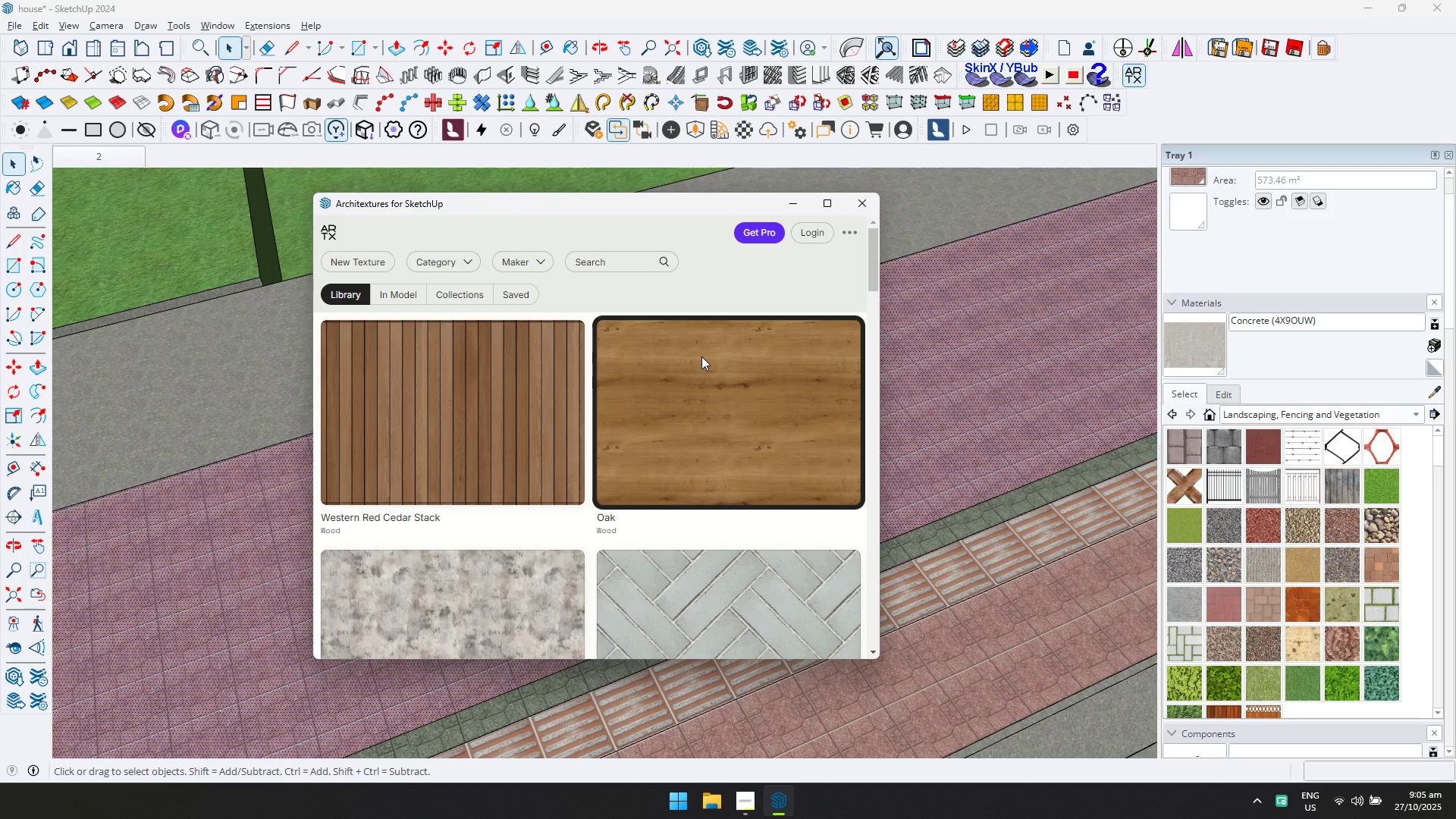 
left_click([453, 263])
 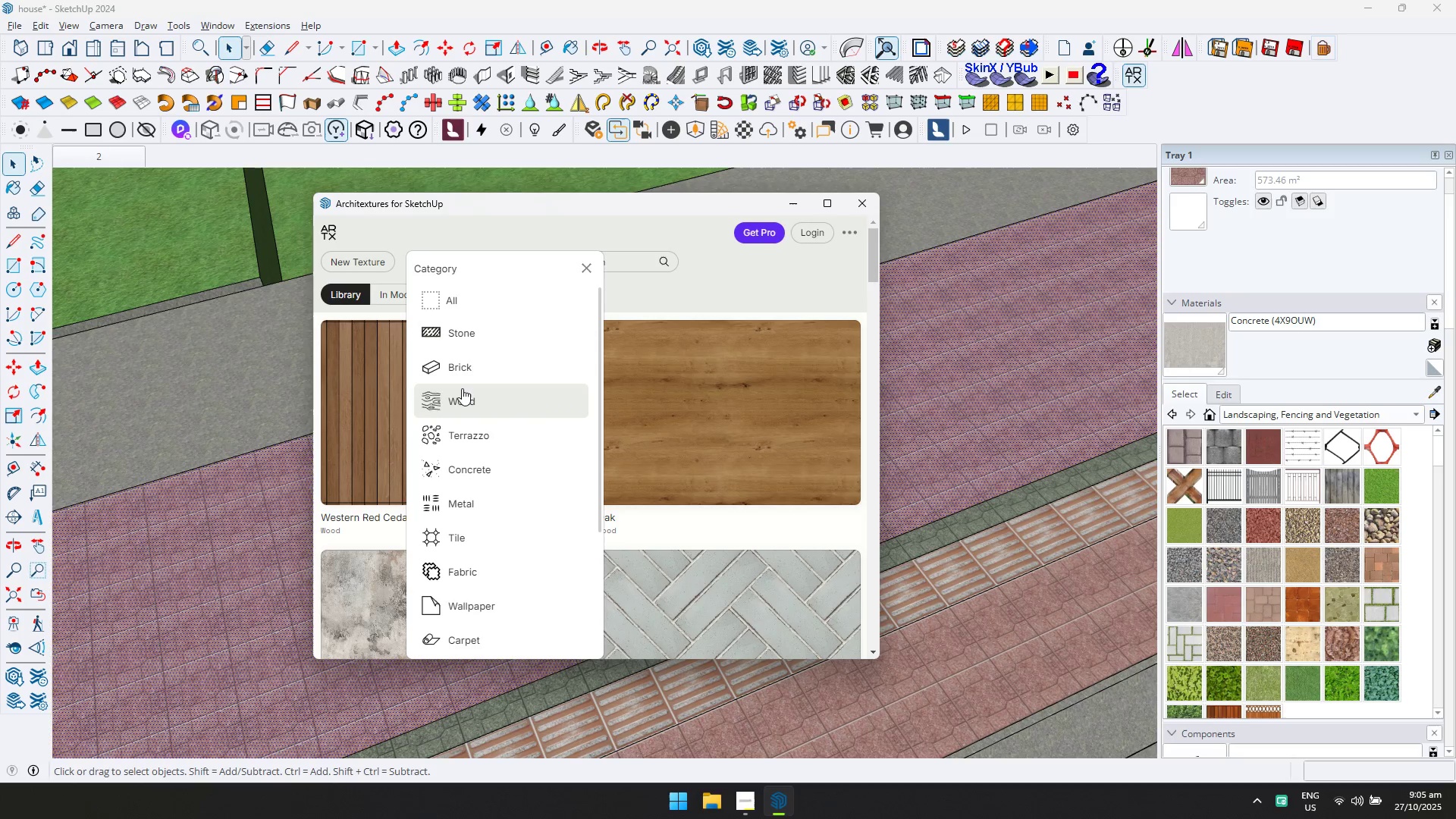 
scroll: coordinate [460, 518], scroll_direction: down, amount: 1.0
 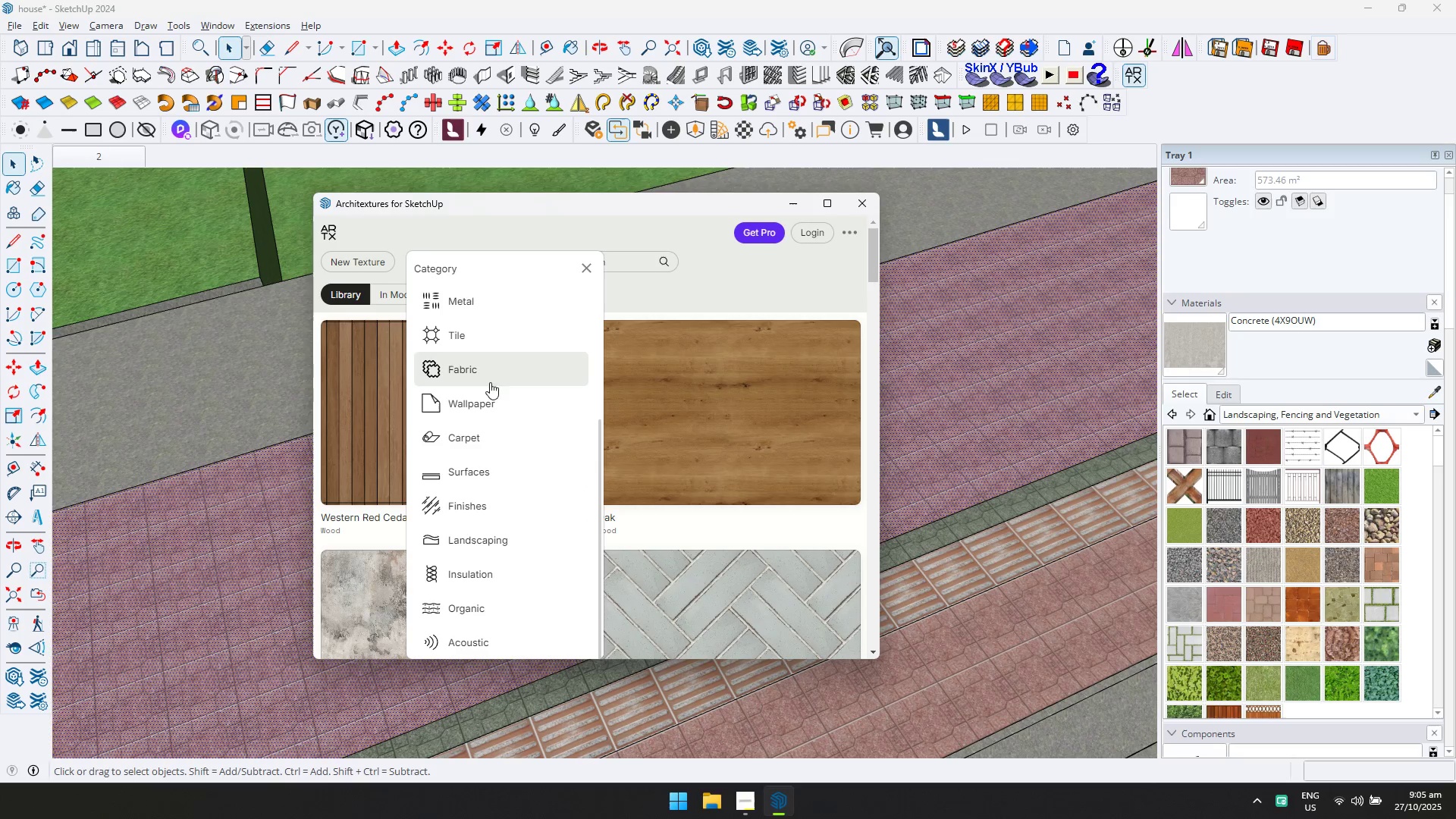 
left_click([493, 344])
 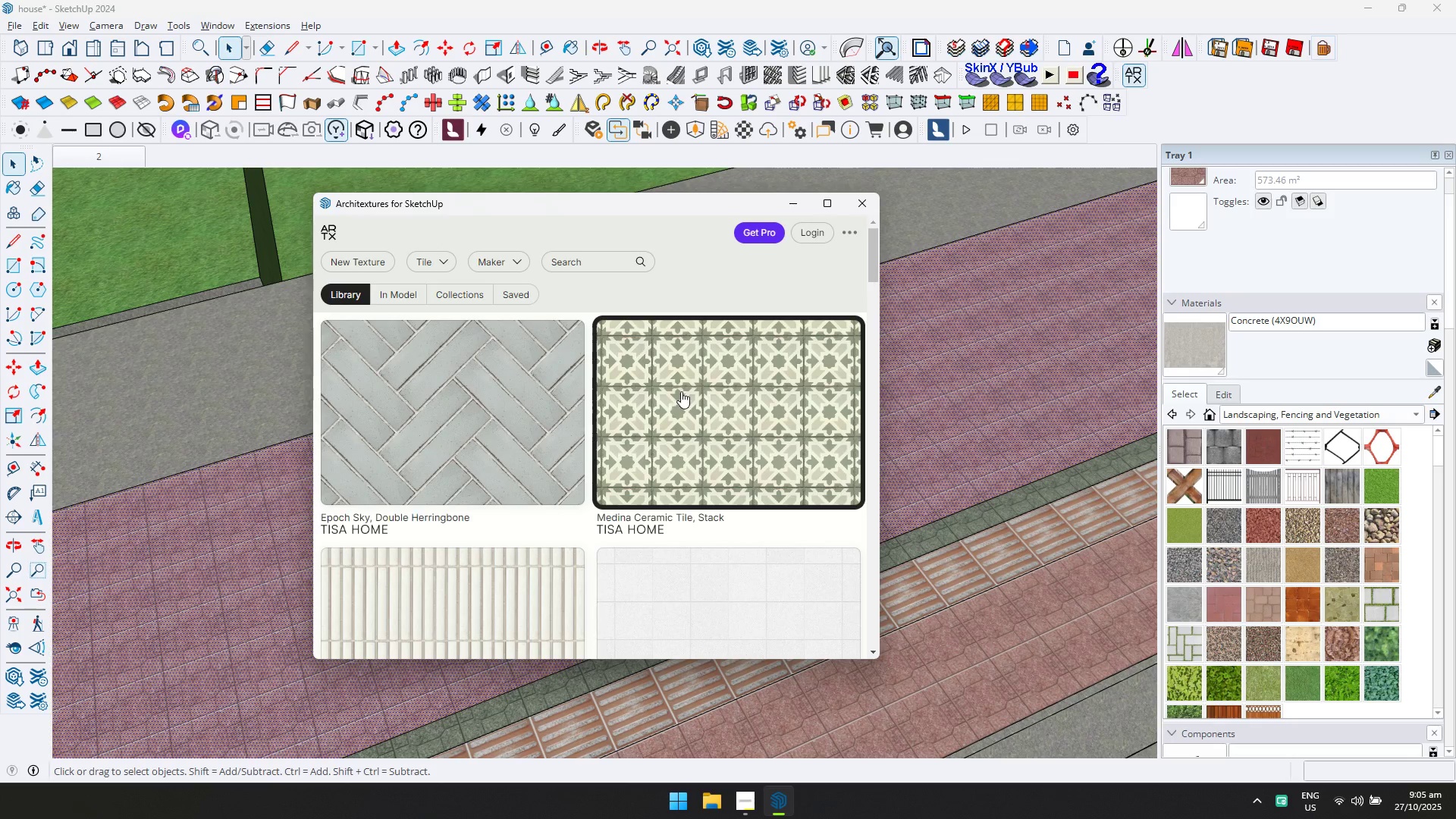 
scroll: coordinate [672, 397], scroll_direction: down, amount: 3.0
 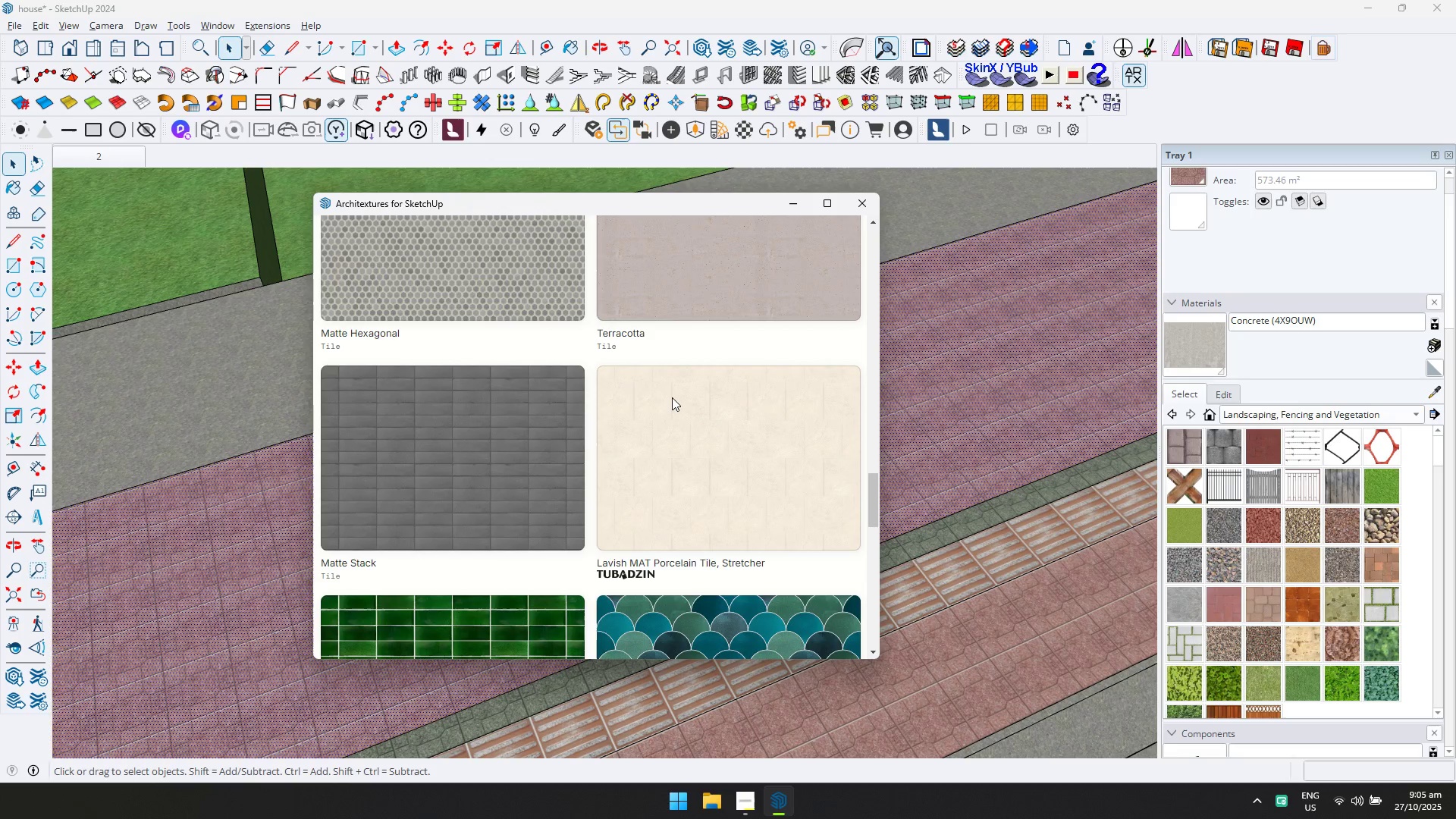 
scroll: coordinate [672, 397], scroll_direction: up, amount: 1.0
 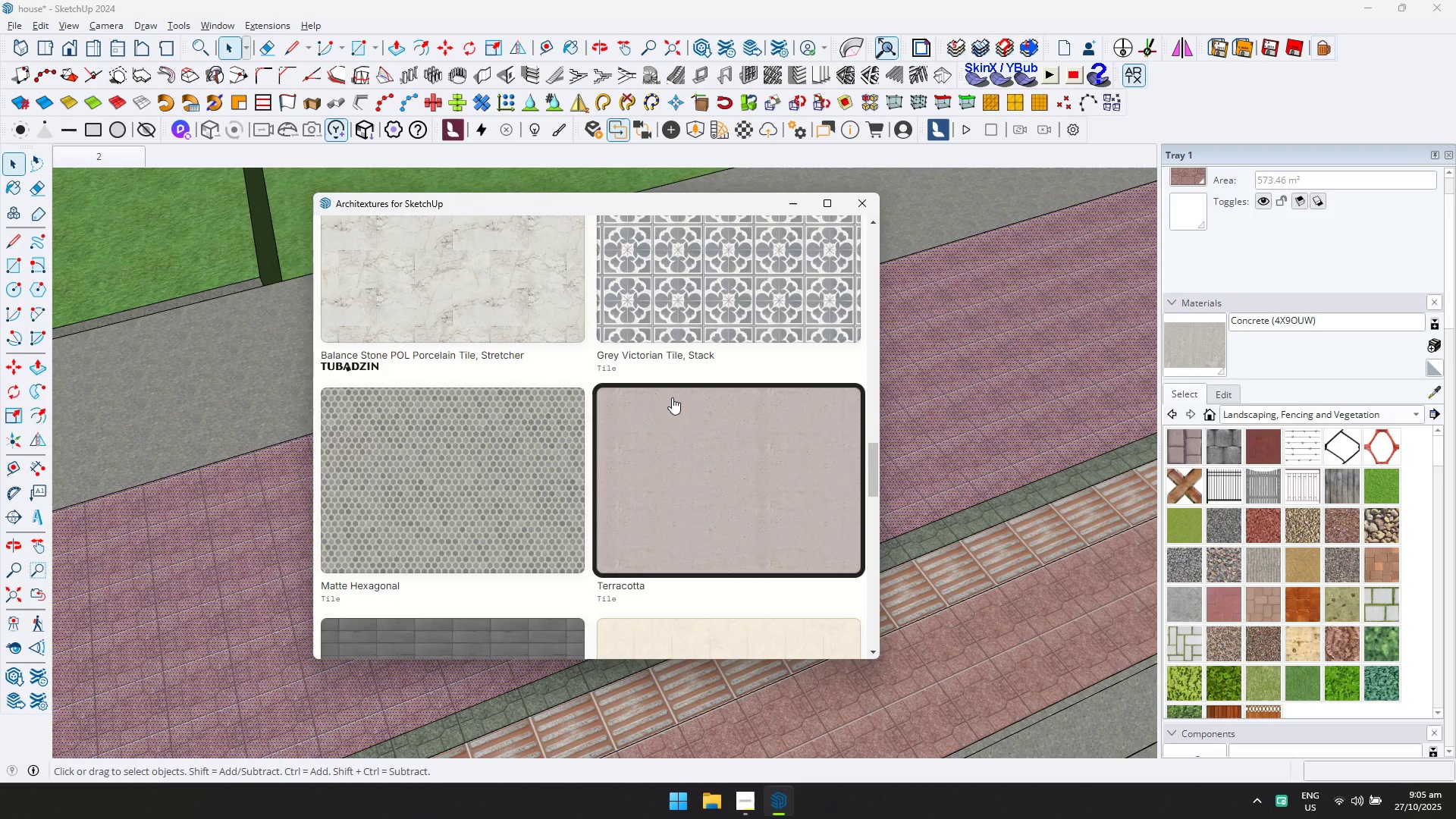 
scroll: coordinate [672, 397], scroll_direction: down, amount: 3.0
 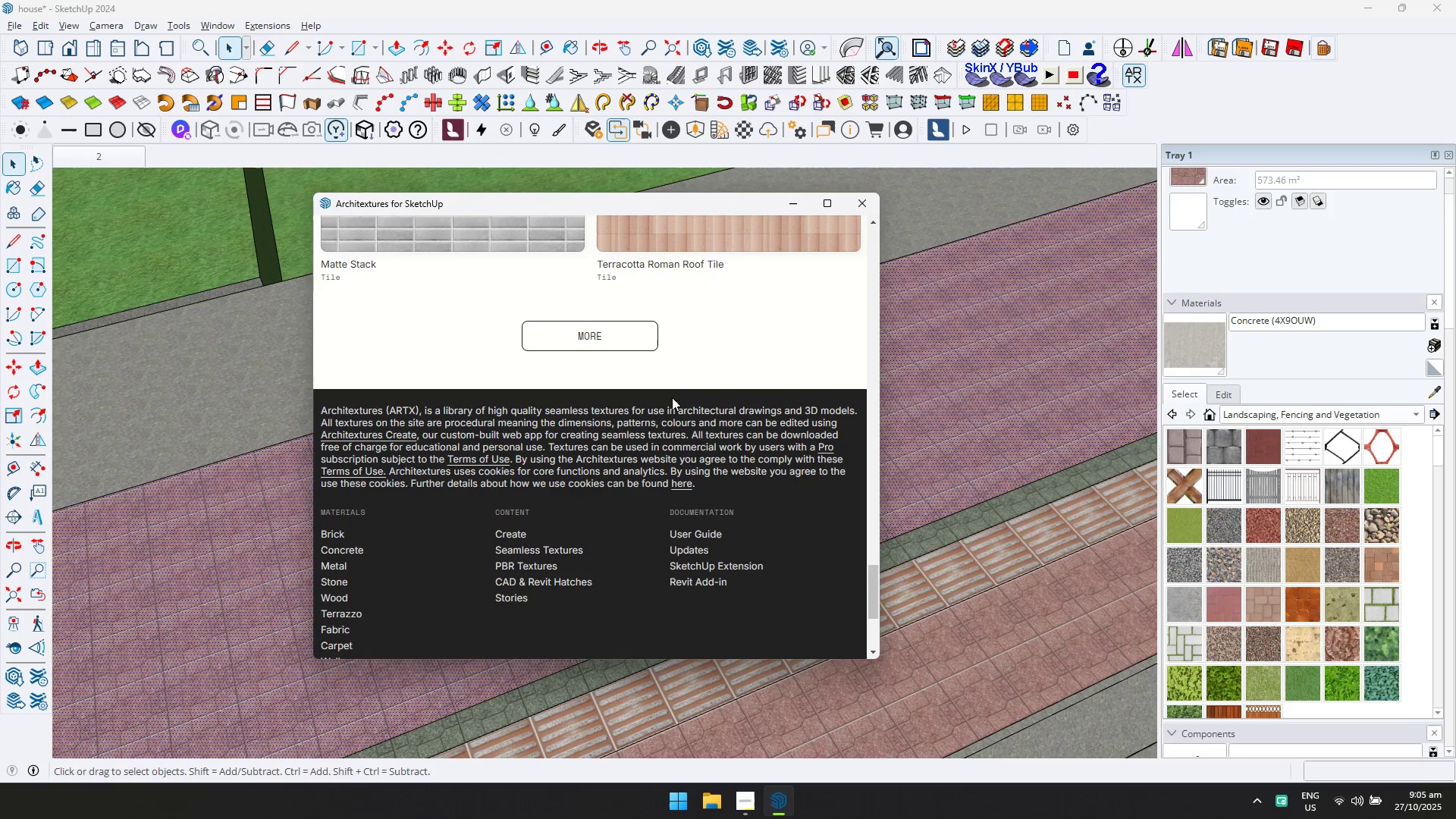 
left_click([614, 334])
 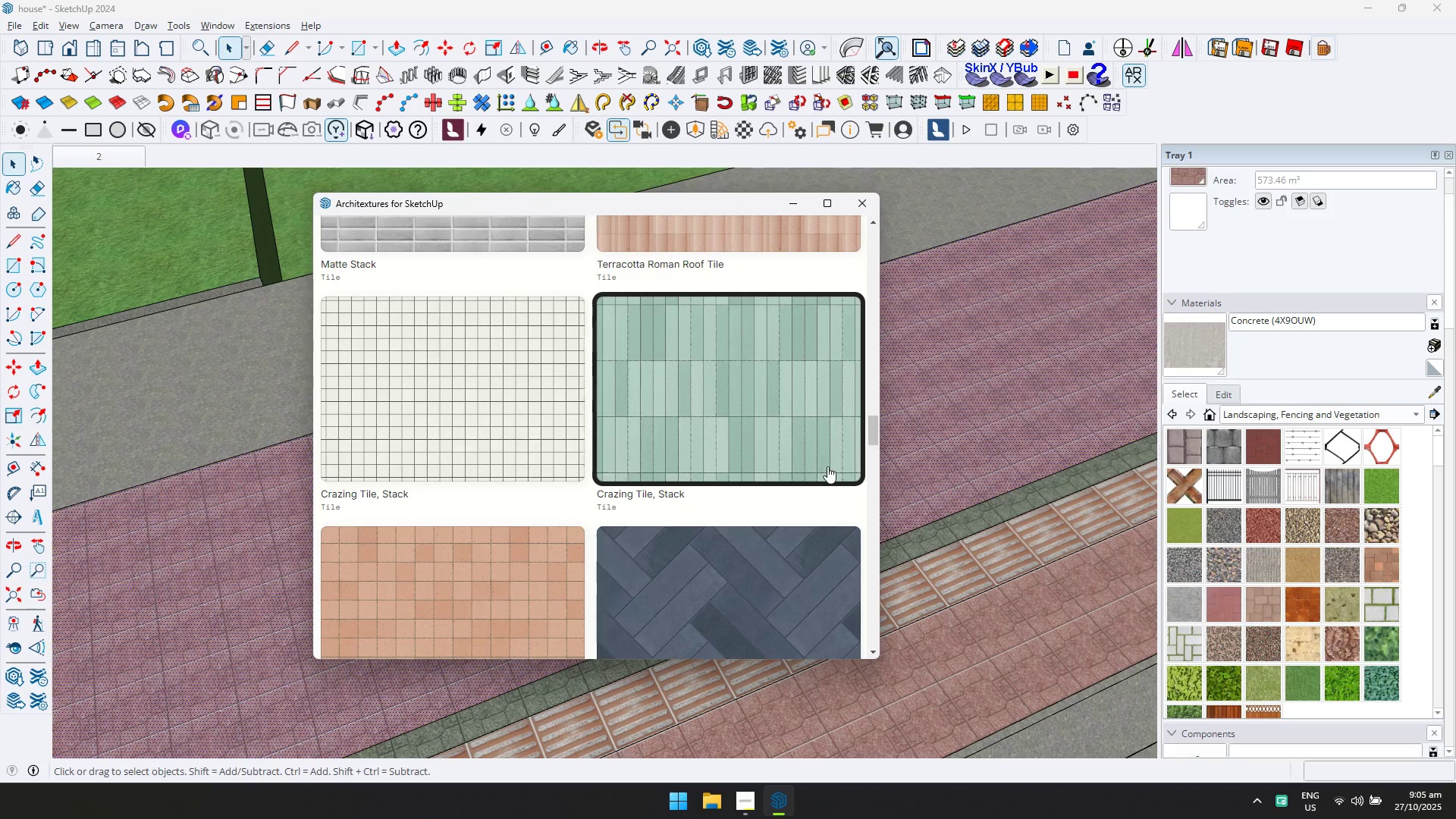 
key(Meta+MetaLeft)
 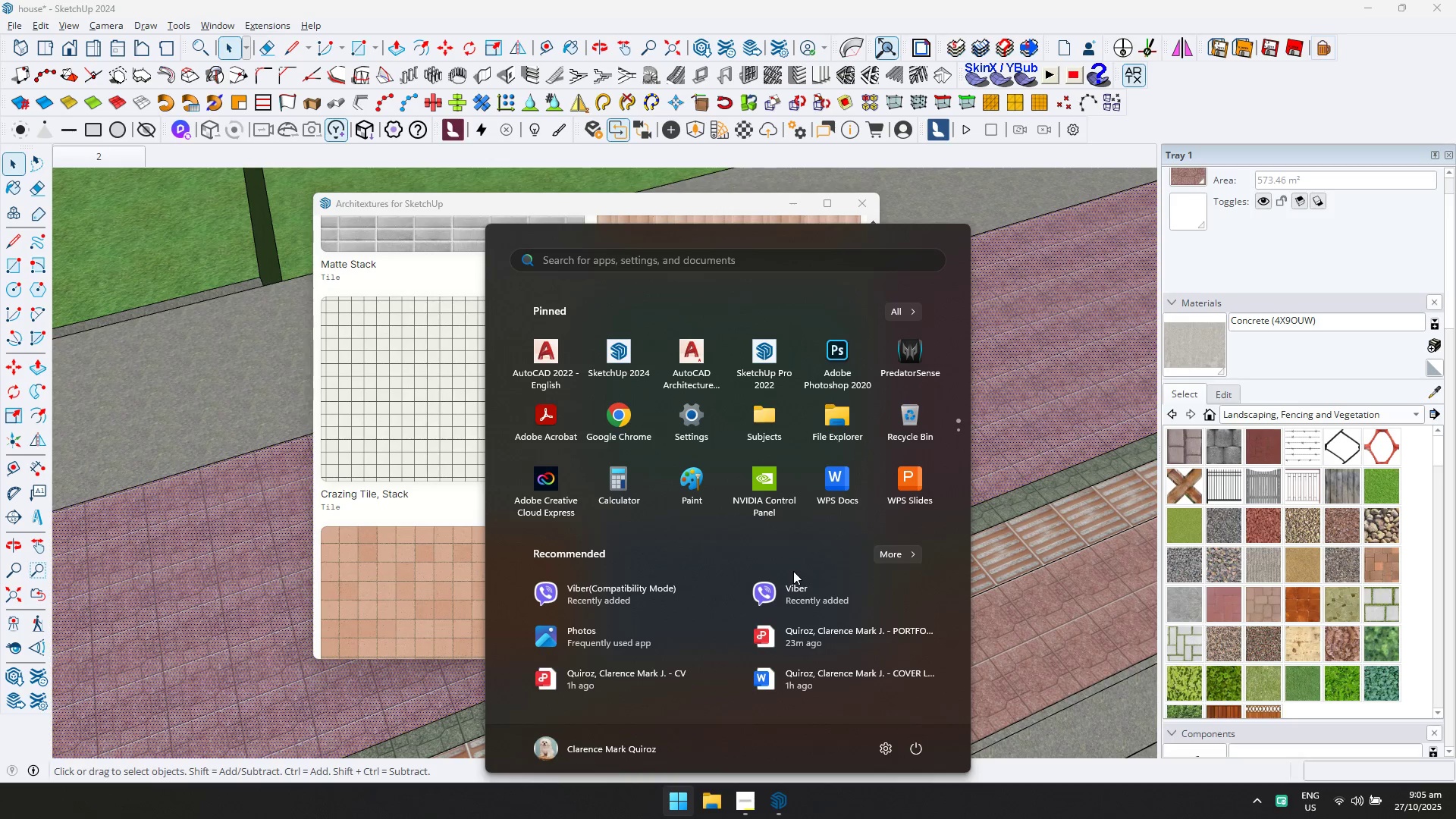 
type(ca)
 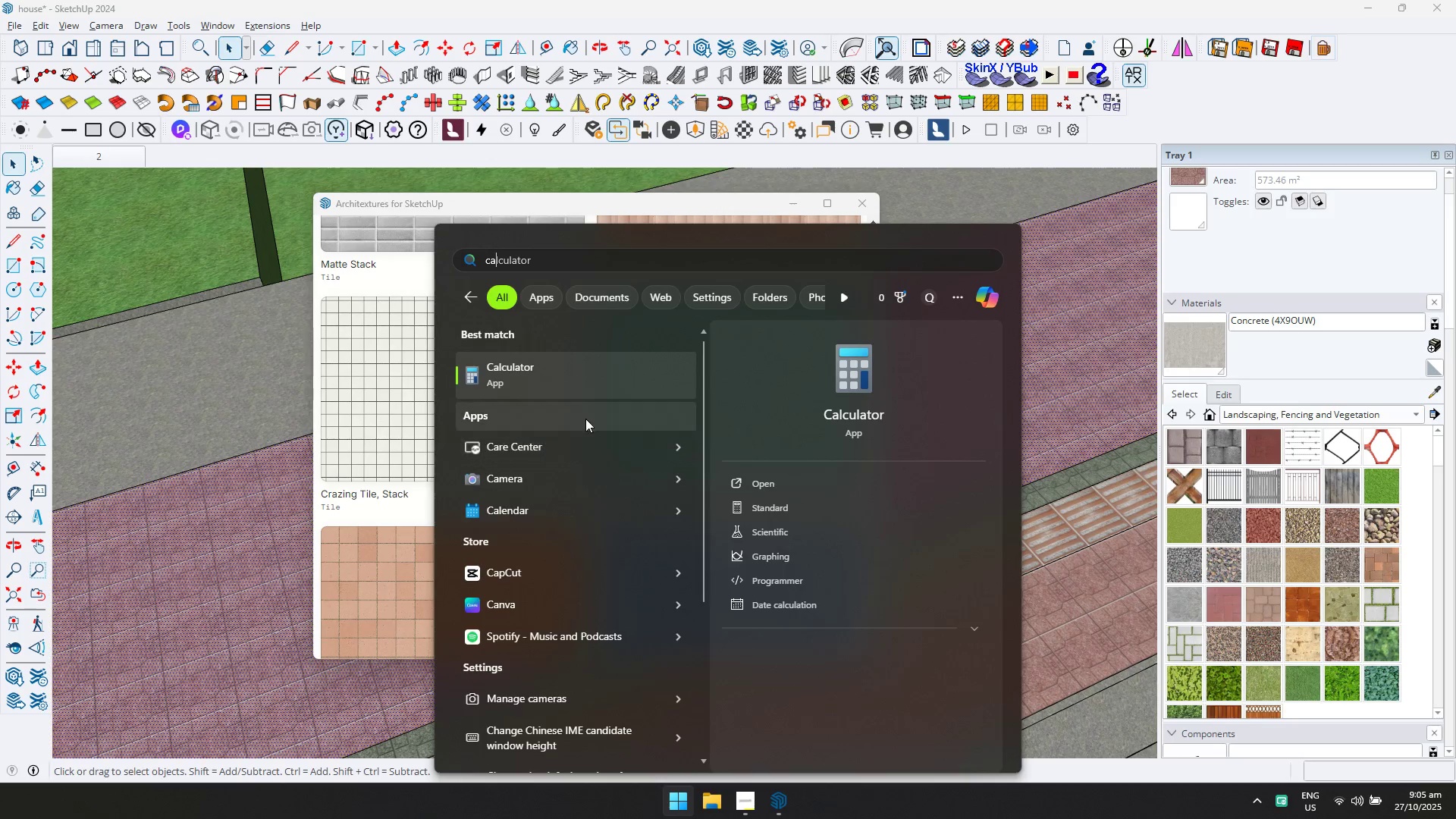 
left_click([573, 398])
 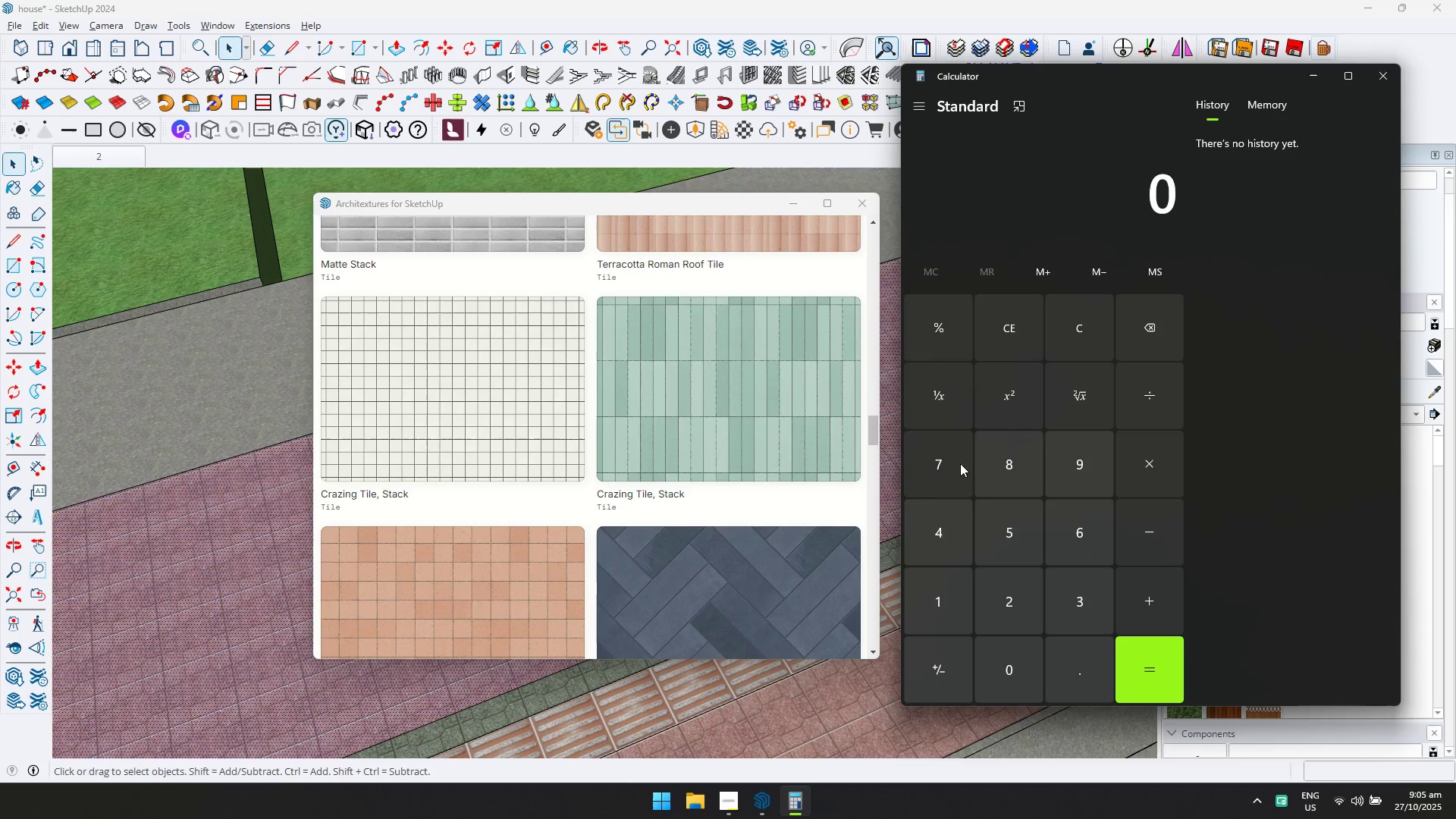 
left_click([984, 462])
 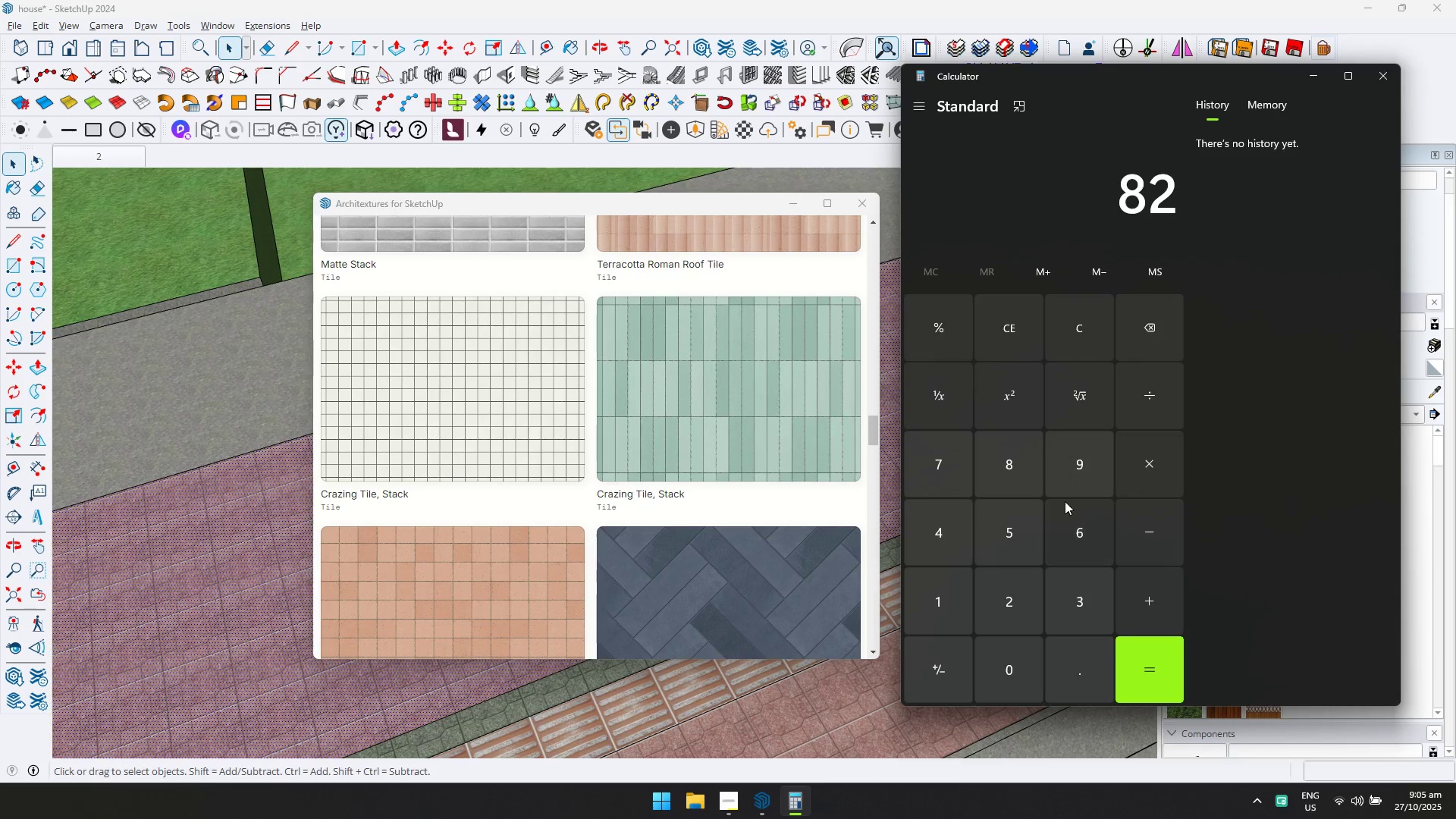 
left_click([1136, 406])
 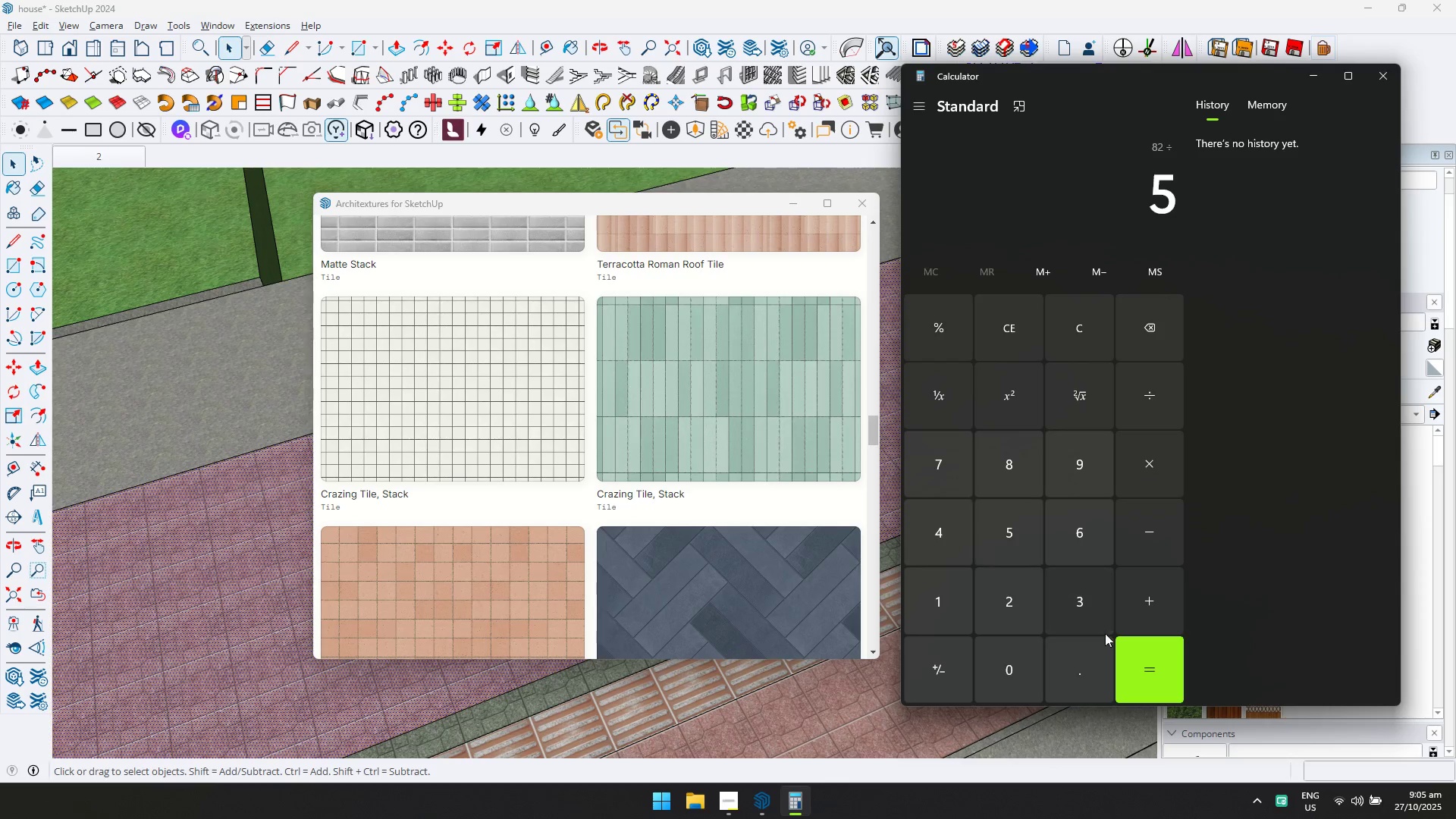 
triple_click([1138, 669])
 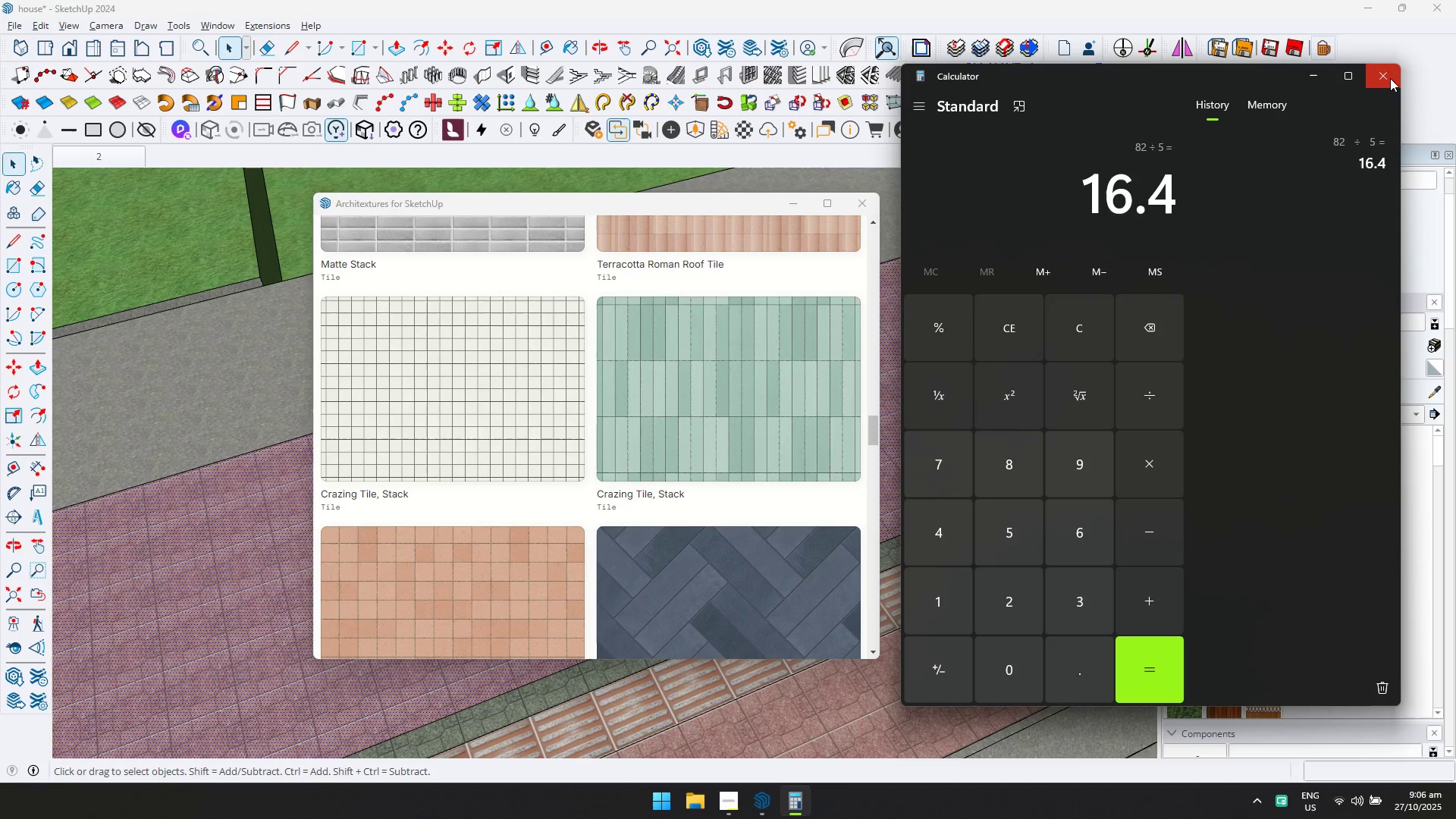 
left_click([1390, 78])
 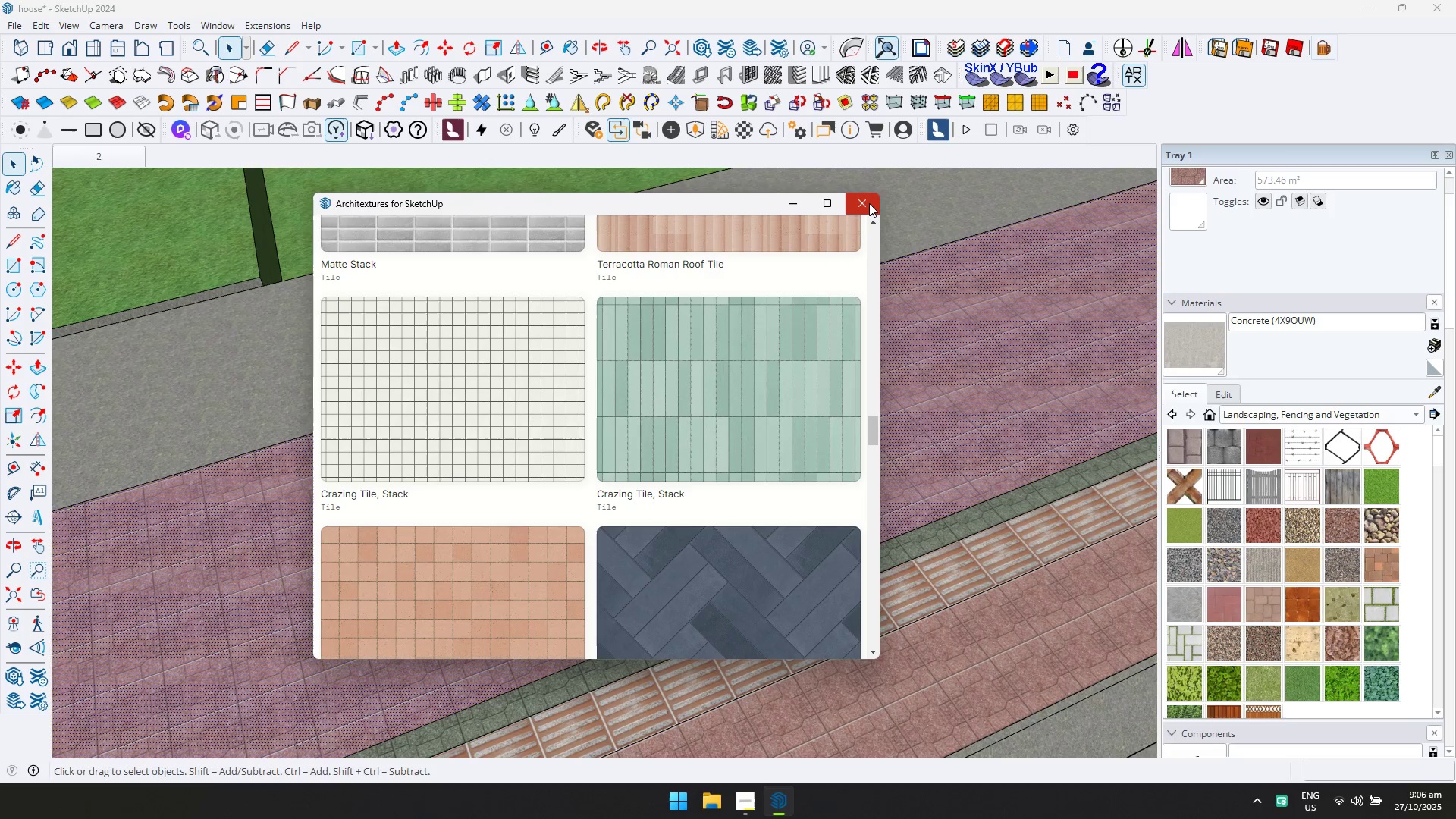 
left_click([869, 203])
 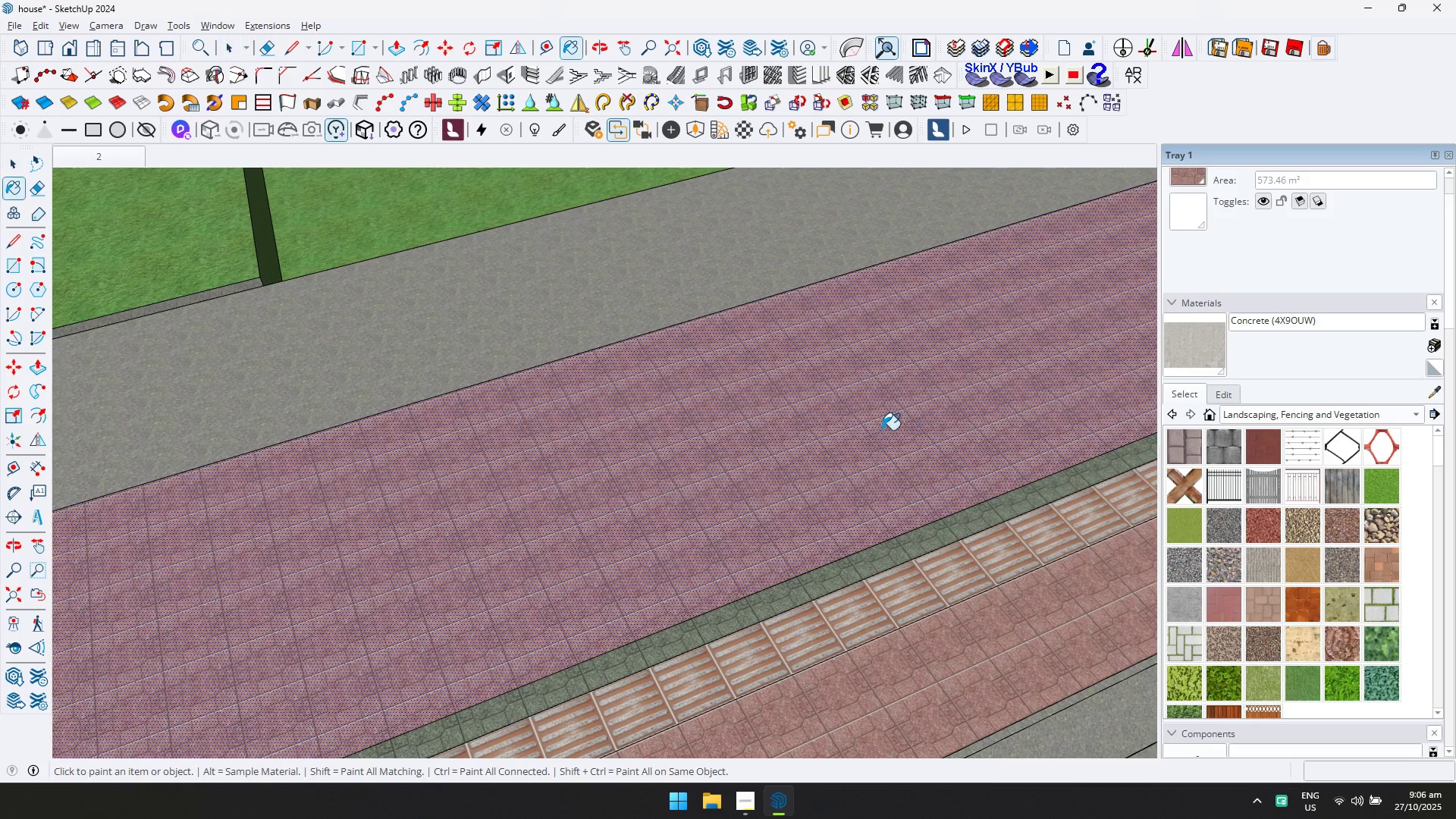 
scroll: coordinate [668, 526], scroll_direction: down, amount: 1.0
 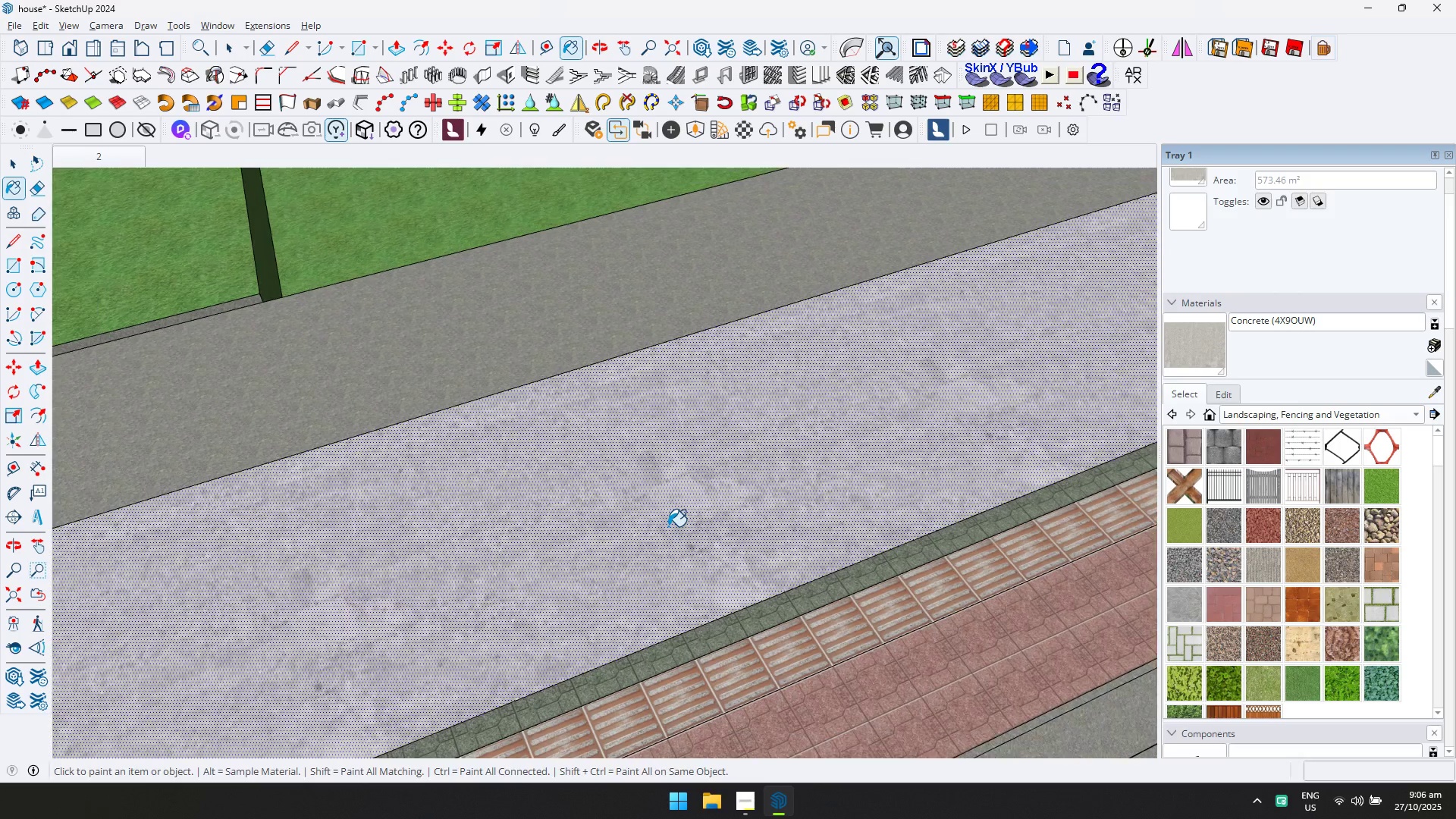 
key(Control+ControlLeft)
 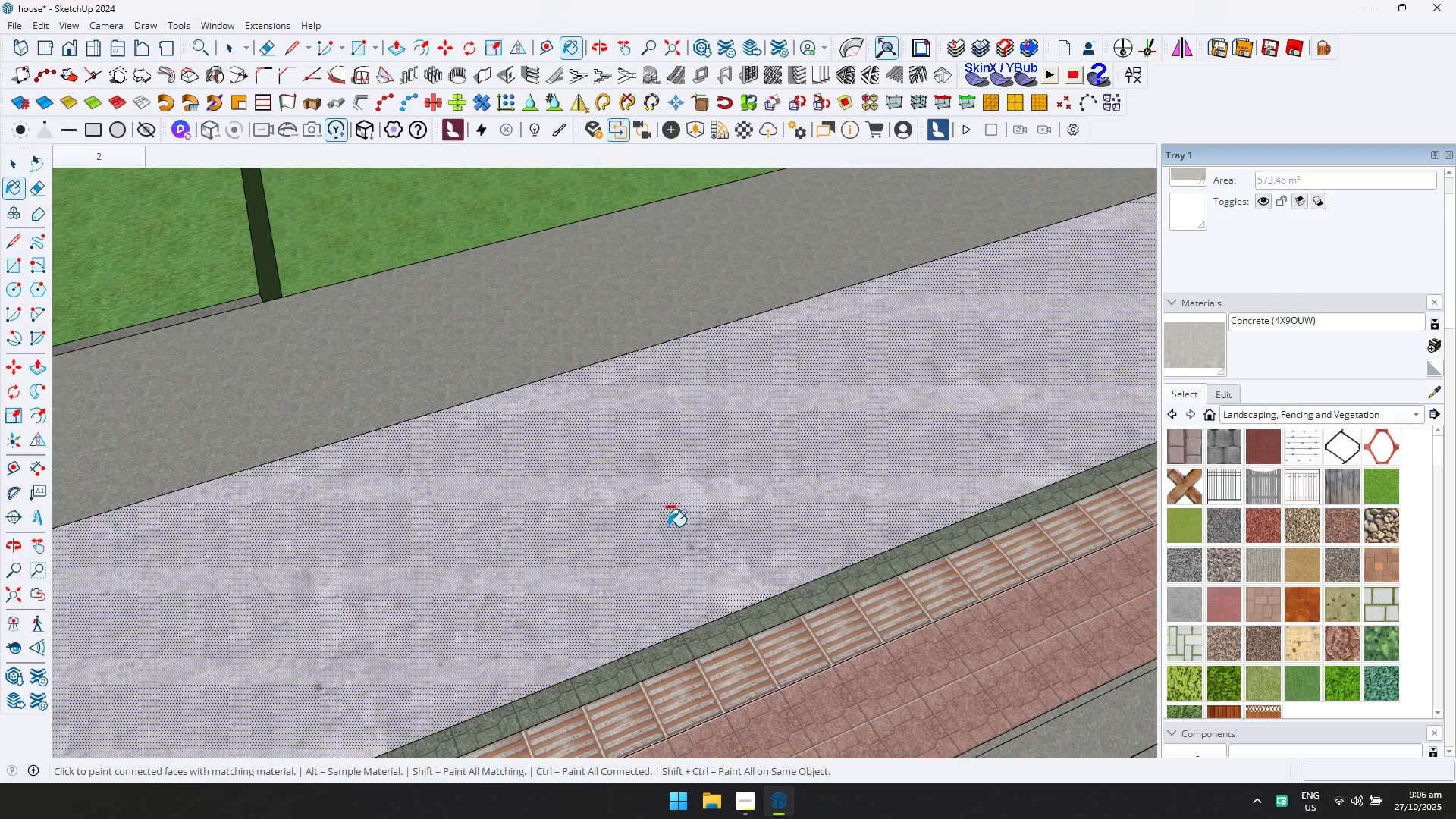 
key(Control+Z)
 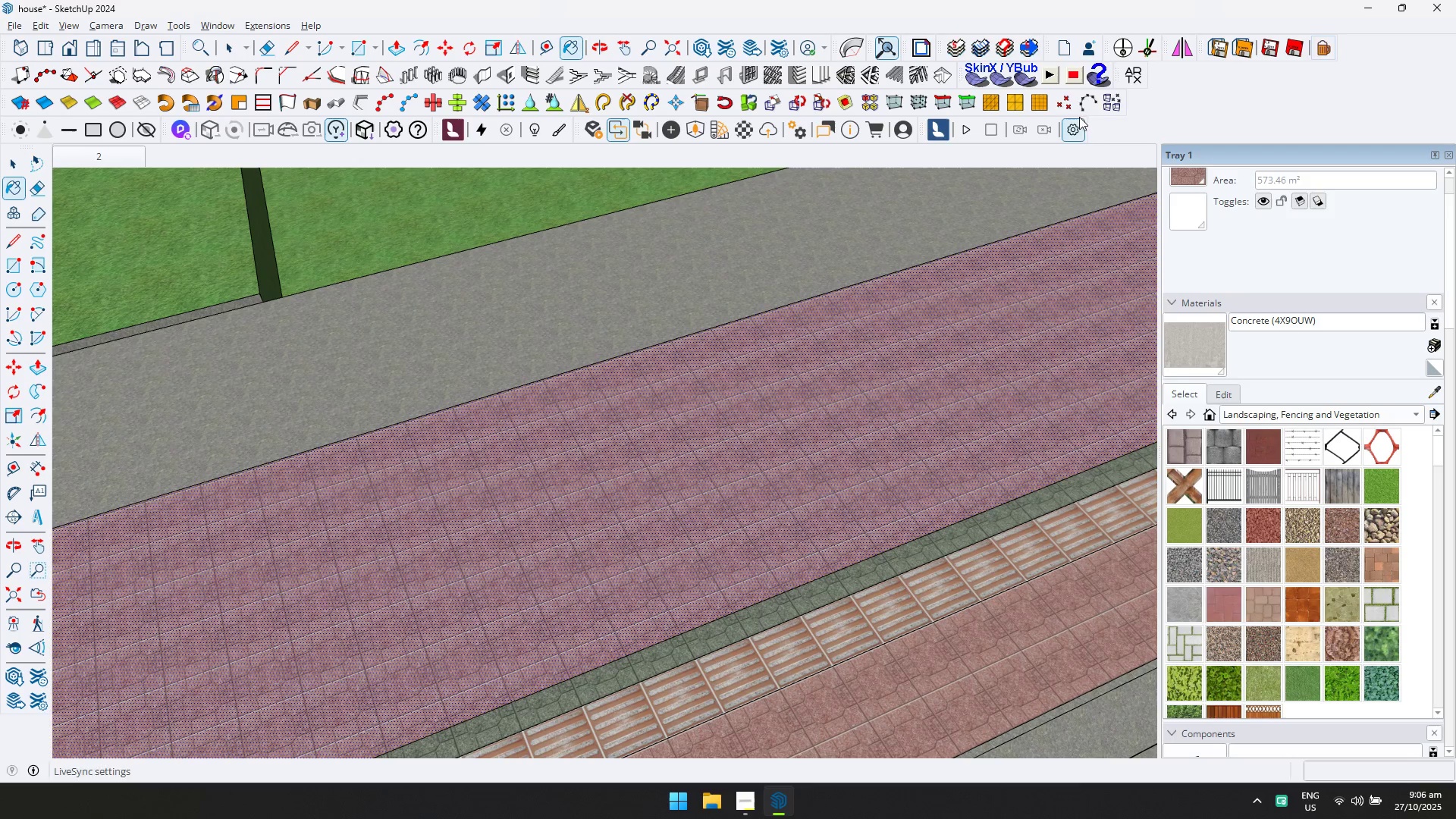 
left_click([1126, 77])
 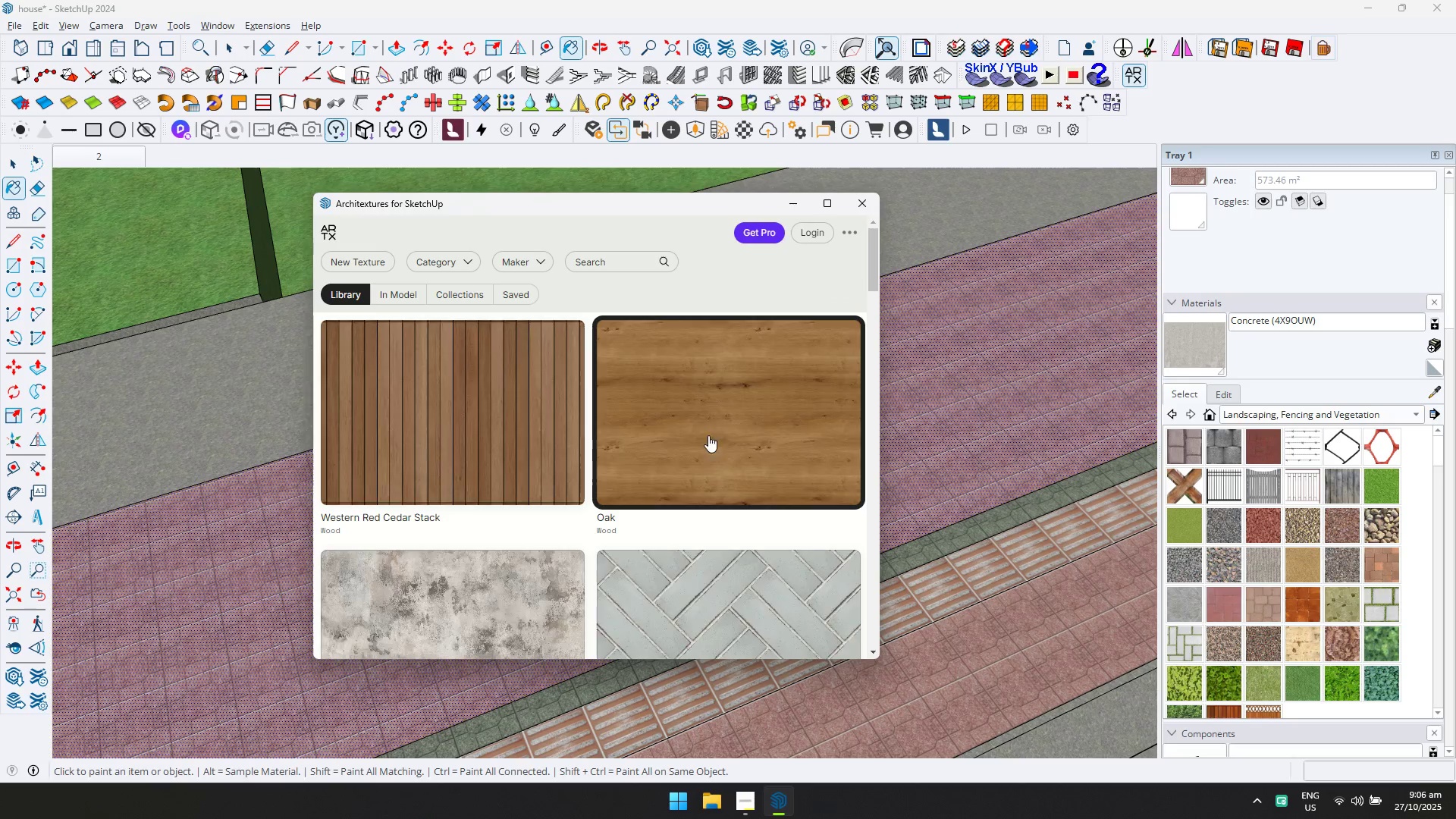 
scroll: coordinate [441, 309], scroll_direction: up, amount: 3.0
 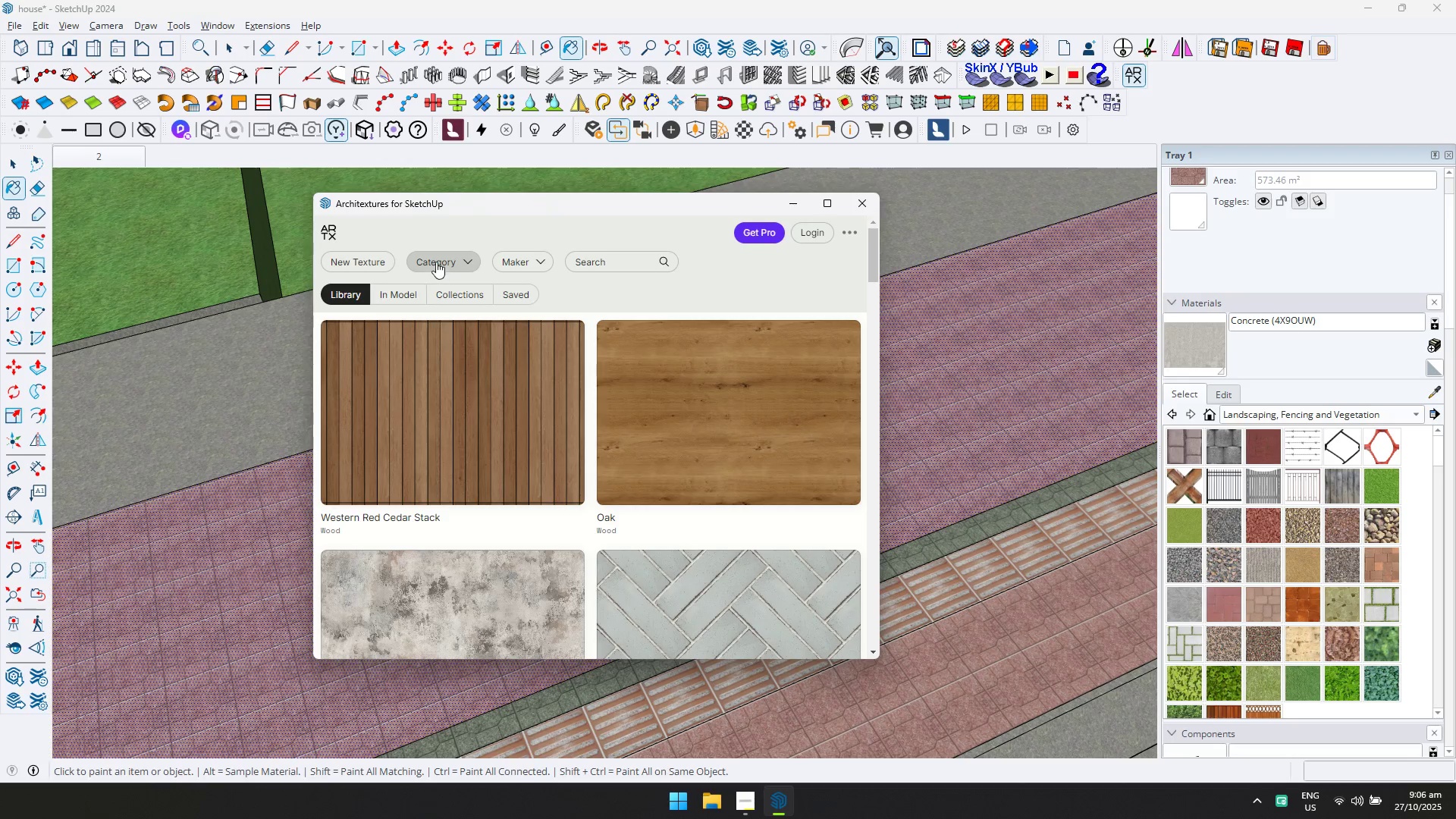 
left_click([436, 262])
 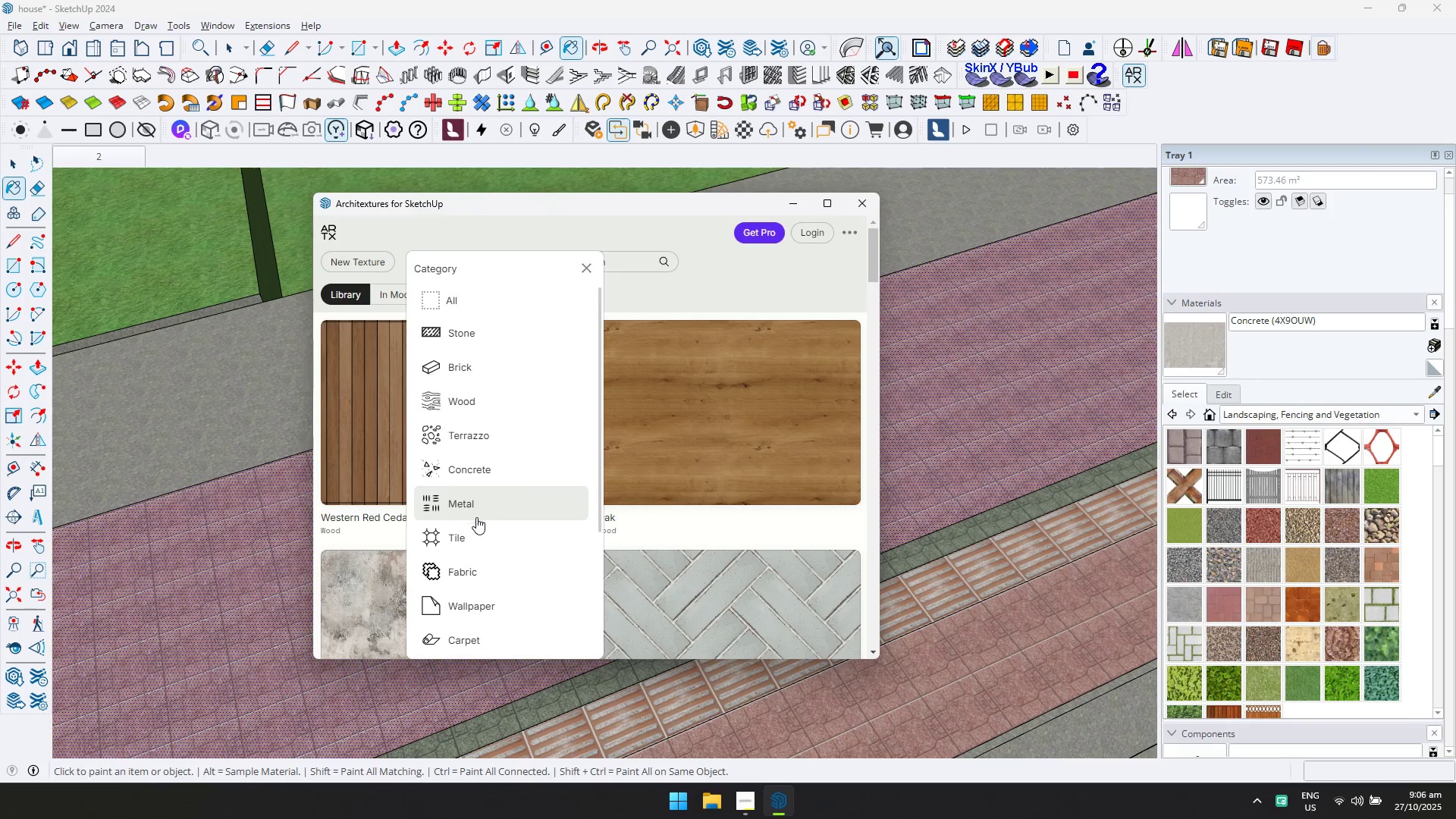 
left_click([472, 536])
 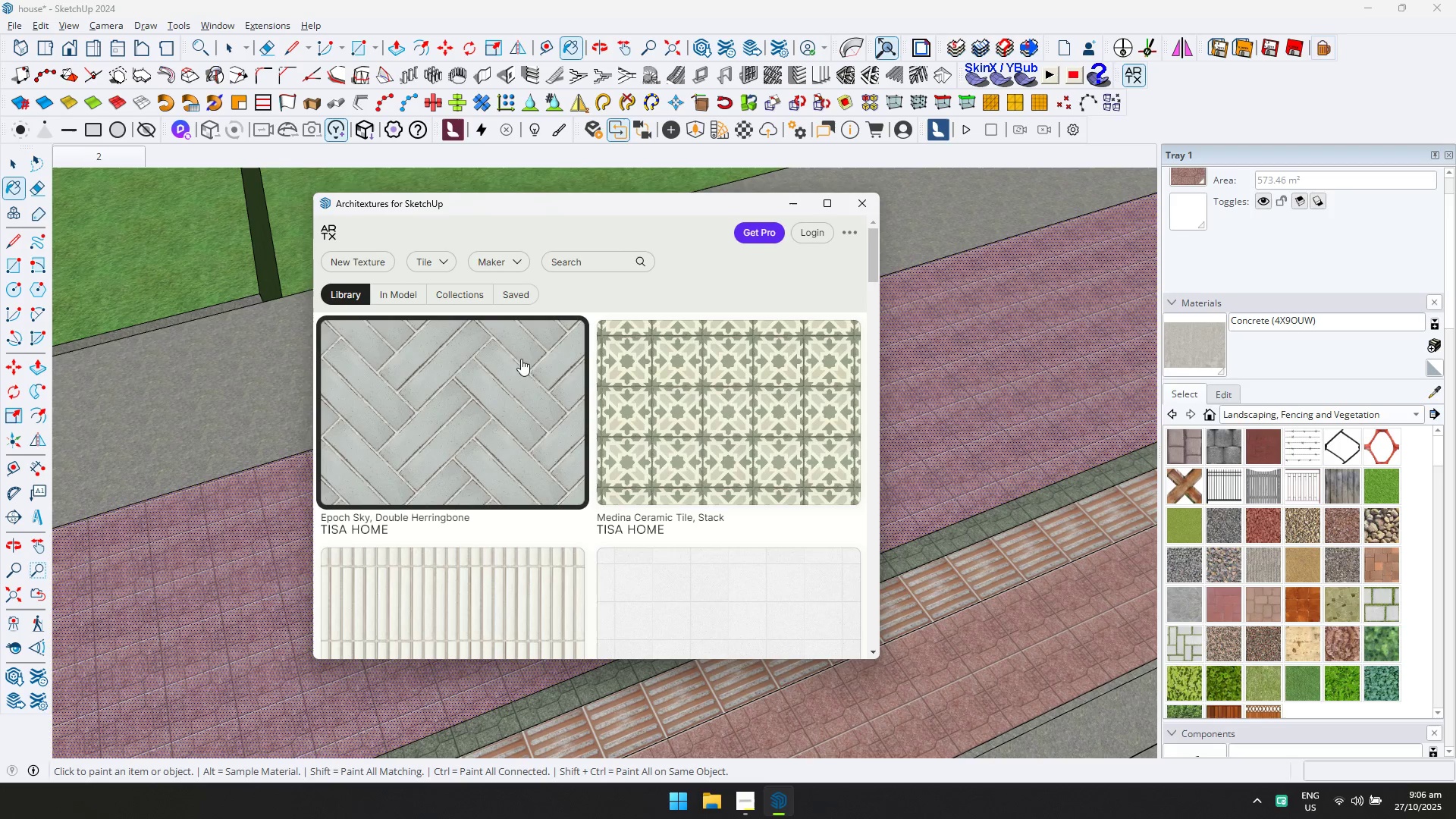 
scroll: coordinate [549, 469], scroll_direction: down, amount: 12.0
 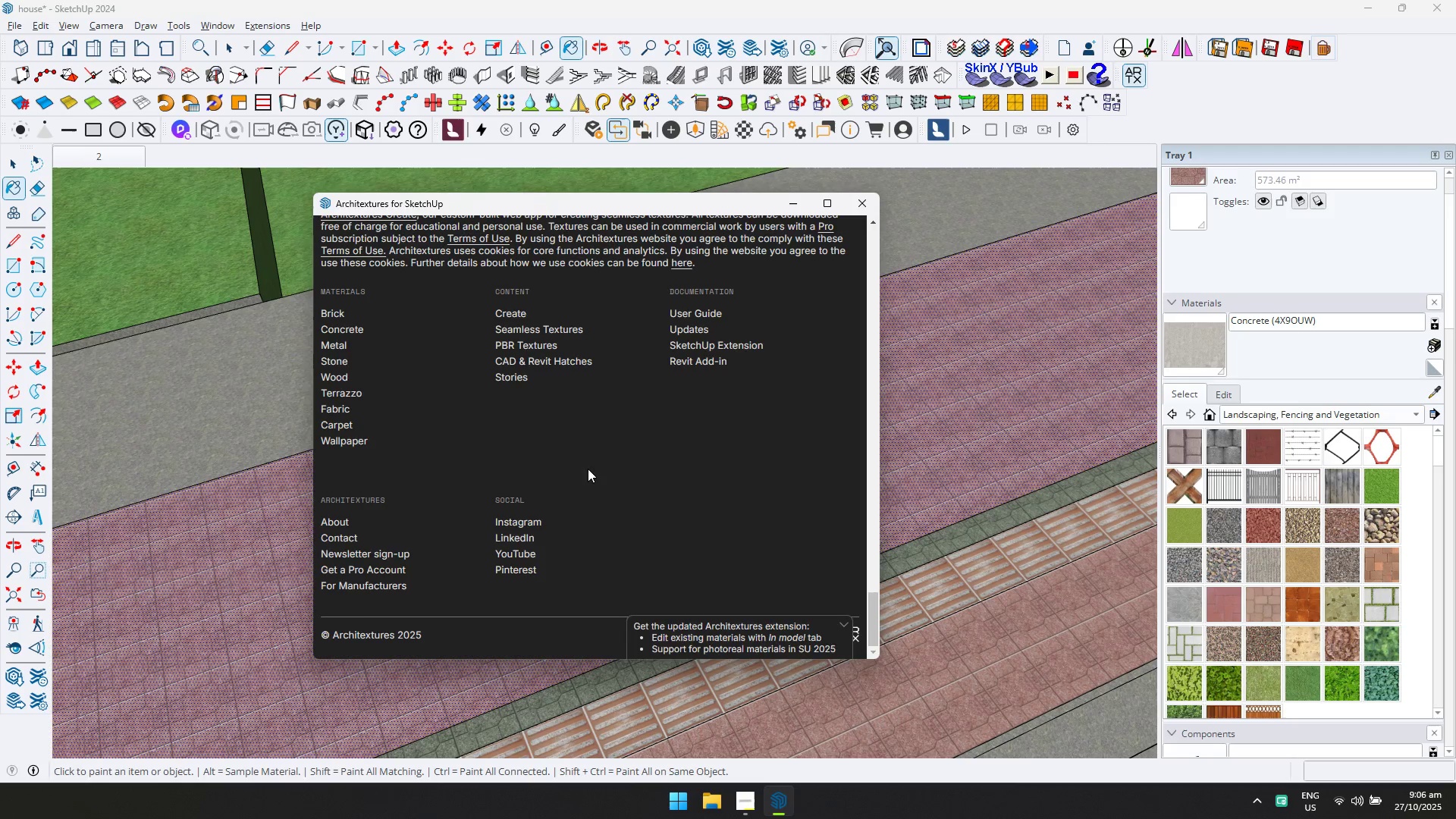 
scroll: coordinate [593, 446], scroll_direction: up, amount: 2.0
 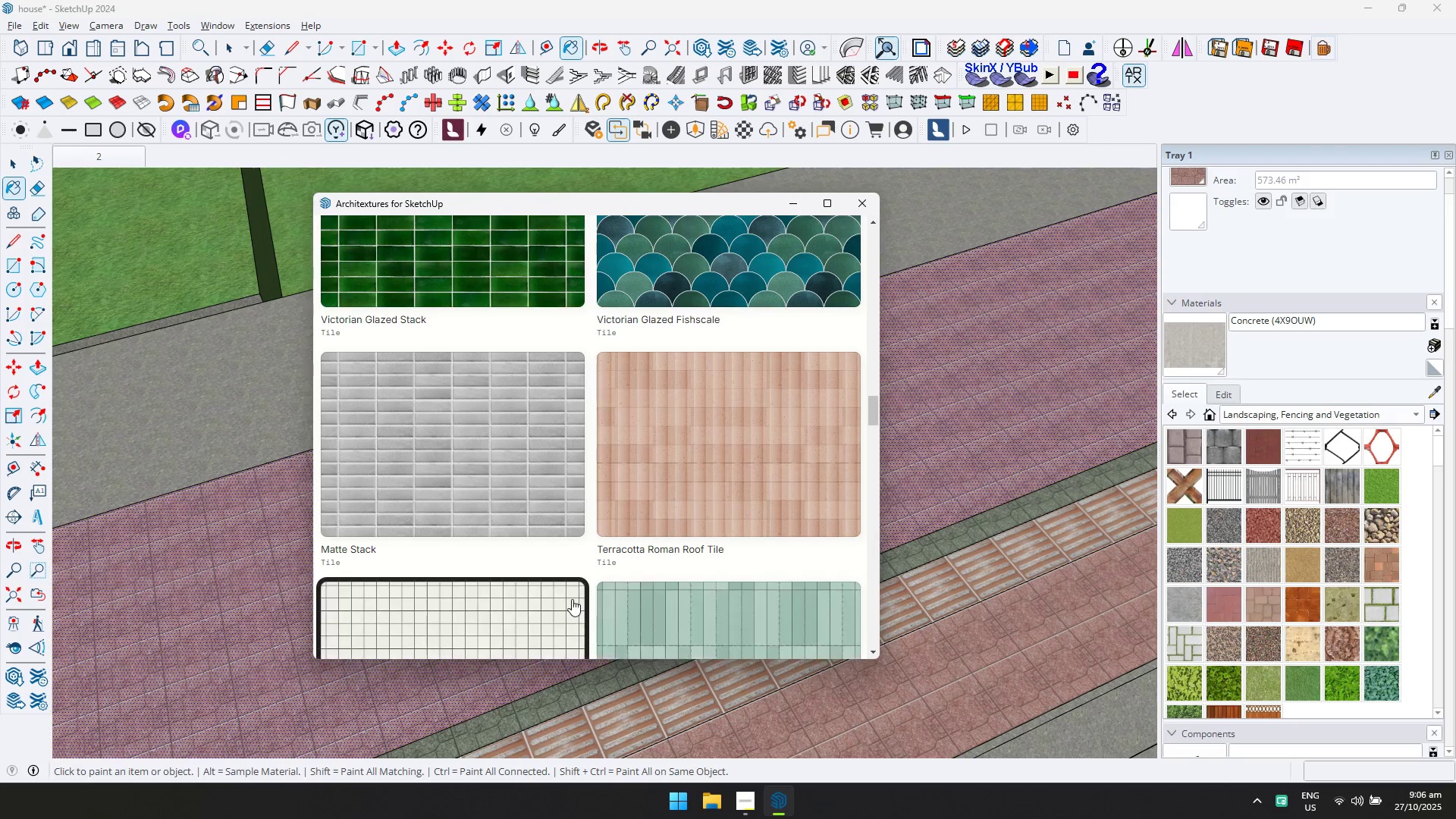 
scroll: coordinate [611, 463], scroll_direction: down, amount: 12.0
 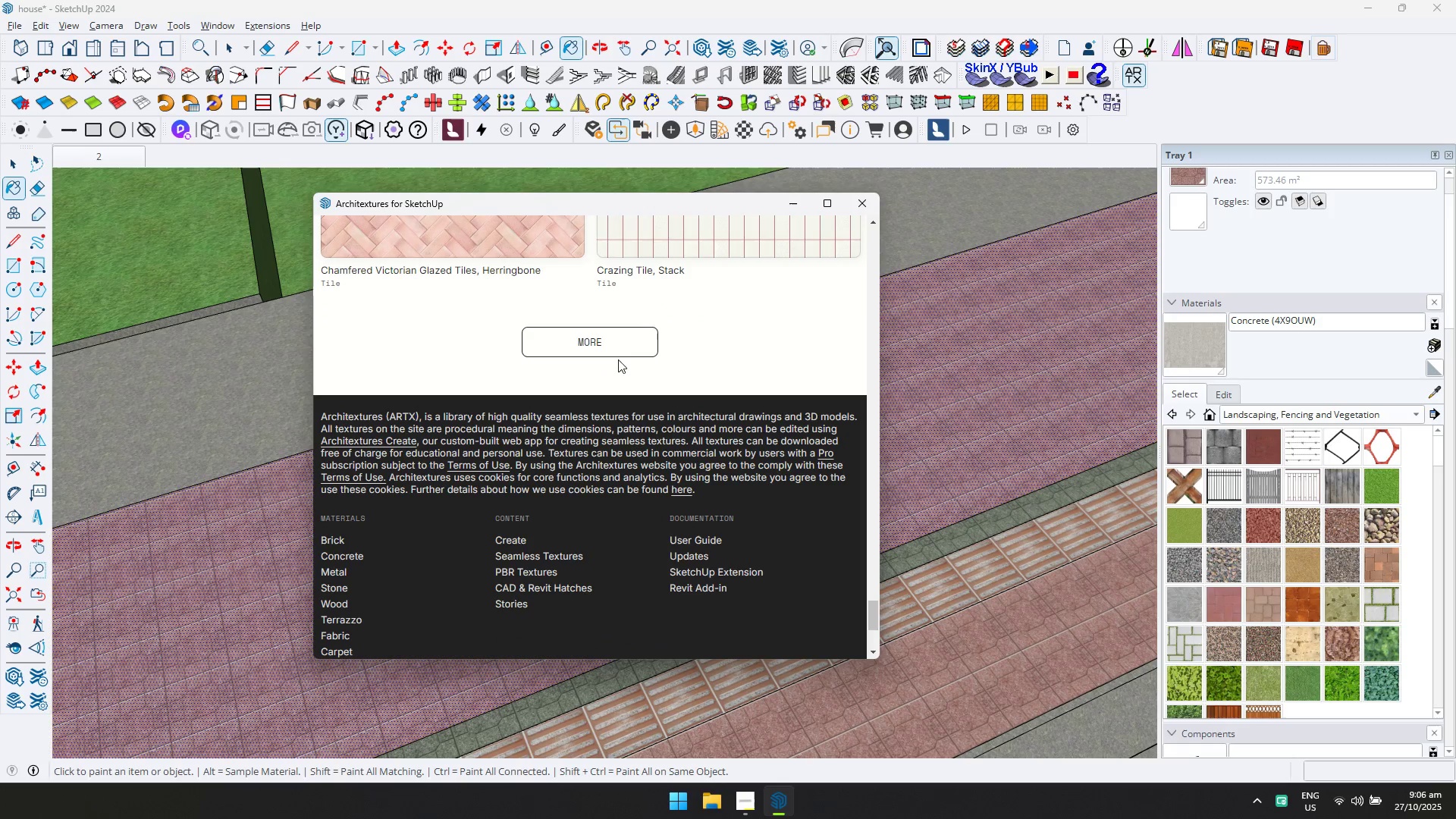 
left_click([618, 354])
 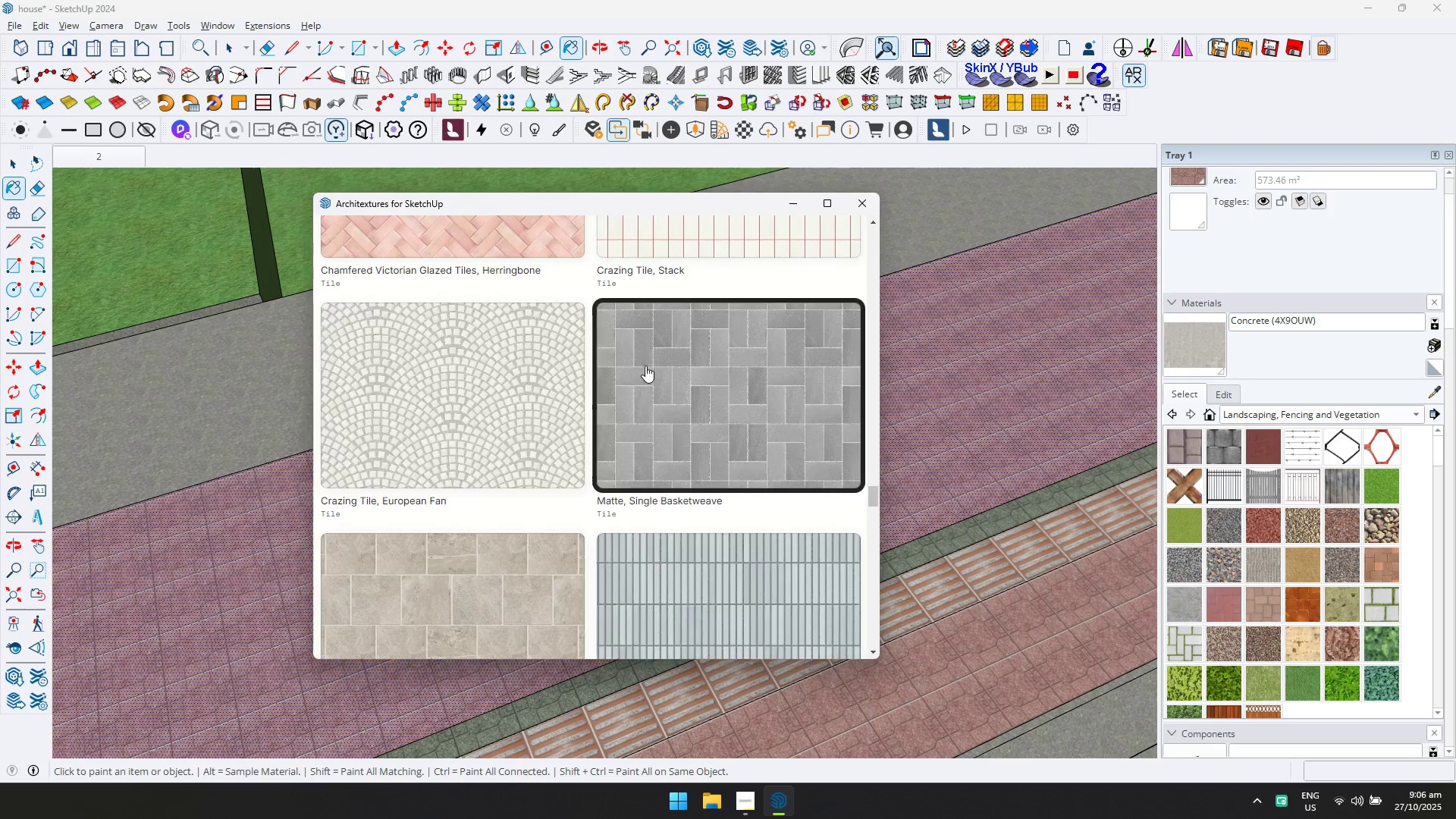 
scroll: coordinate [657, 378], scroll_direction: none, amount: 0.0
 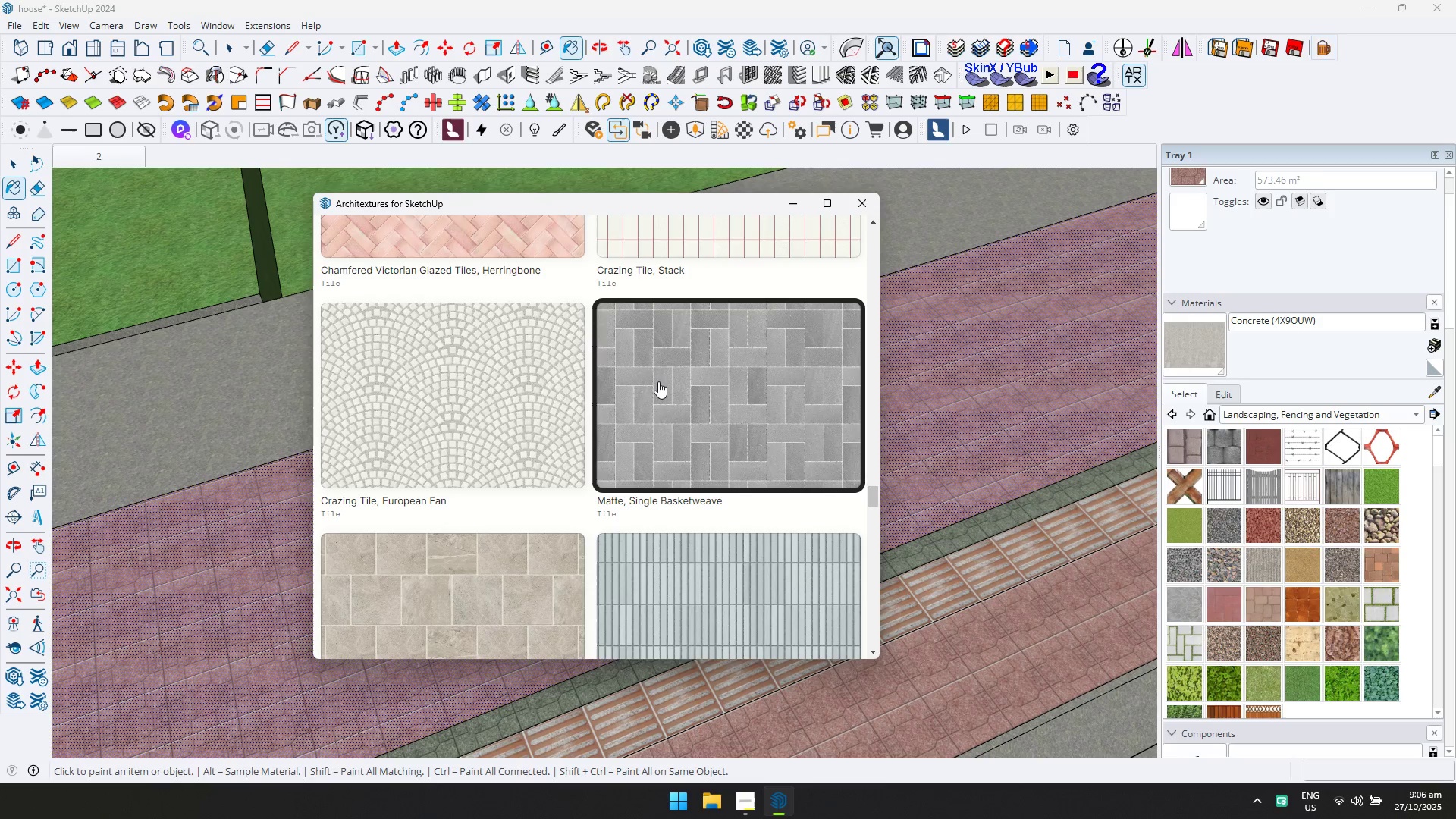 
scroll: coordinate [599, 530], scroll_direction: down, amount: 9.0
 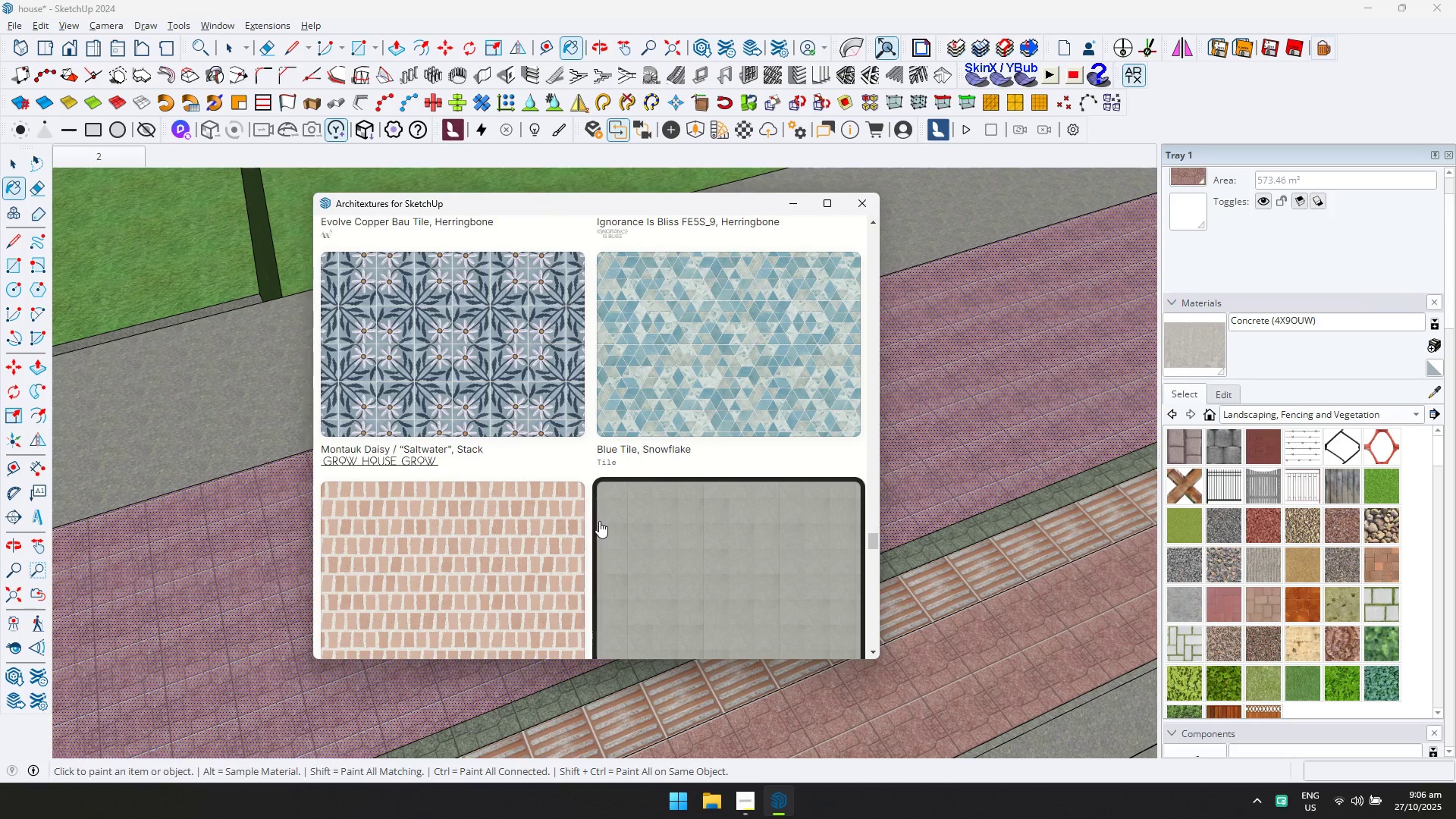 
scroll: coordinate [582, 486], scroll_direction: down, amount: 5.0
 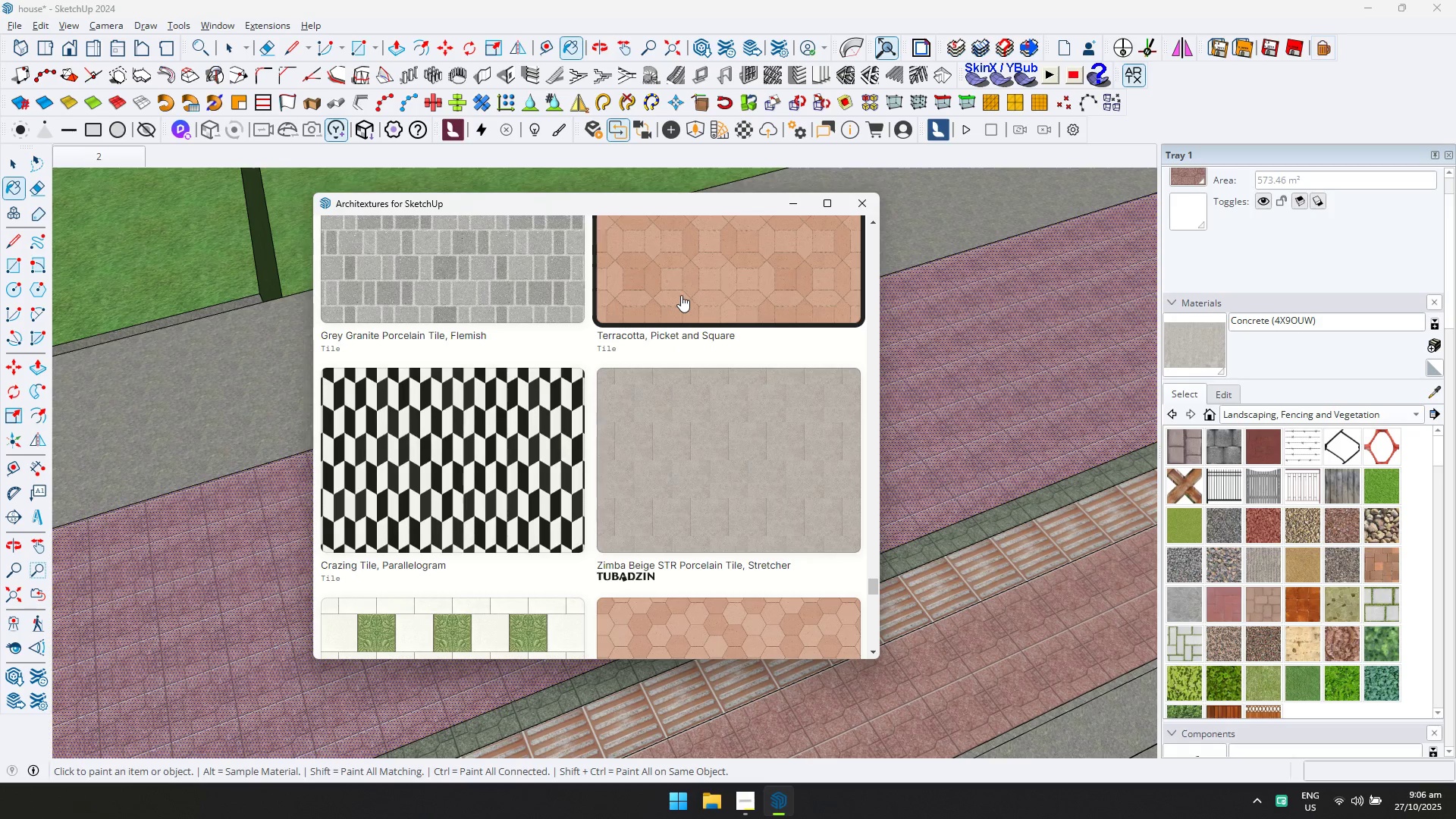 
left_click([681, 295])
 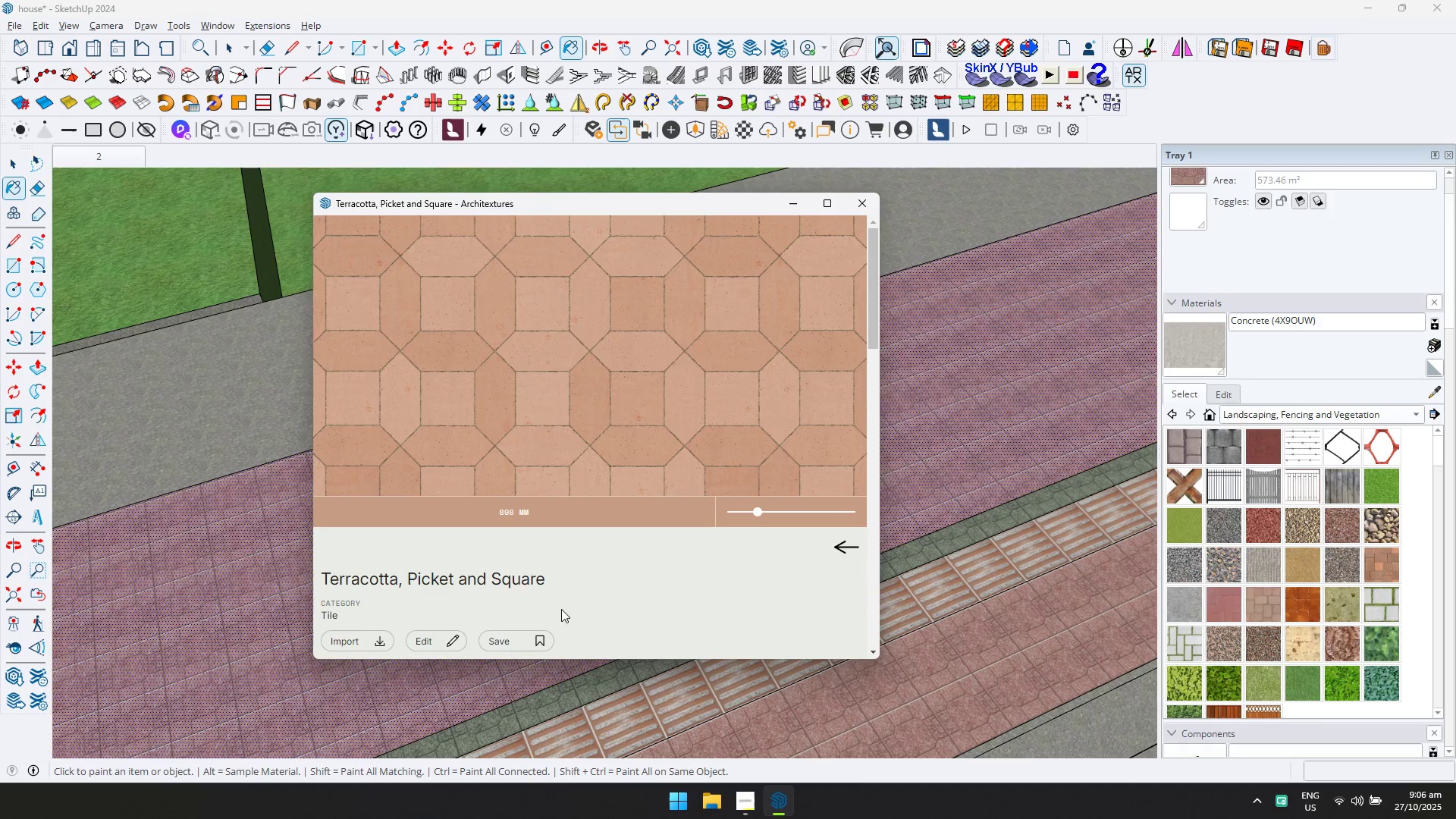 
left_click([370, 638])
 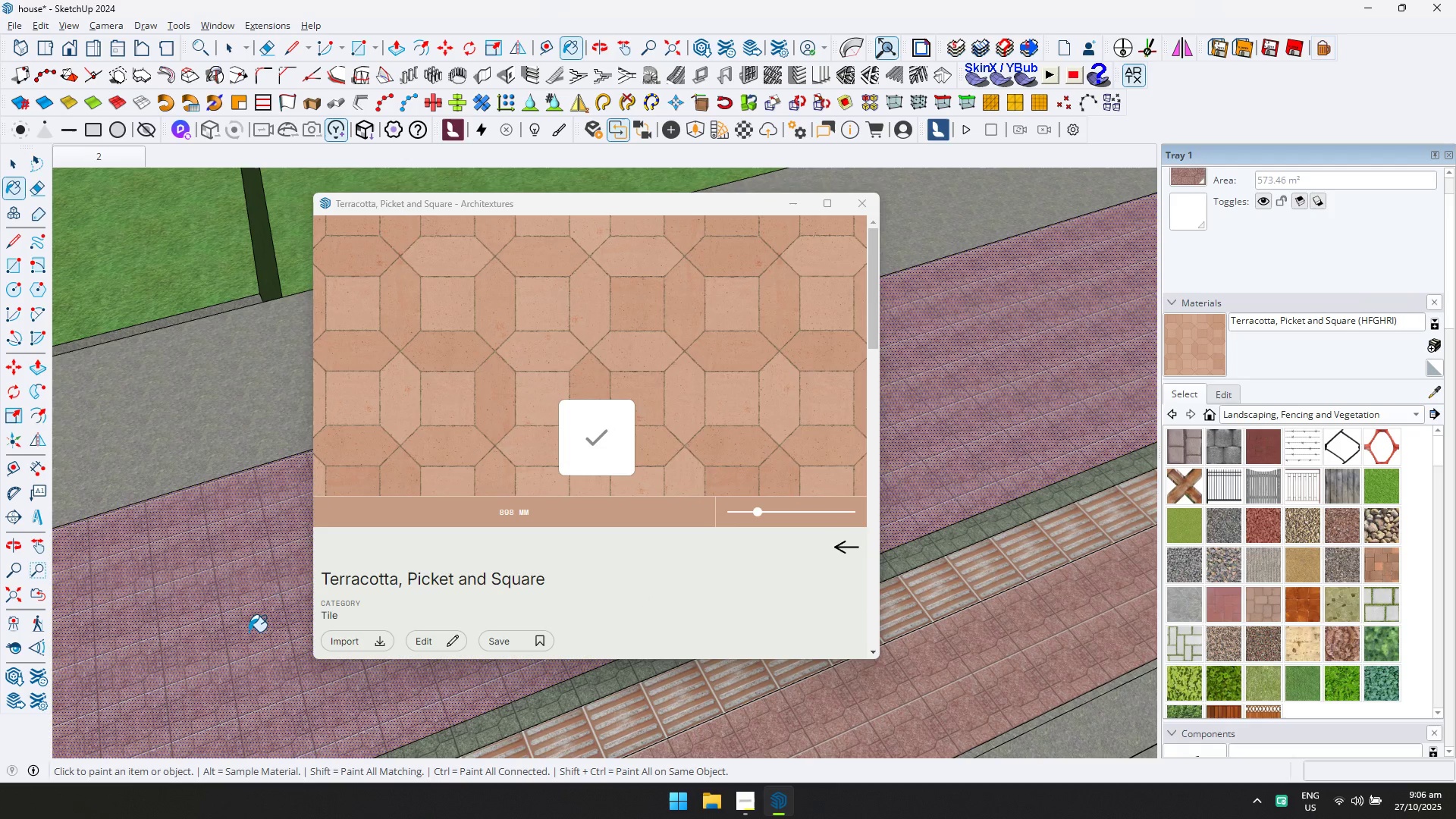 
left_click([246, 618])
 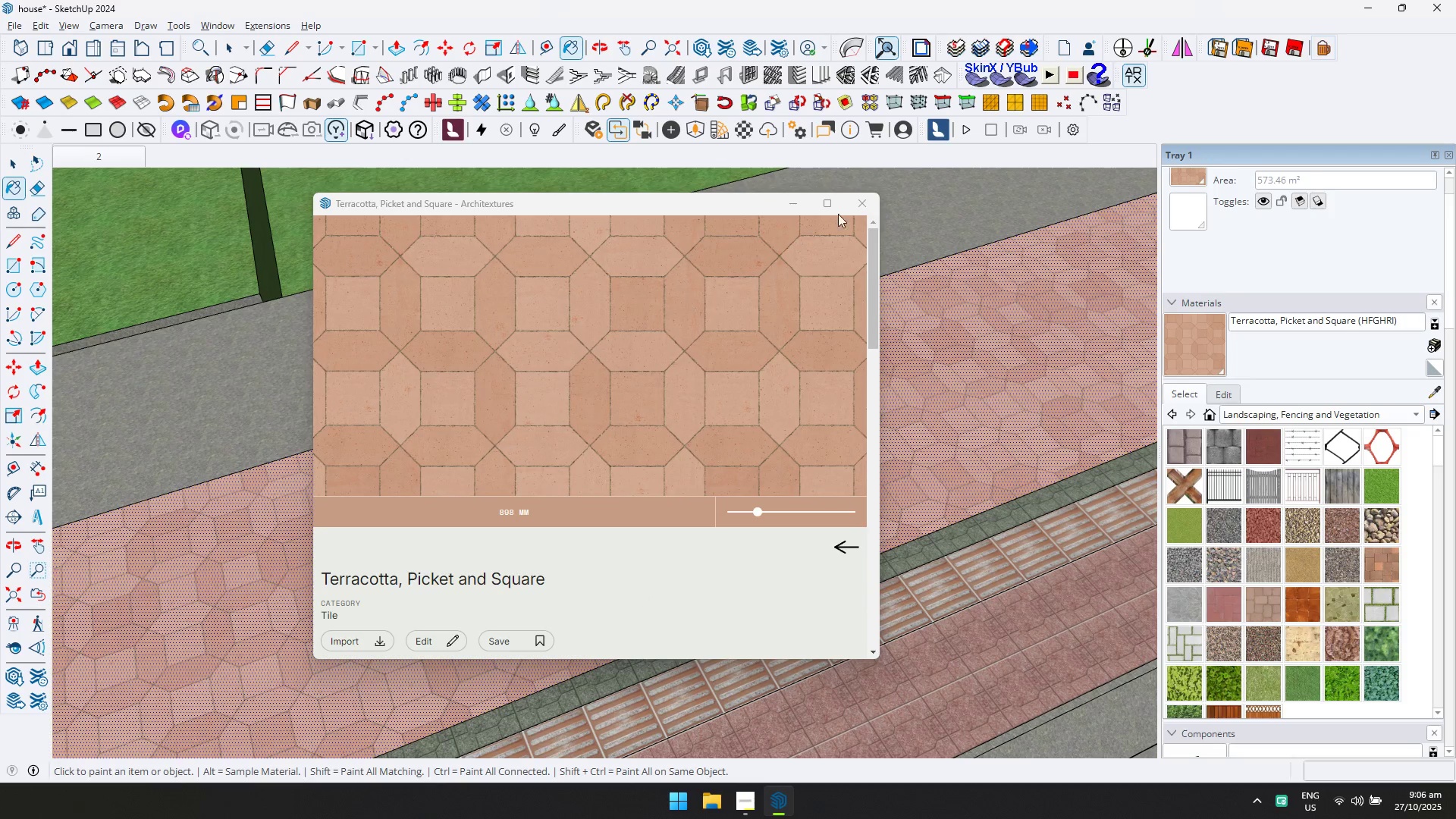 
left_click([876, 202])
 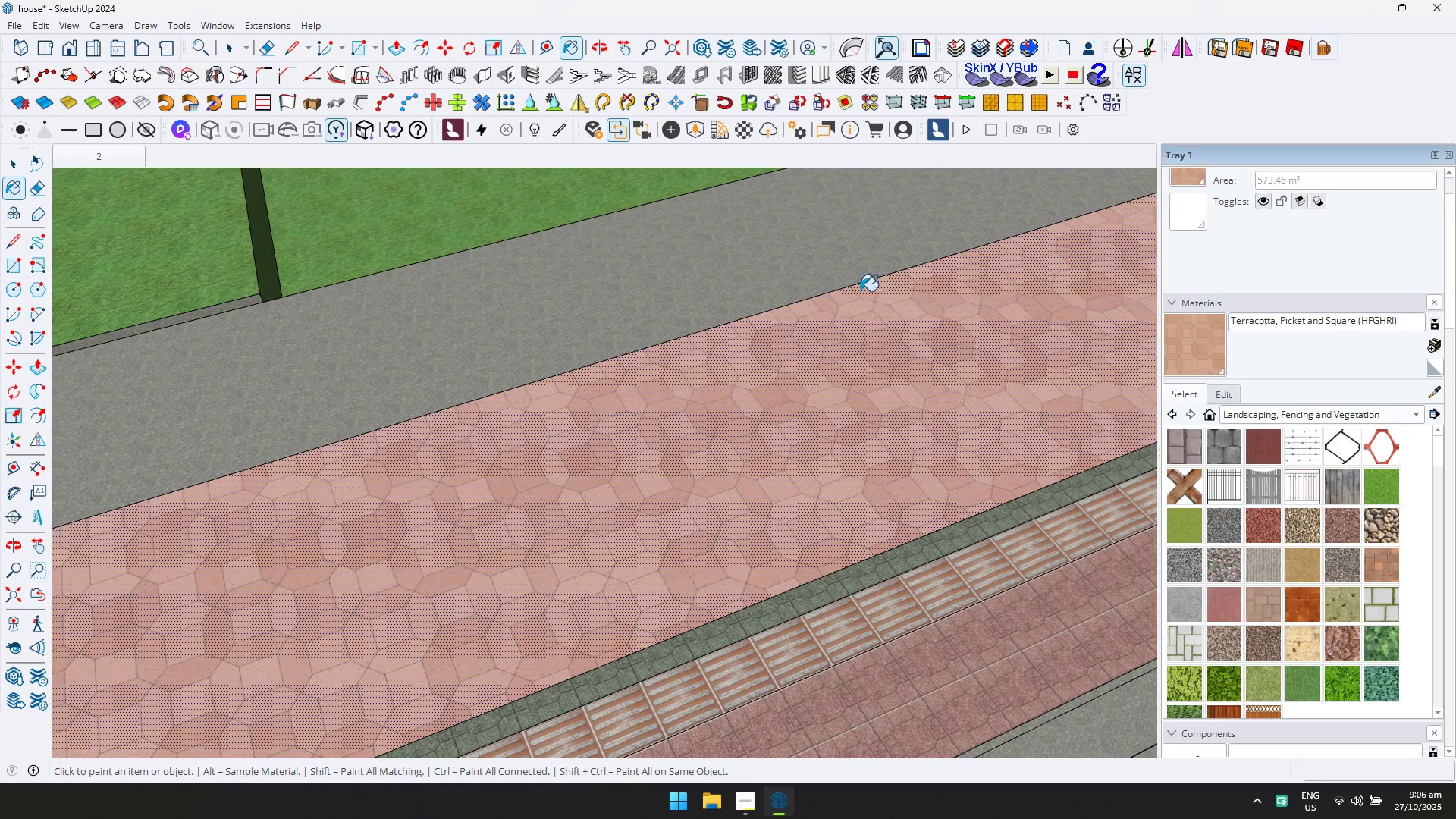 
scroll: coordinate [774, 350], scroll_direction: down, amount: 12.0
 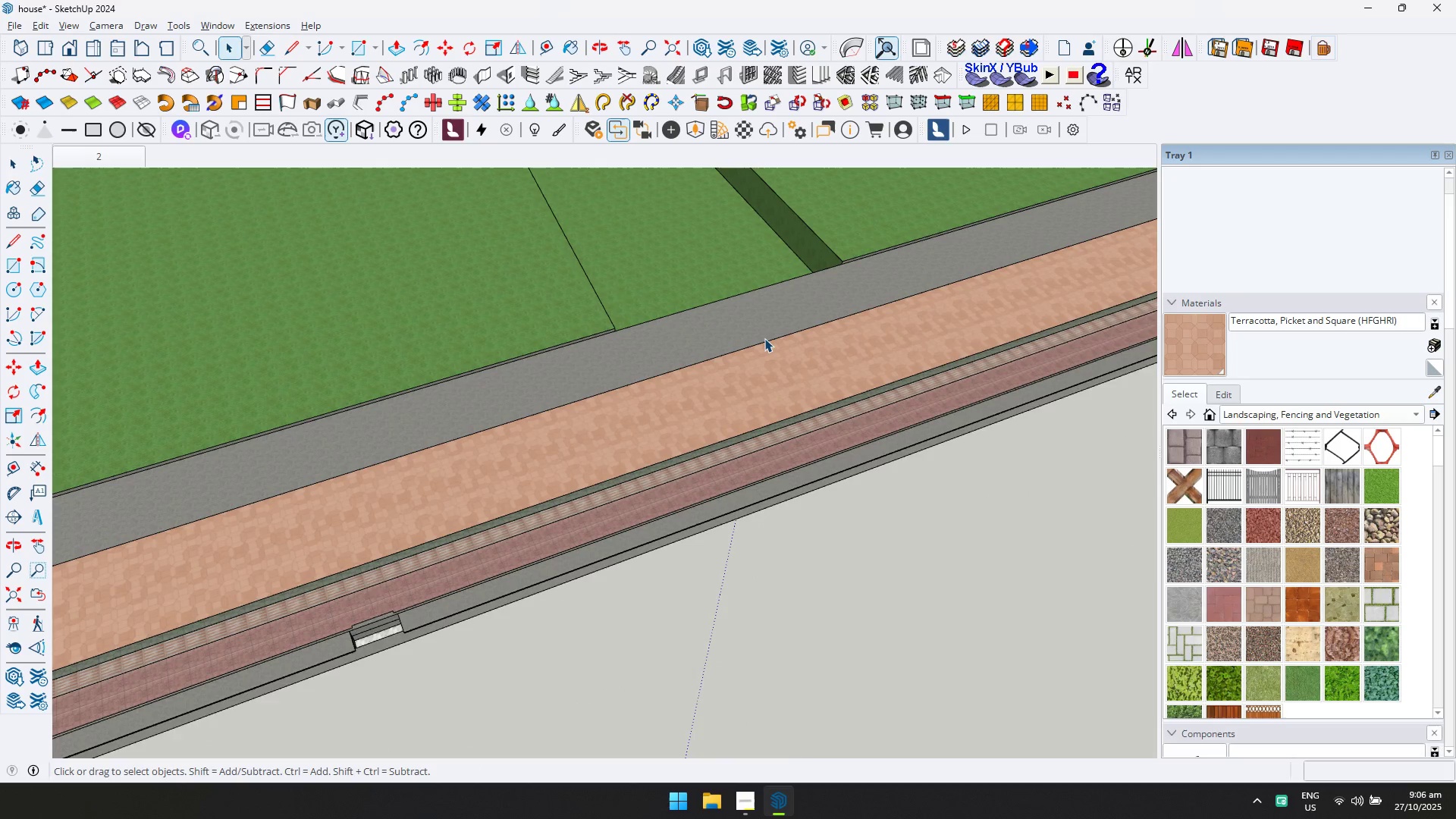 
key(Escape)
 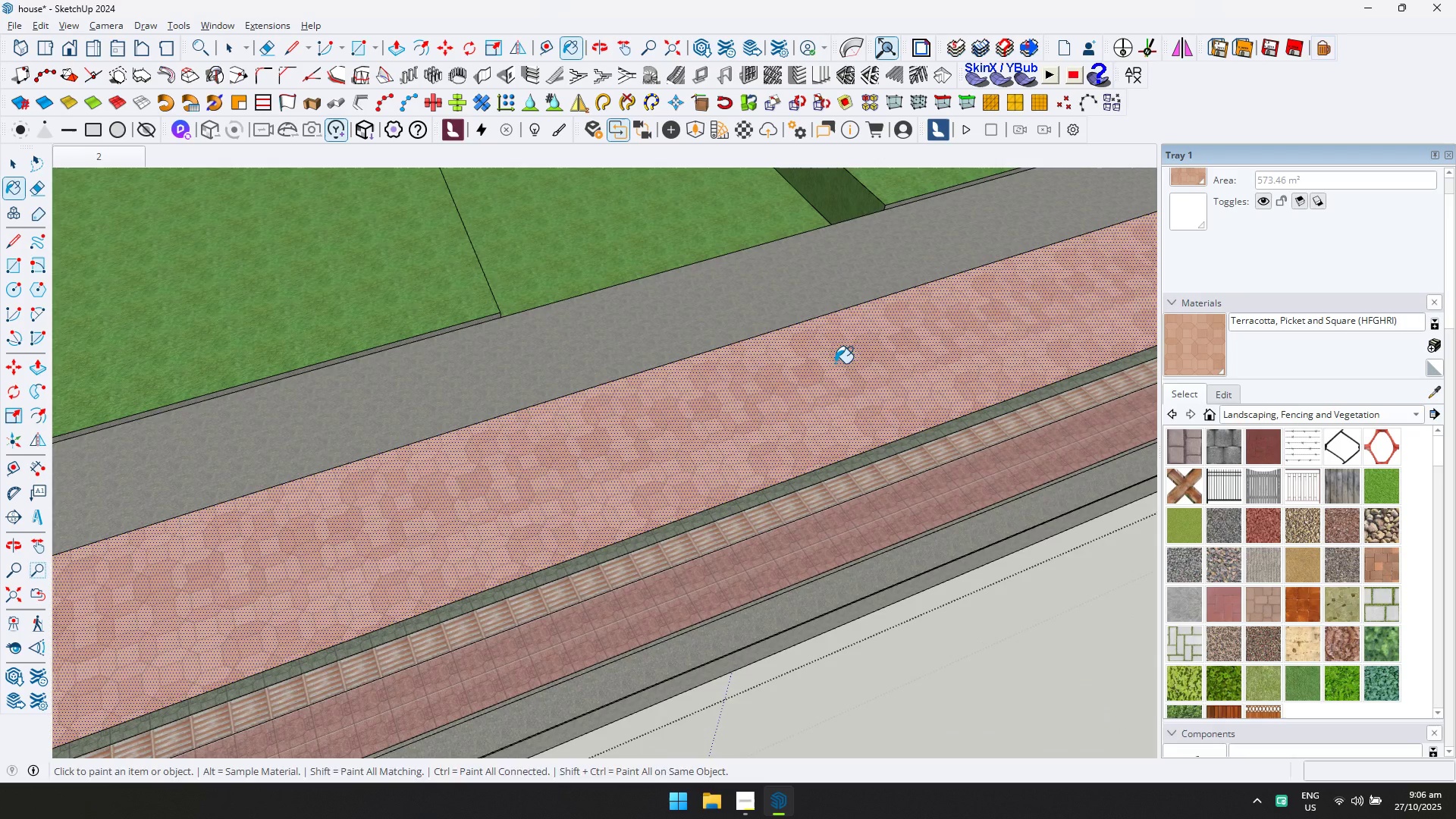 
key(Space)
 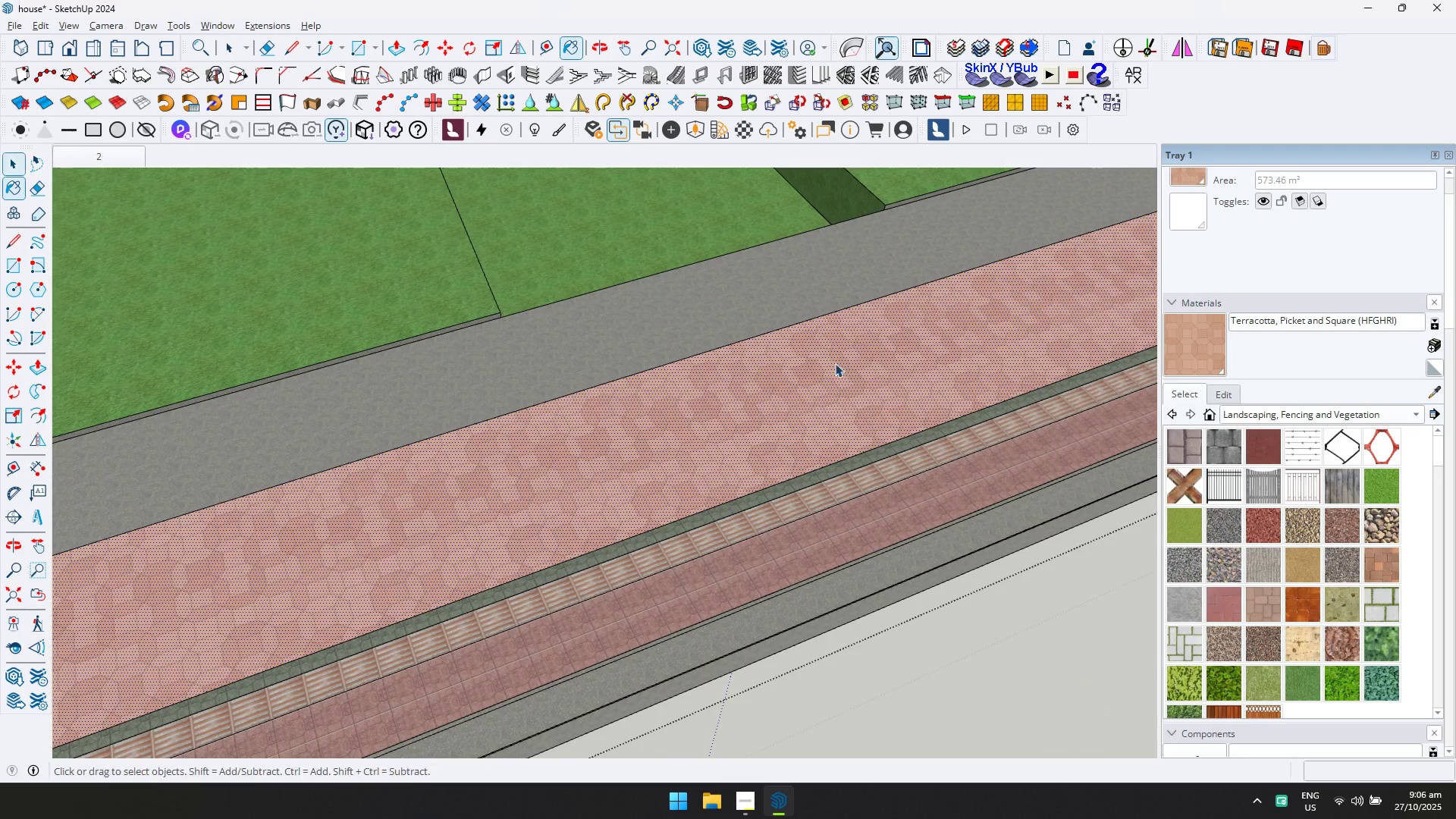 
key(Escape)
 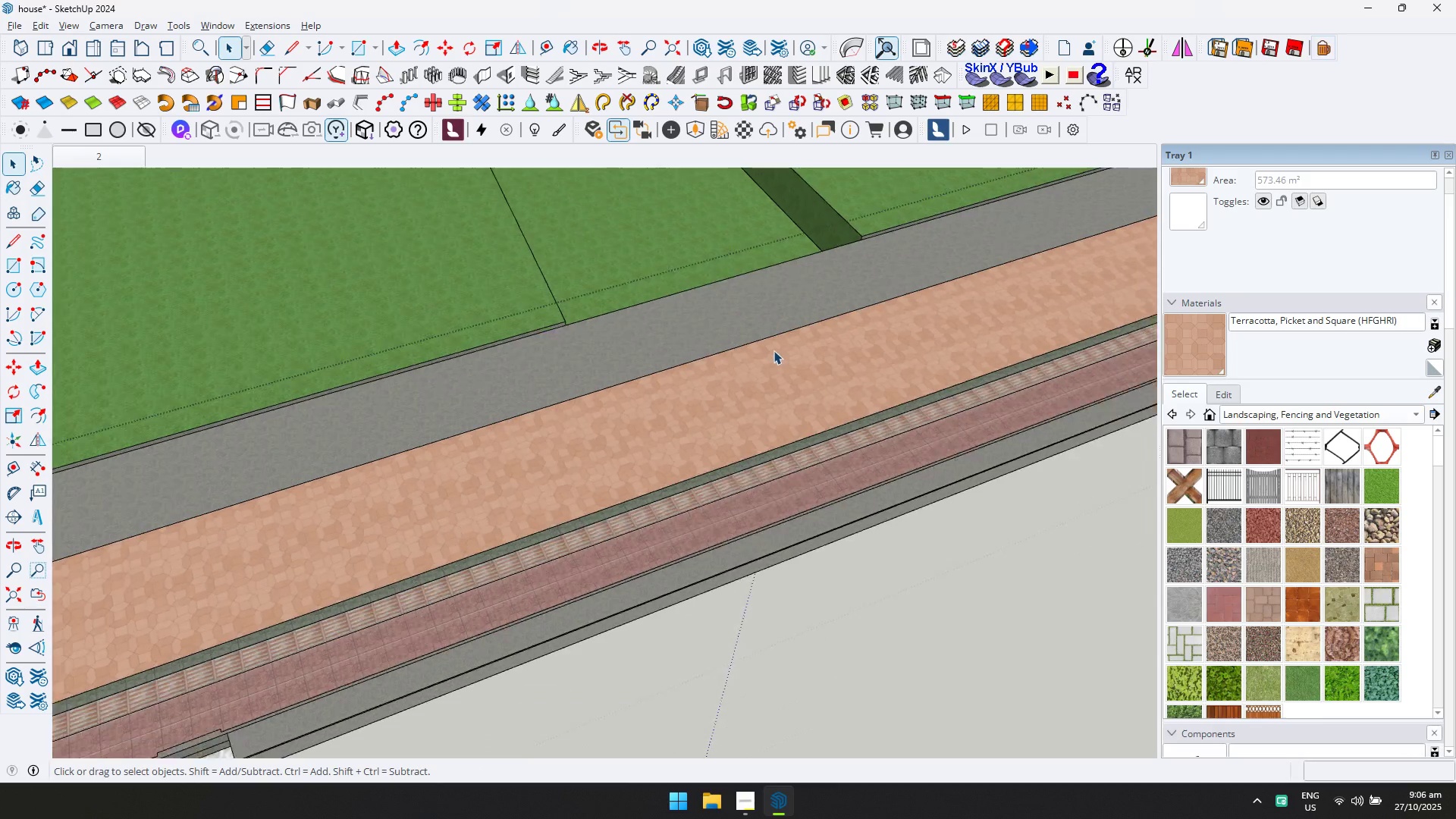 
key(Escape)
 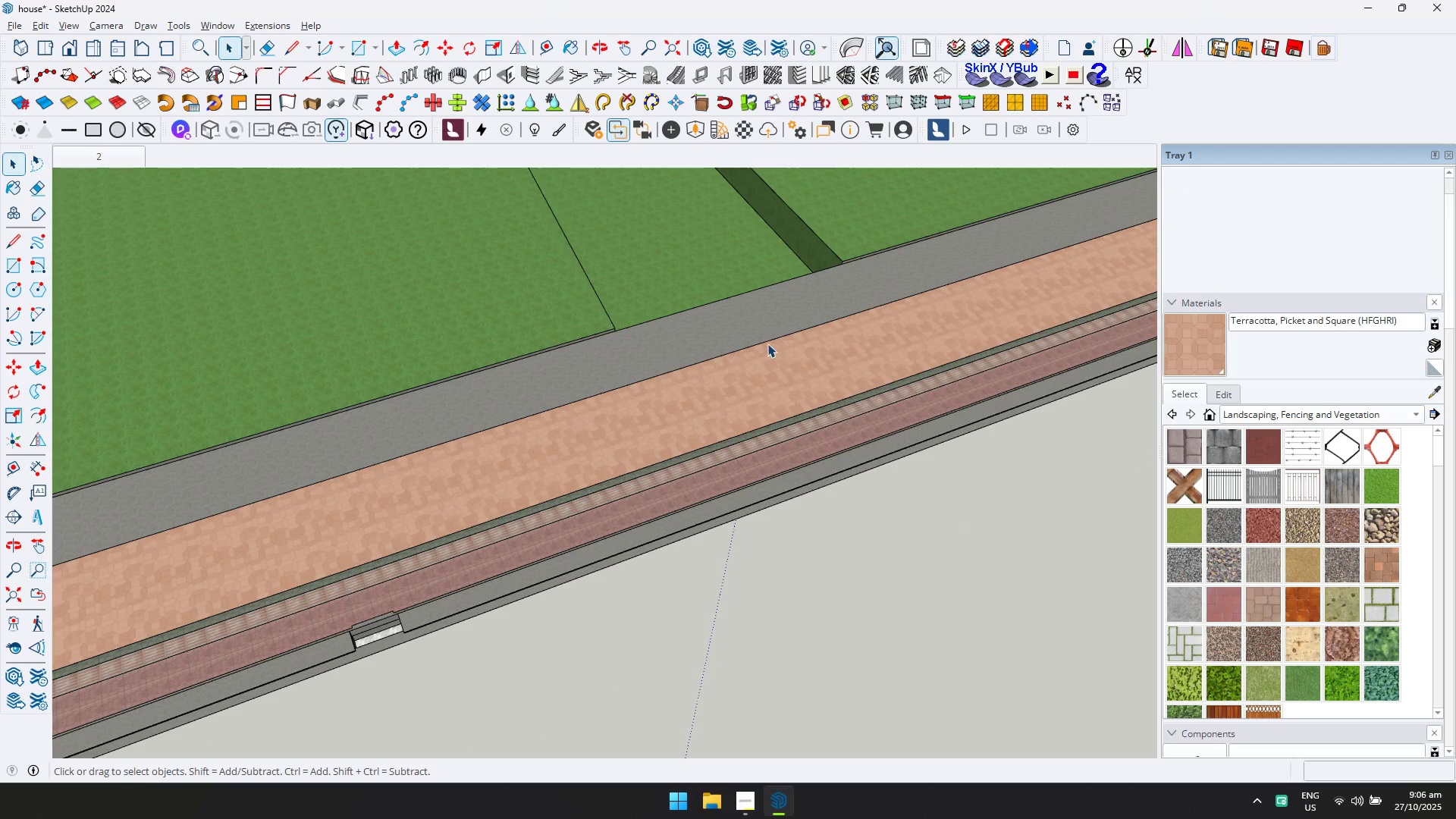 
key(Space)
 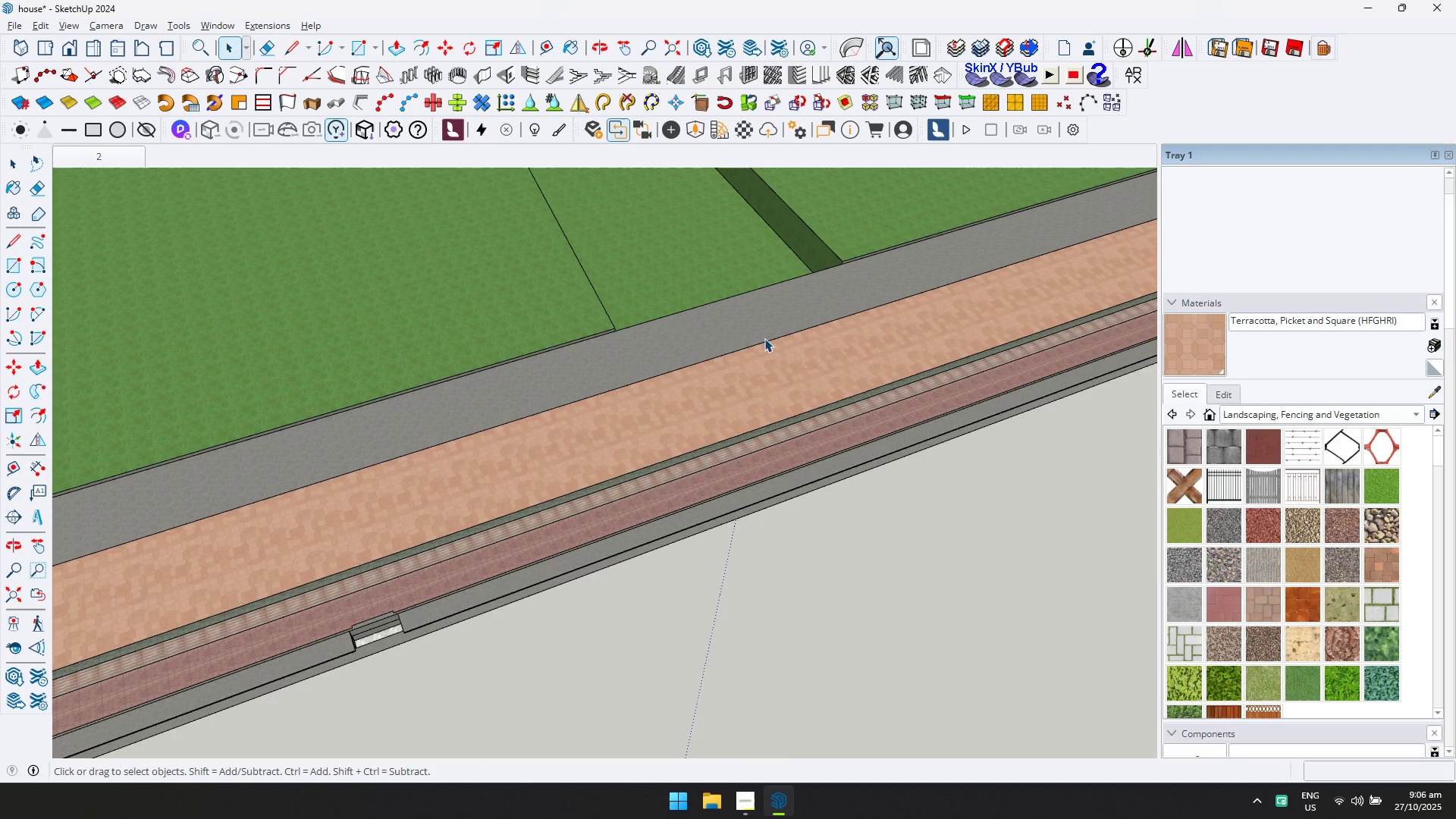 
key(Escape)
 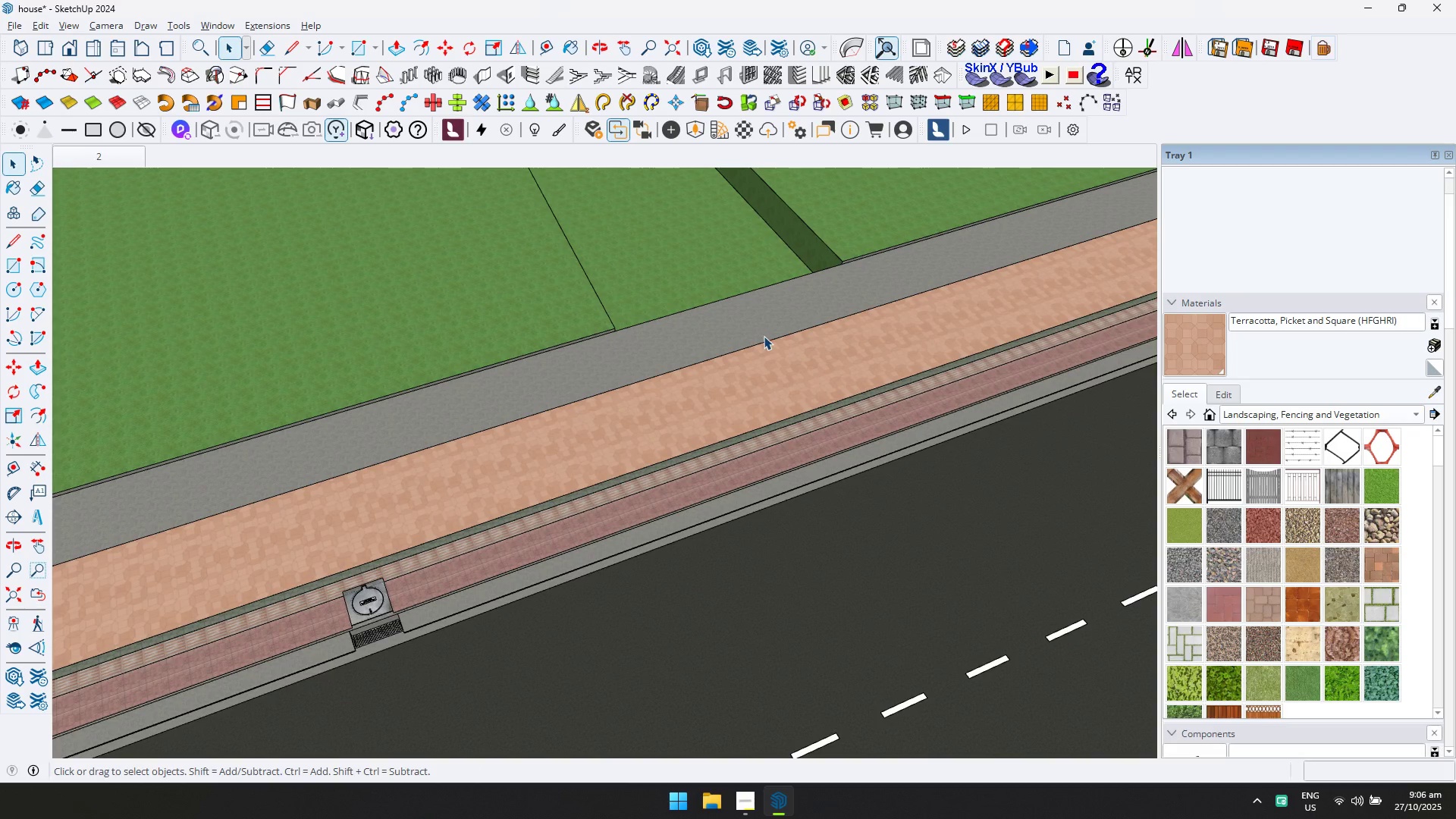 
key(Escape)
 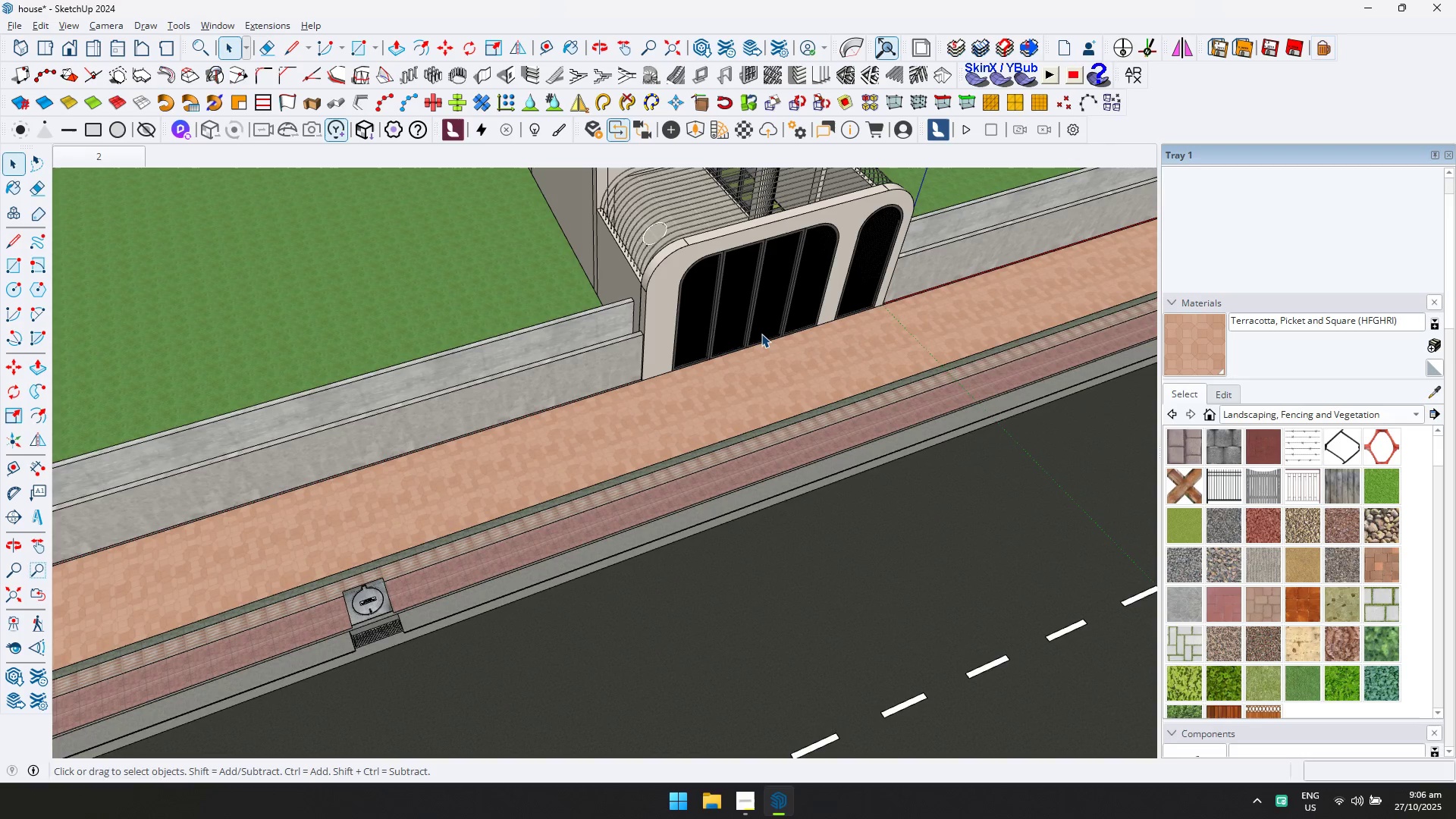 
key(Shift+ShiftLeft)
 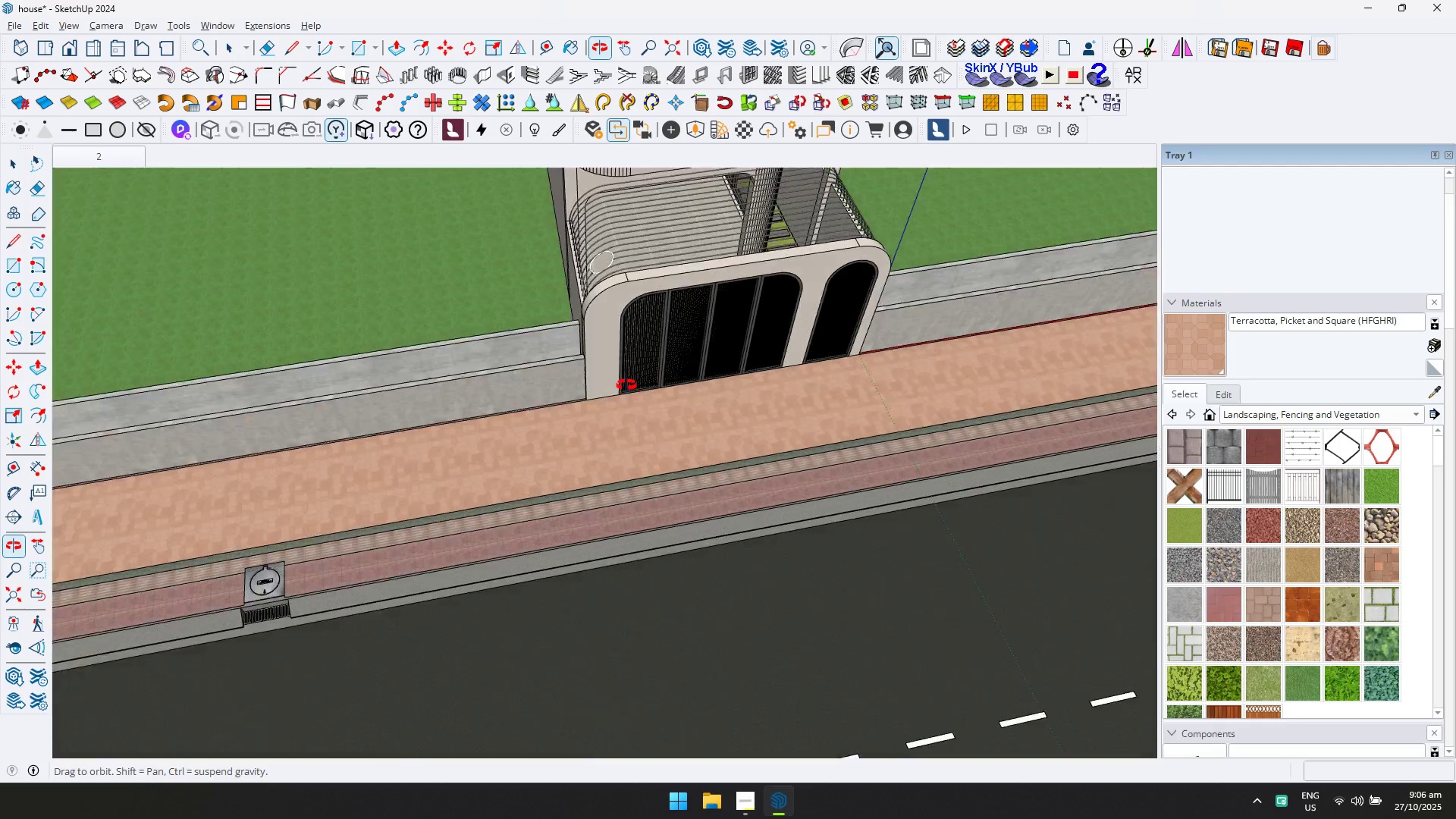 
scroll: coordinate [663, 507], scroll_direction: up, amount: 14.0
 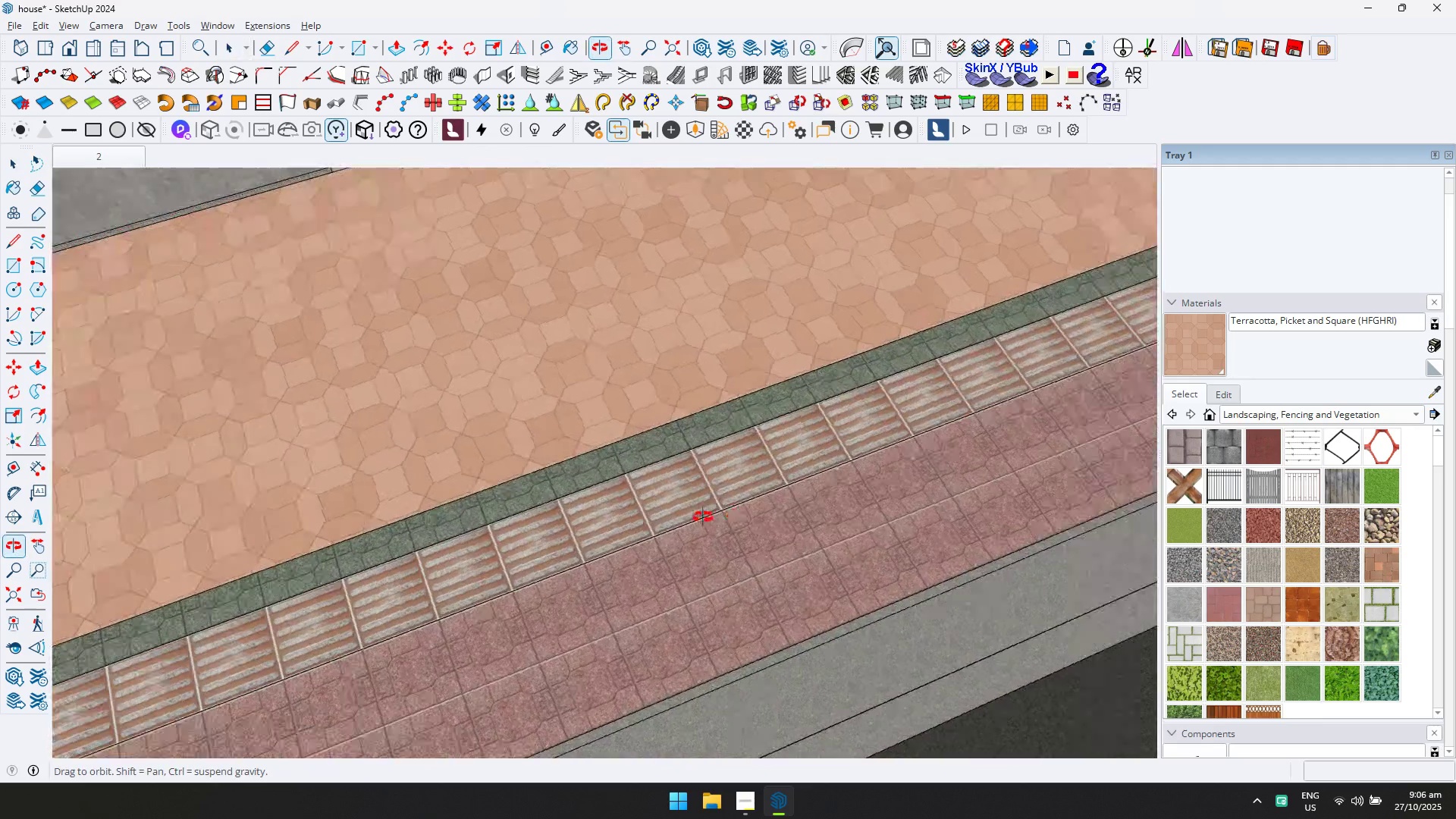 
double_click([705, 571])
 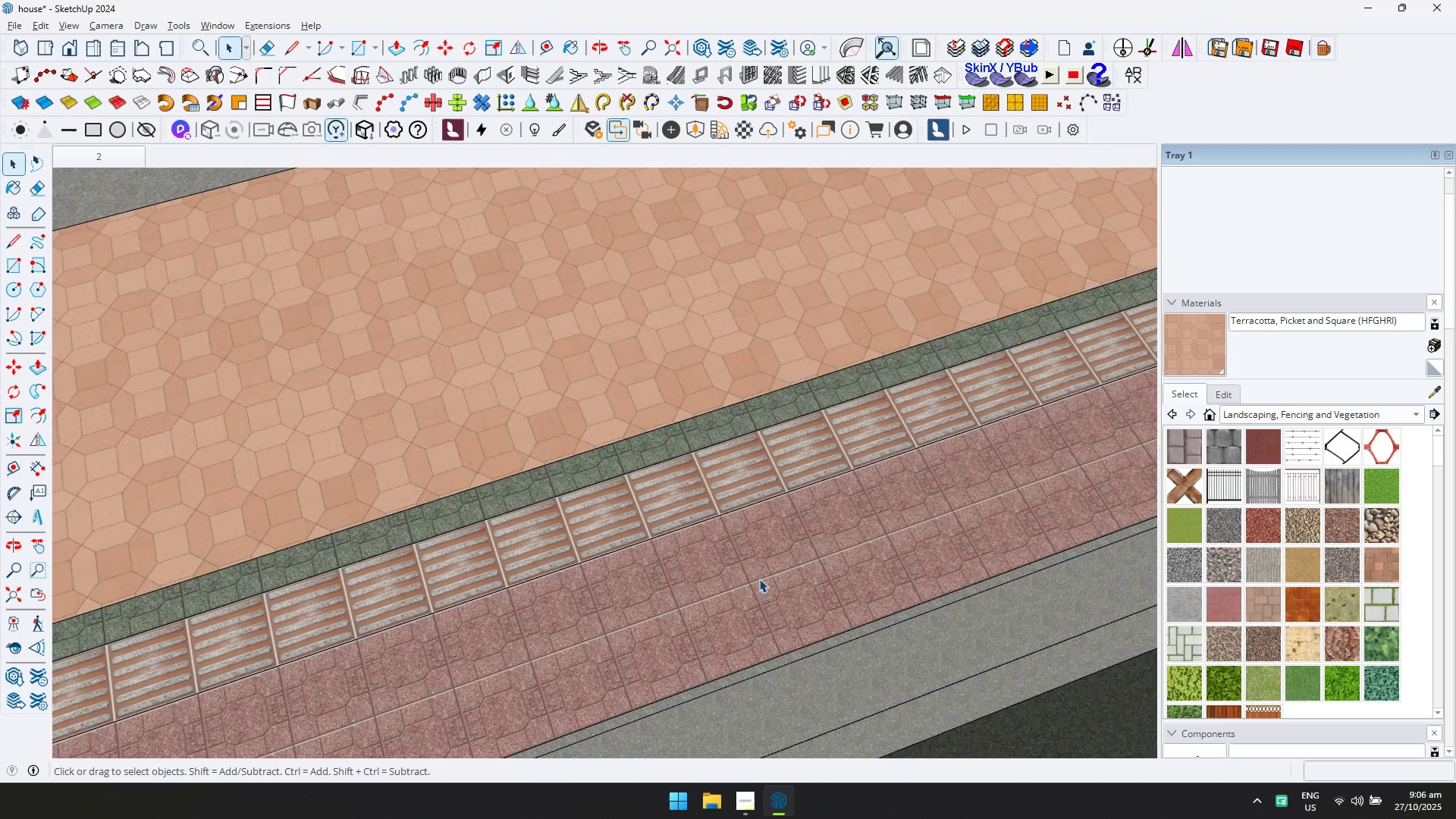 
triple_click([762, 579])
 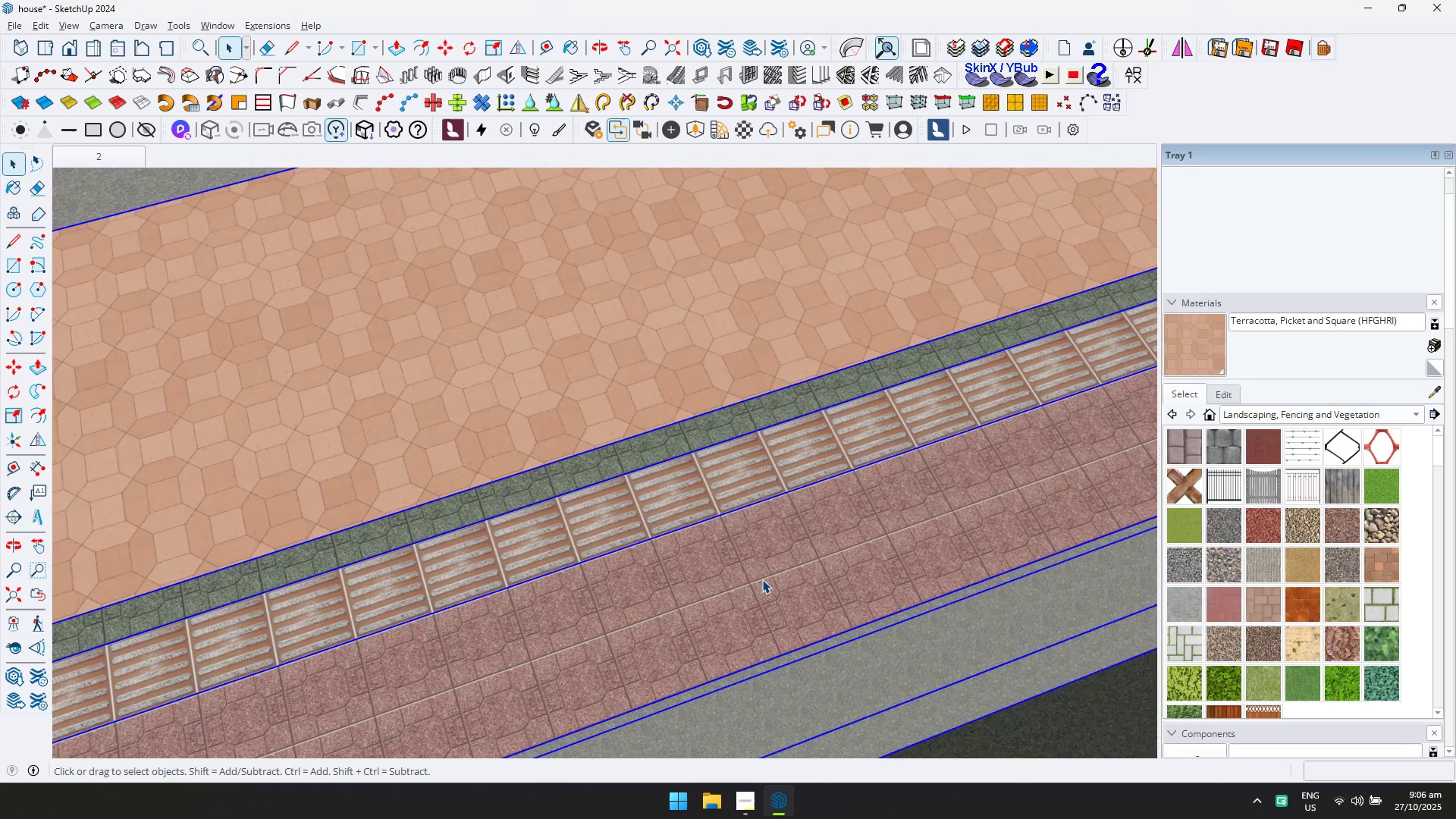 
triple_click([762, 579])
 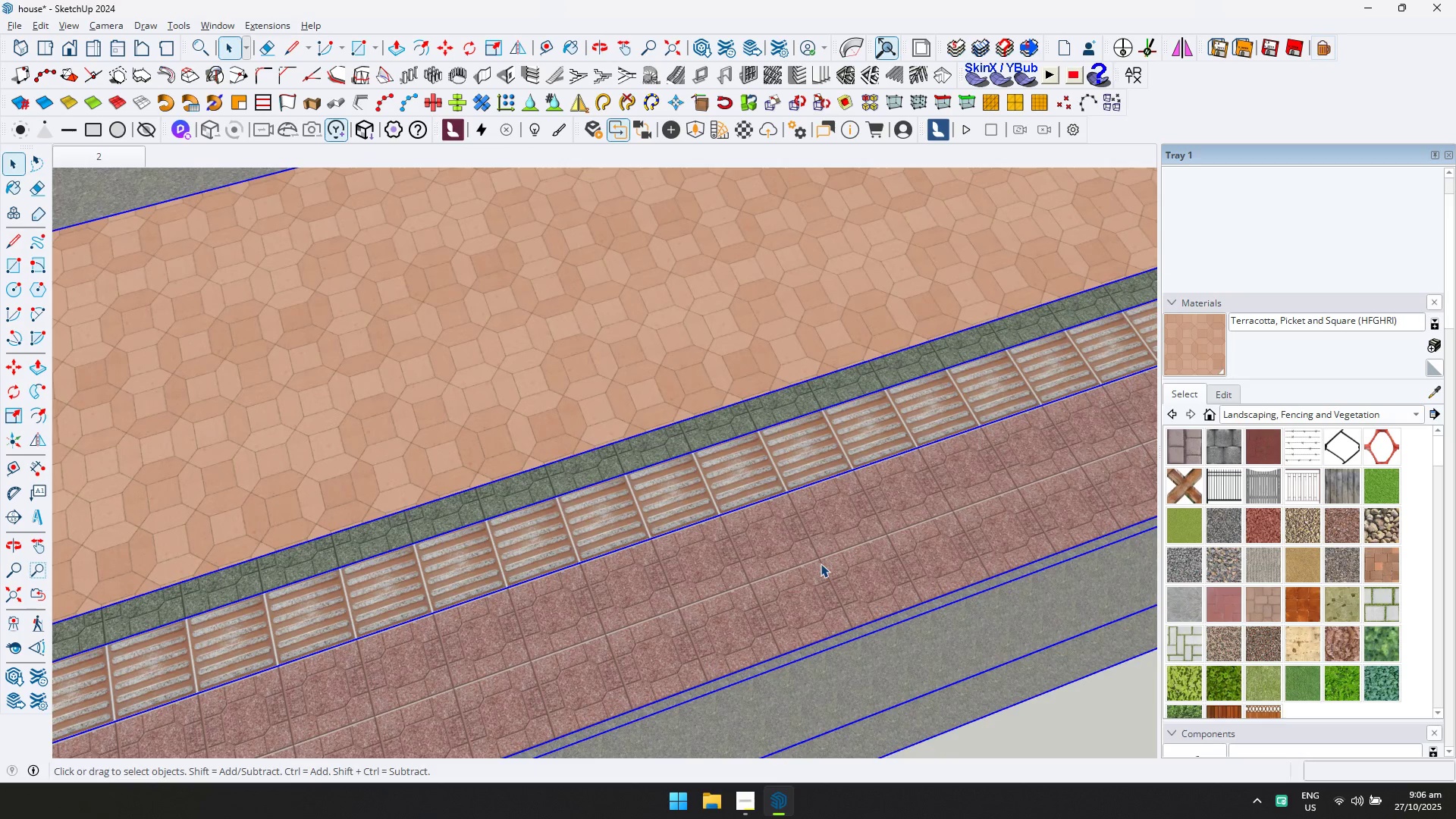 
triple_click([825, 563])
 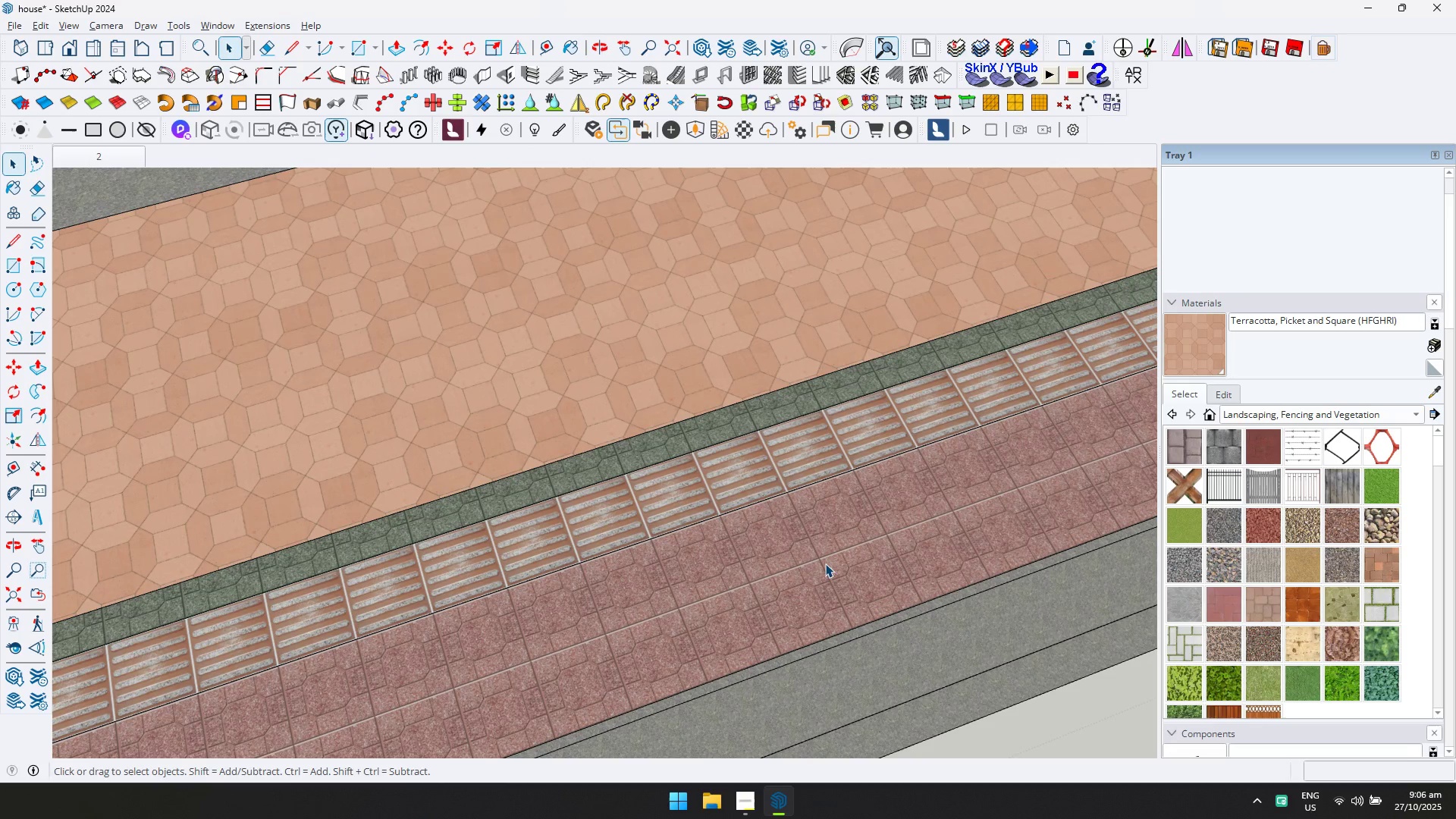 
triple_click([825, 563])
 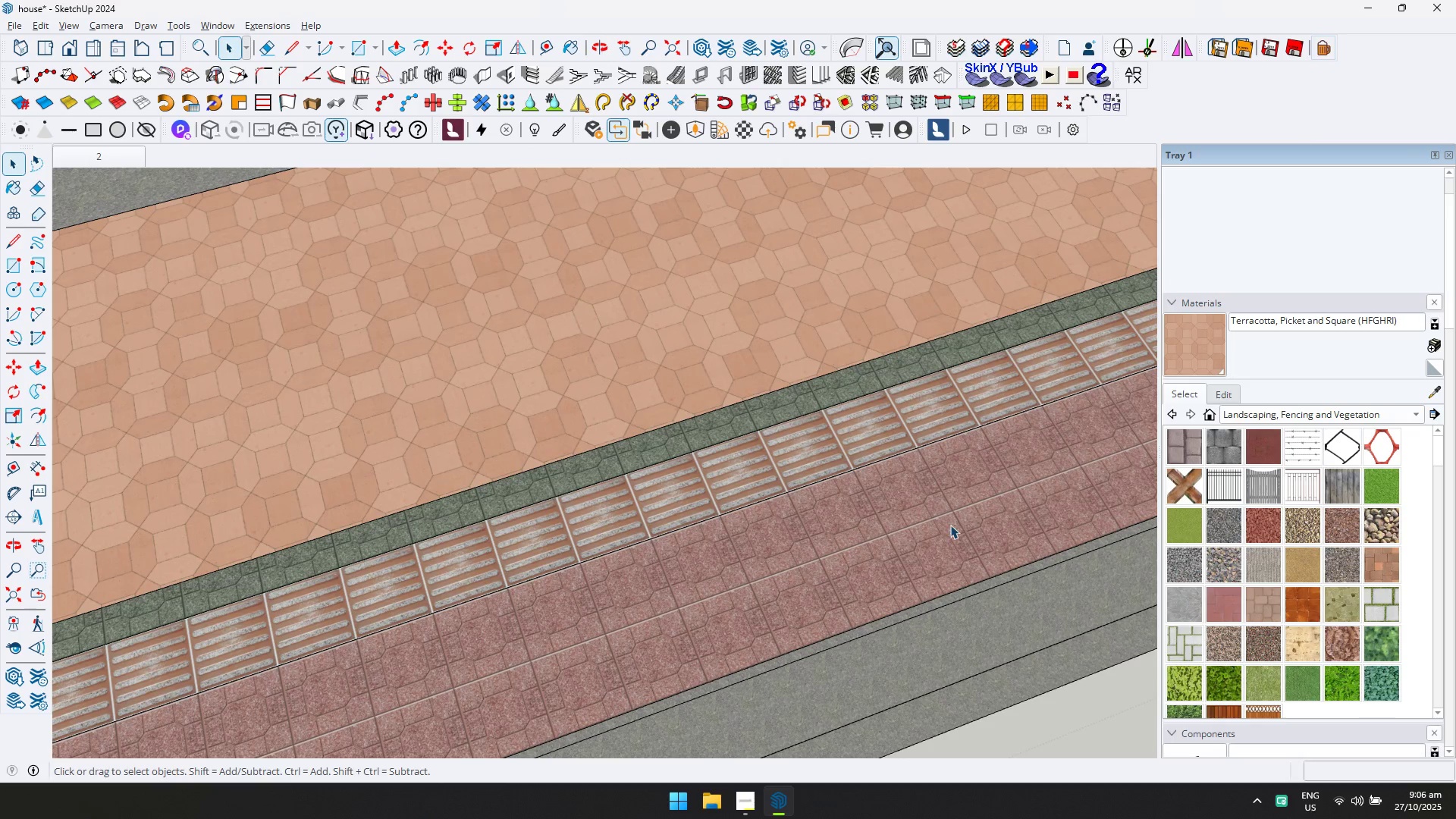 
triple_click([950, 525])
 